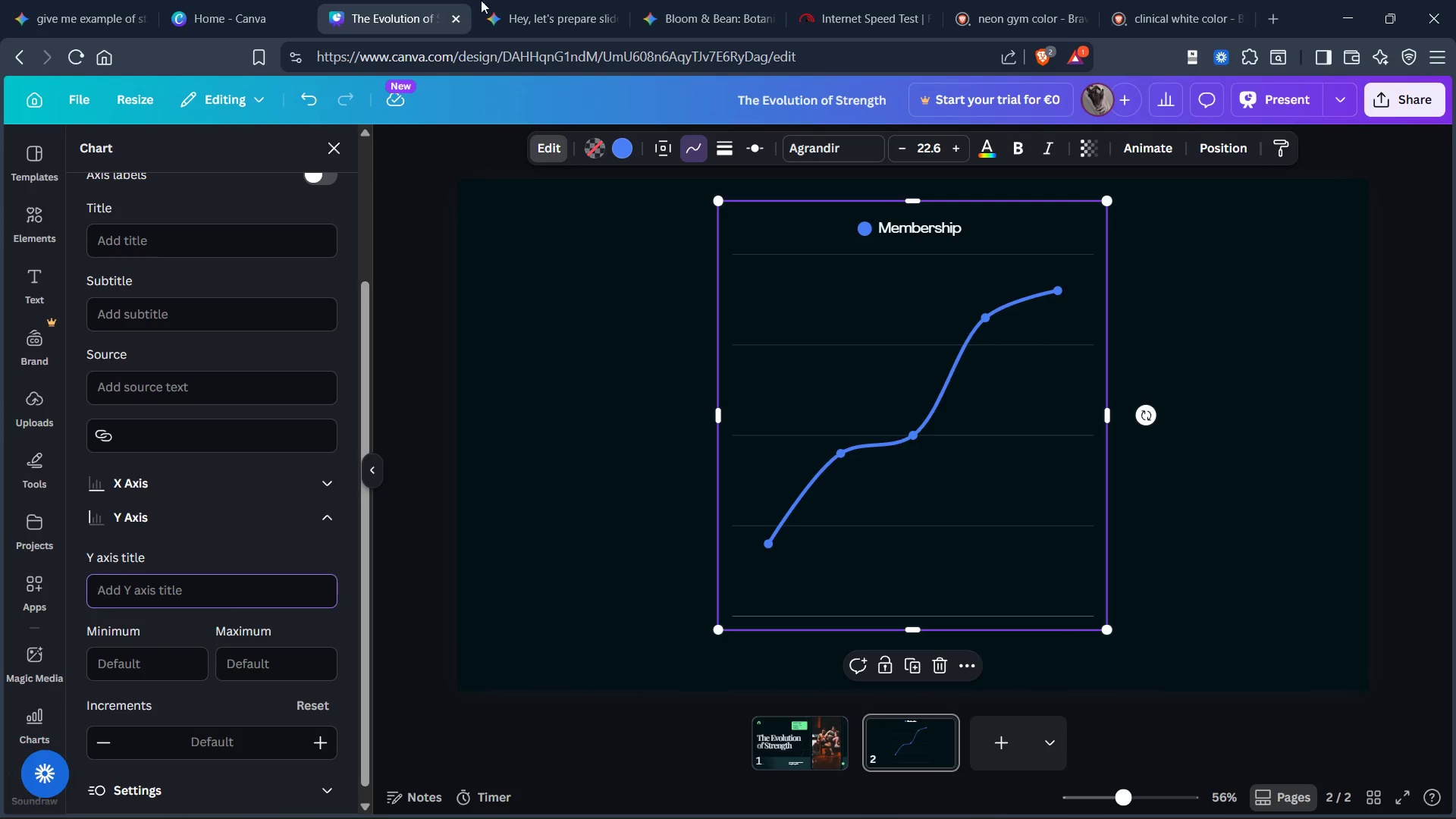 
left_click([507, 13])
 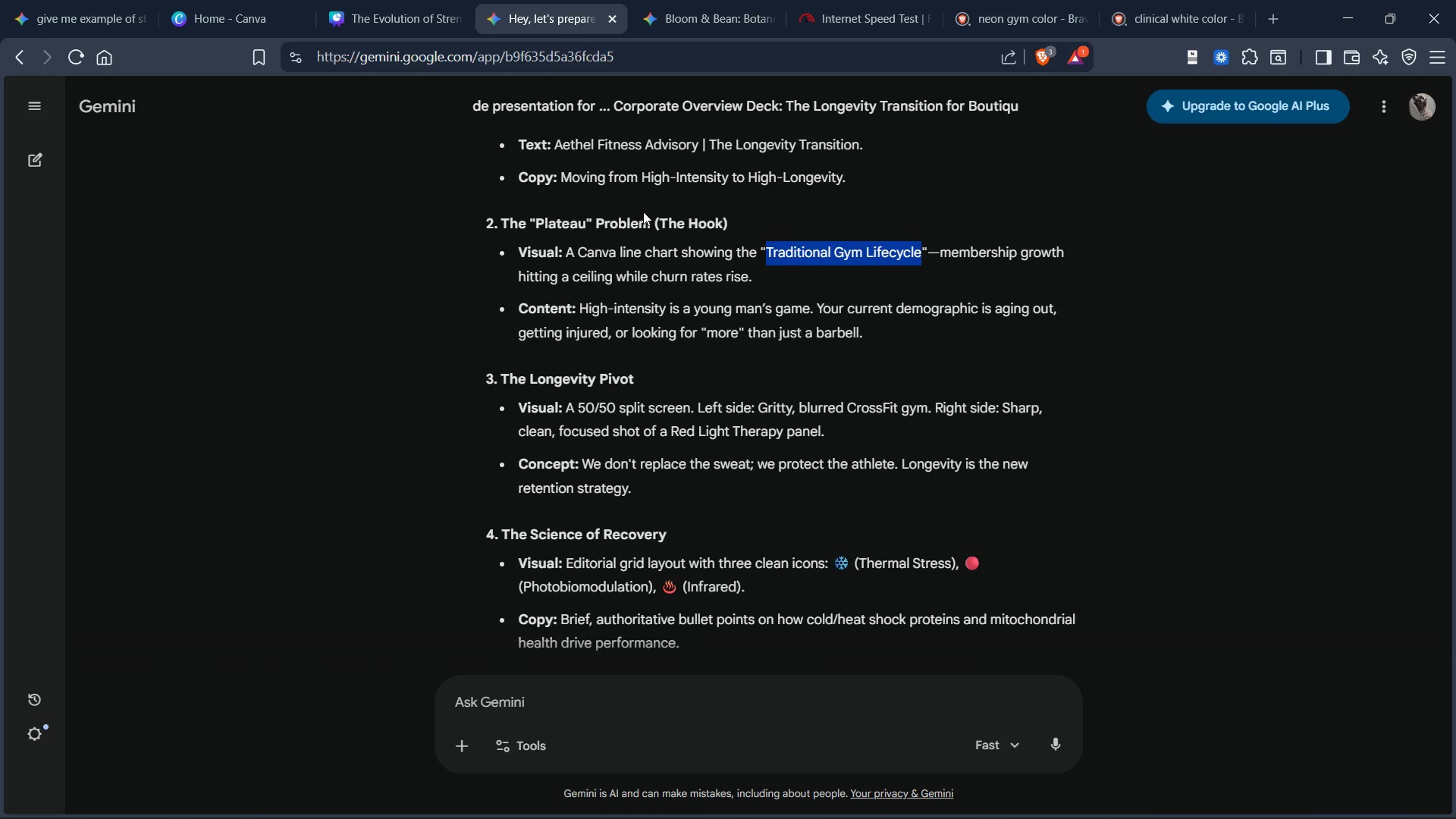 
scroll: coordinate [649, 215], scroll_direction: down, amount: 1.0
 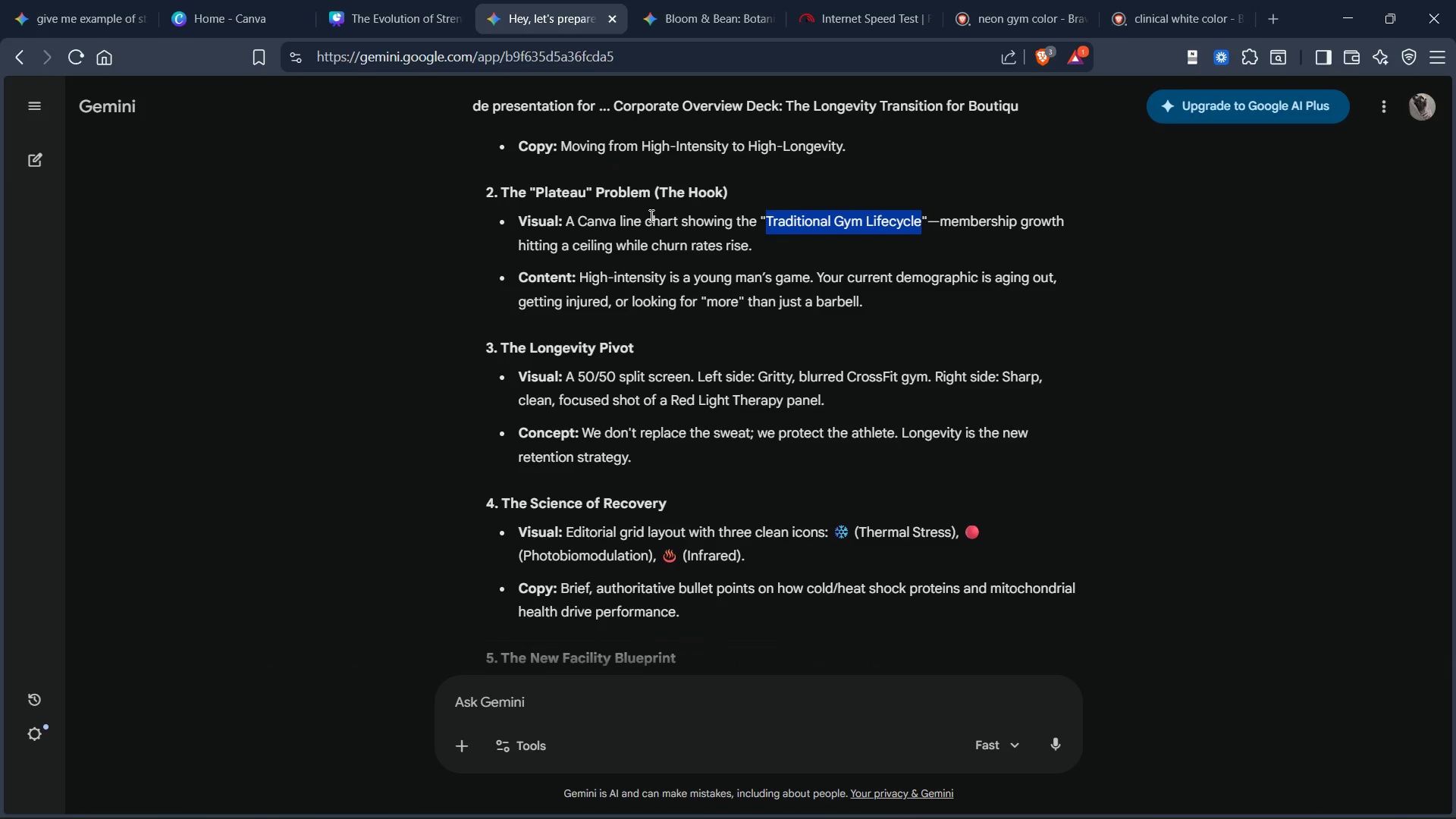 
scroll: coordinate [650, 215], scroll_direction: none, amount: 0.0
 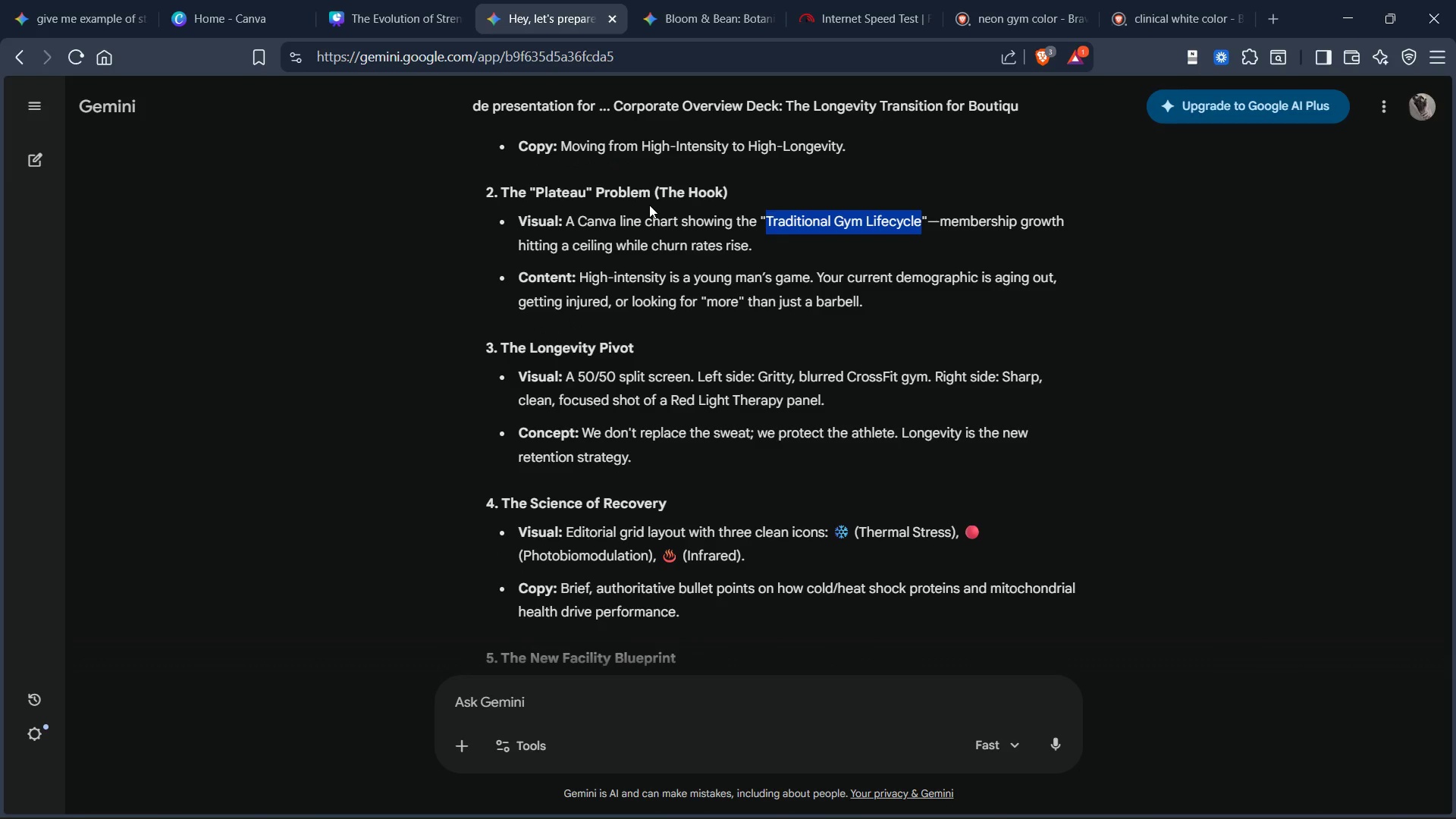 
scroll: coordinate [671, 207], scroll_direction: up, amount: 1.0
 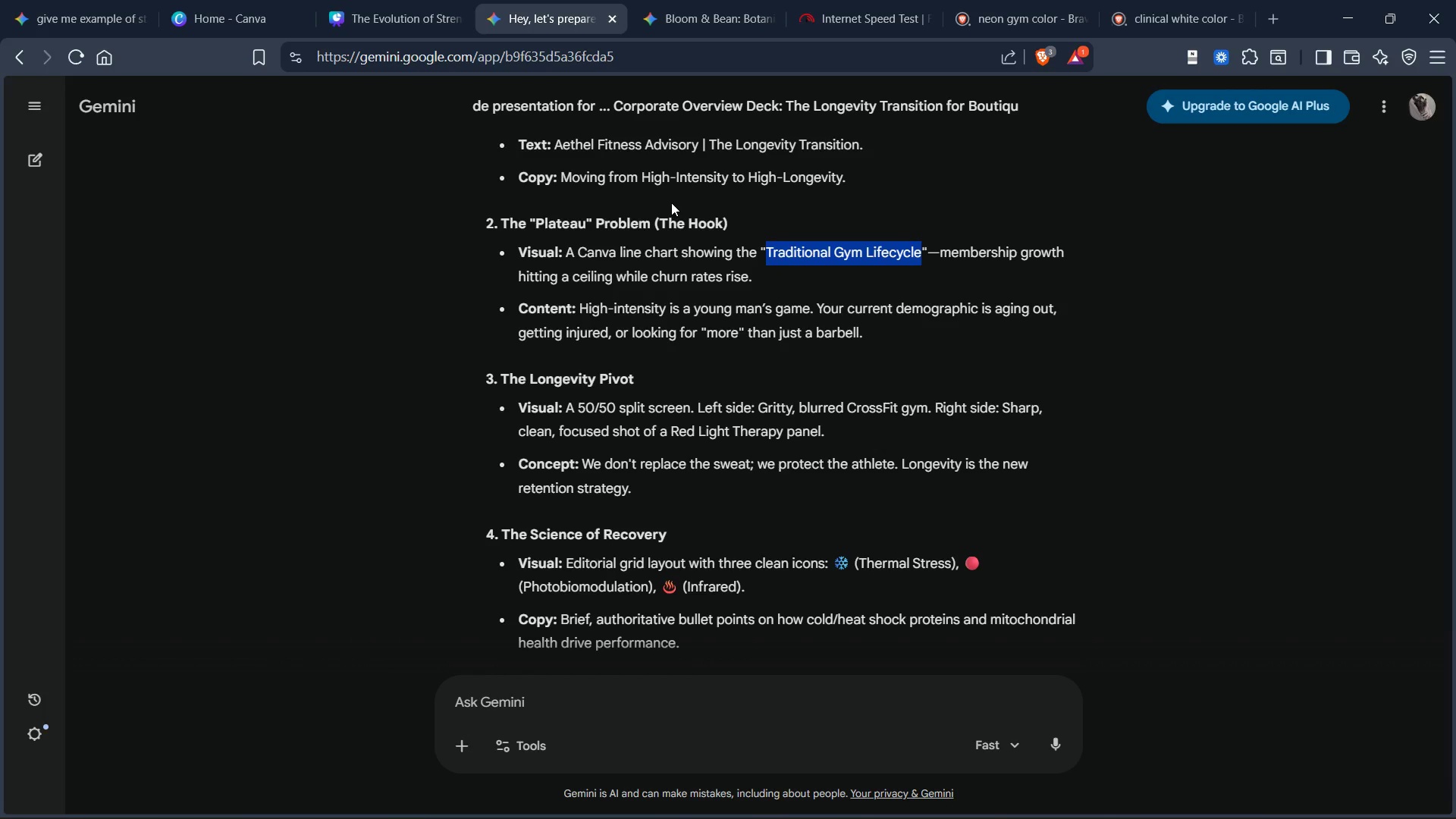 
wait(8.08)
 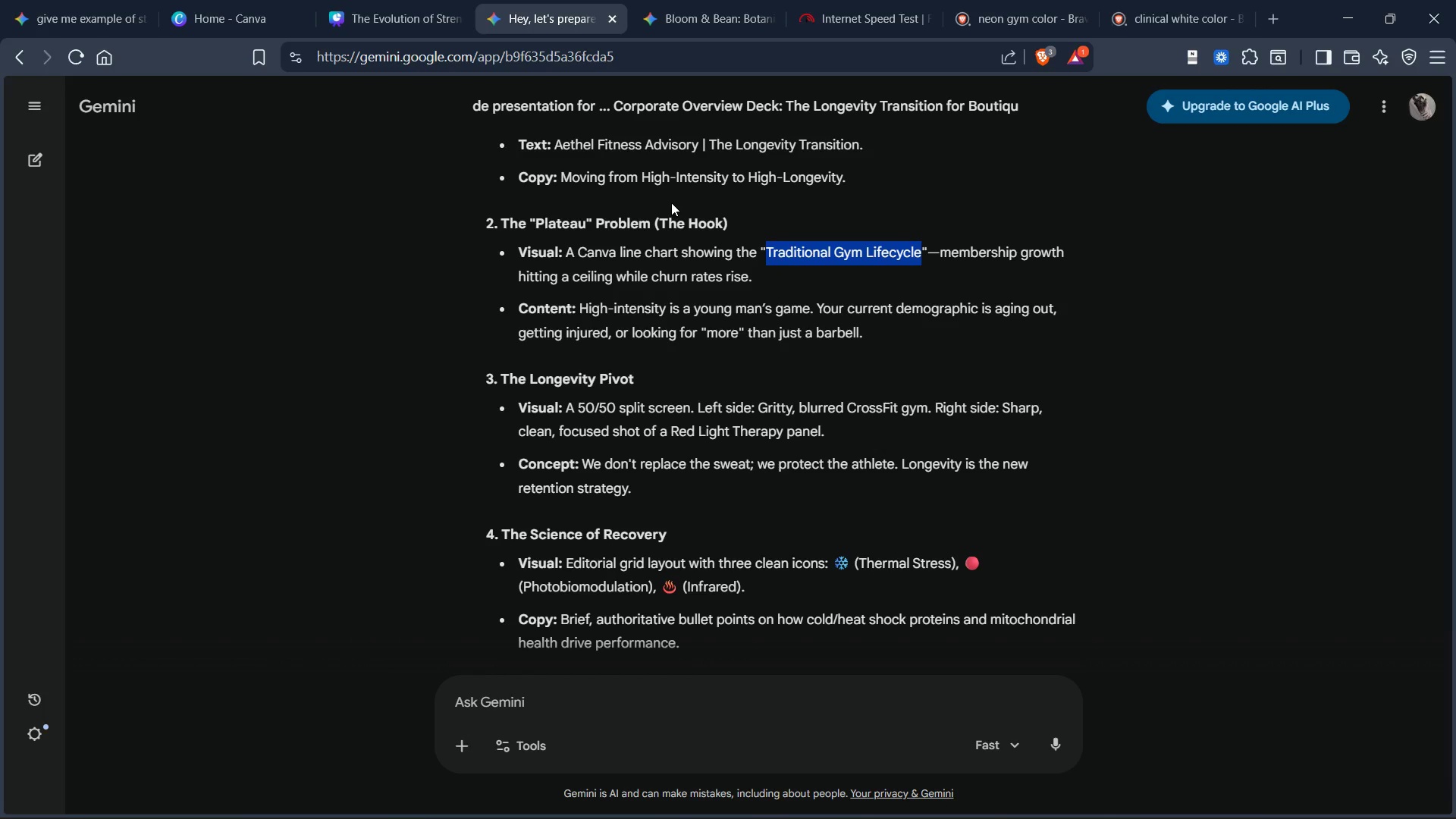 
left_click([386, 24])
 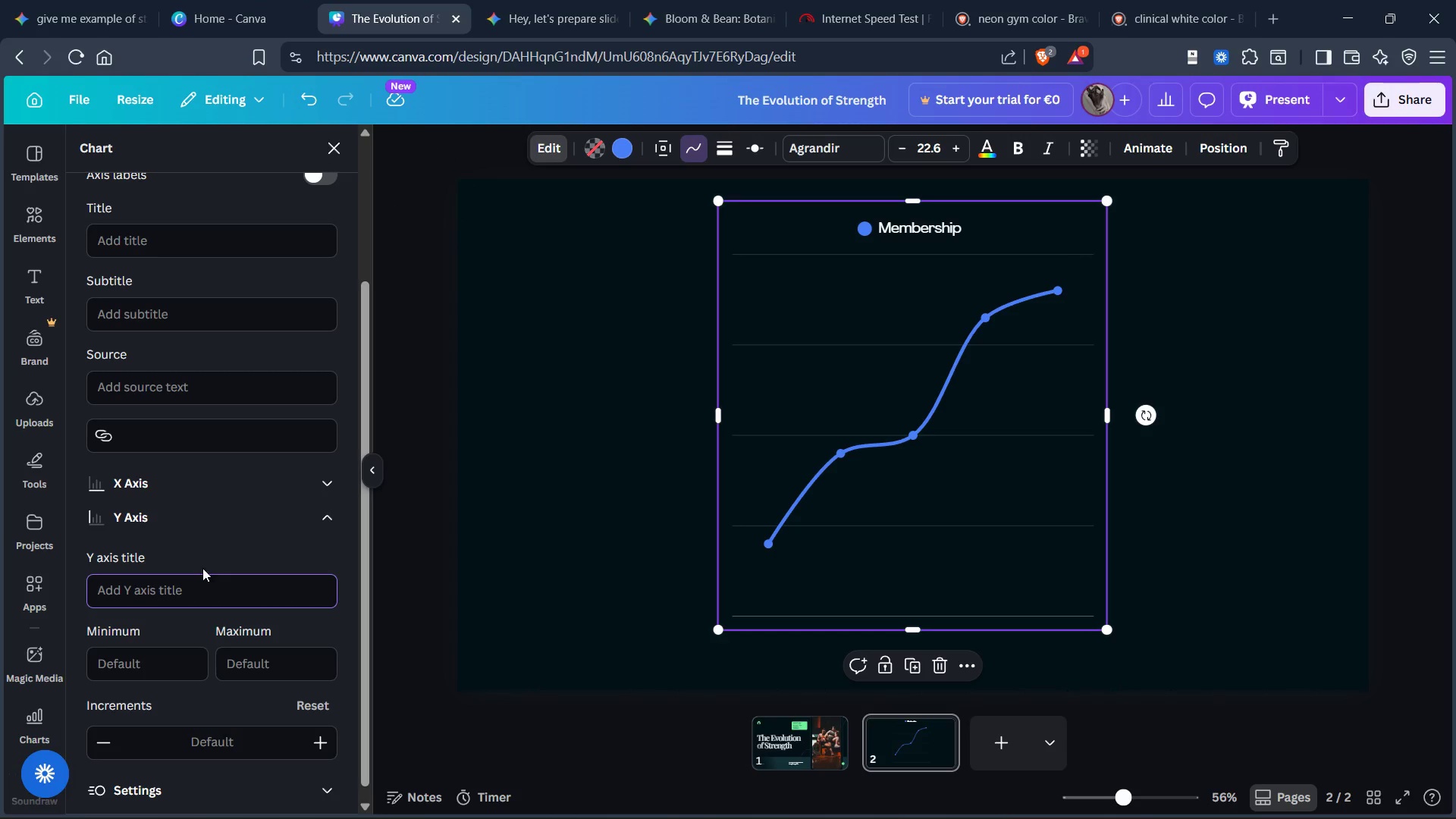 
type(Churn Rate)
 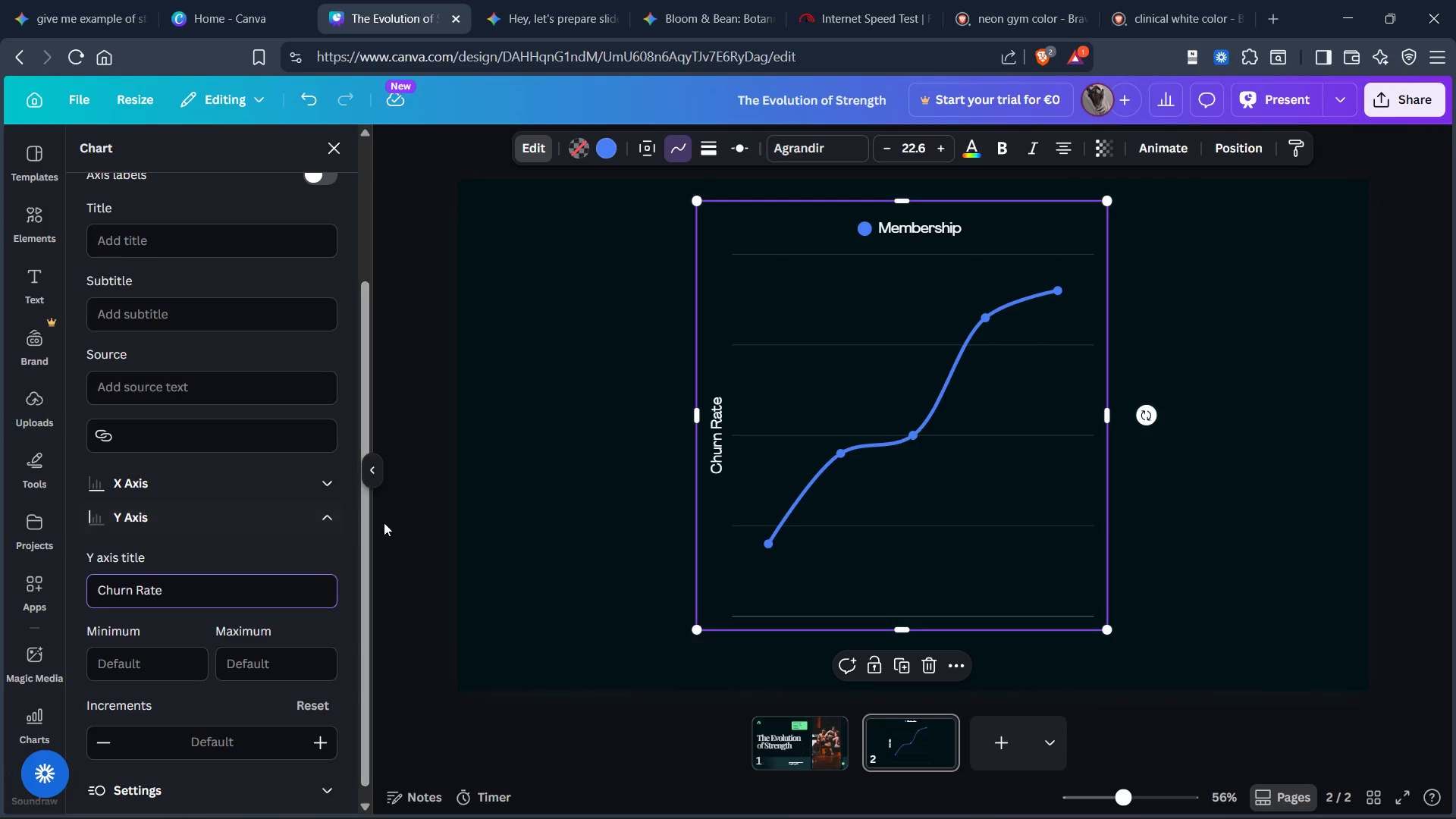 
left_click([457, 522])
 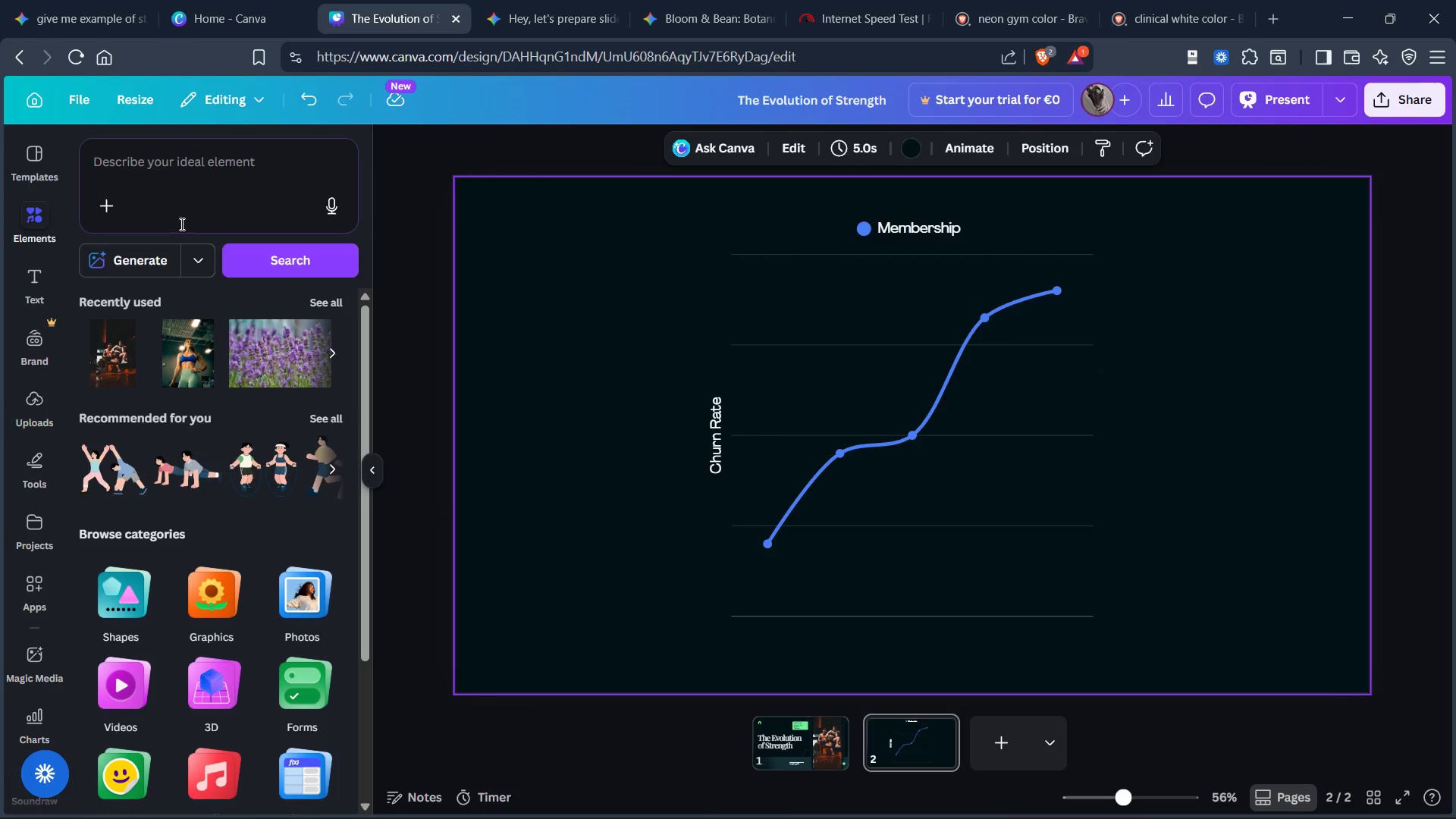 
left_click([841, 287])
 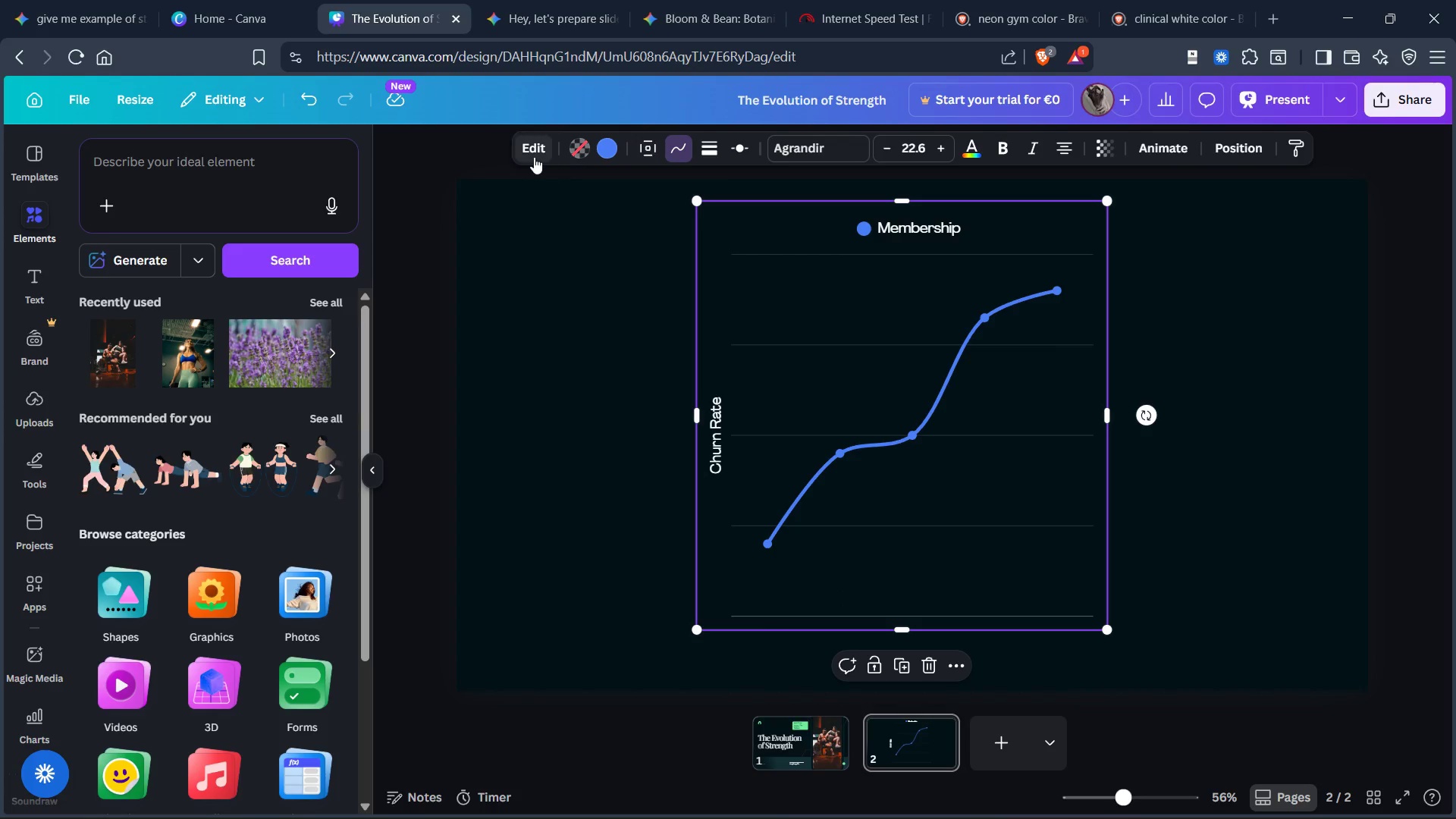 
left_click([532, 146])
 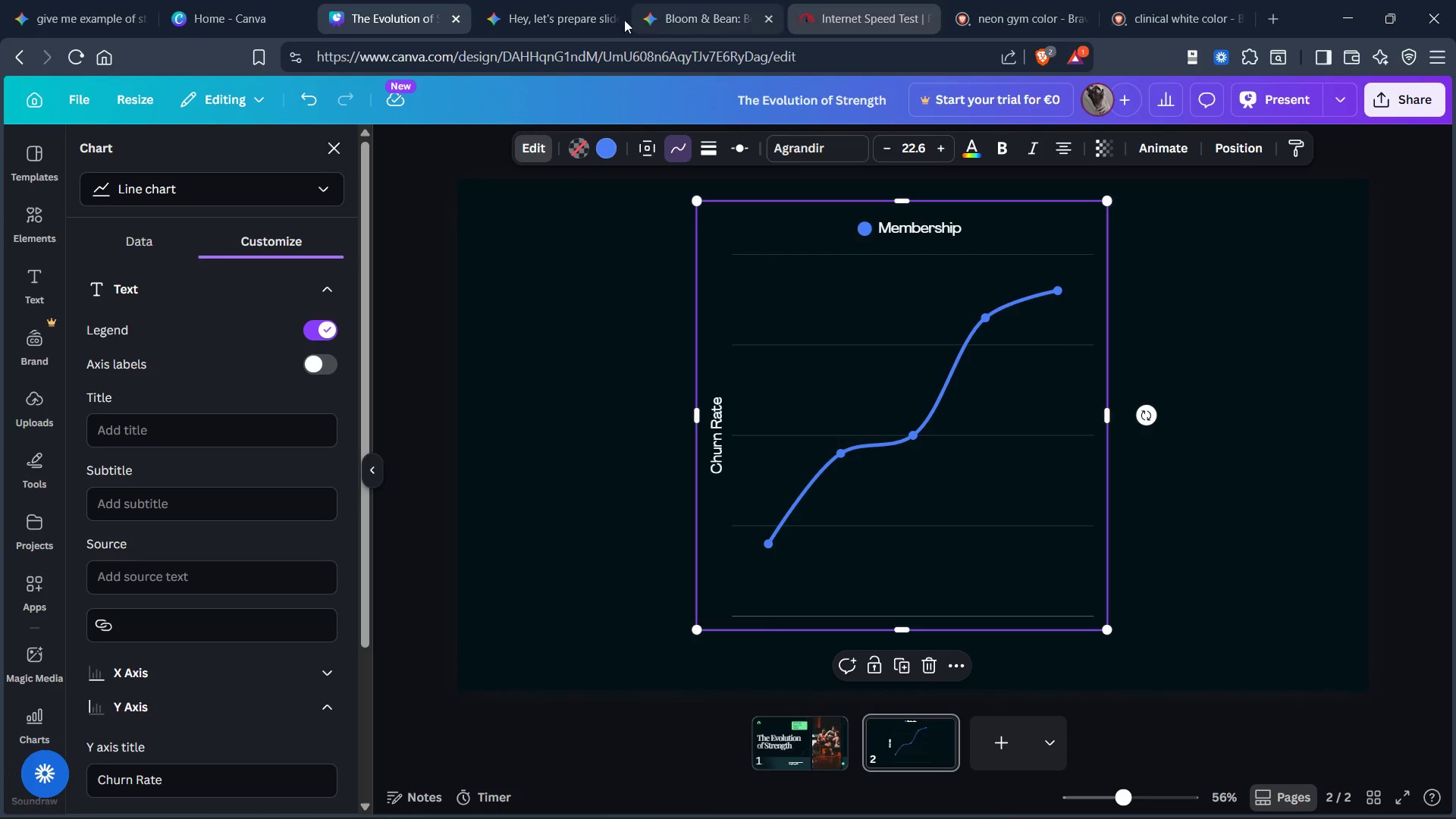 
left_click([567, 21])
 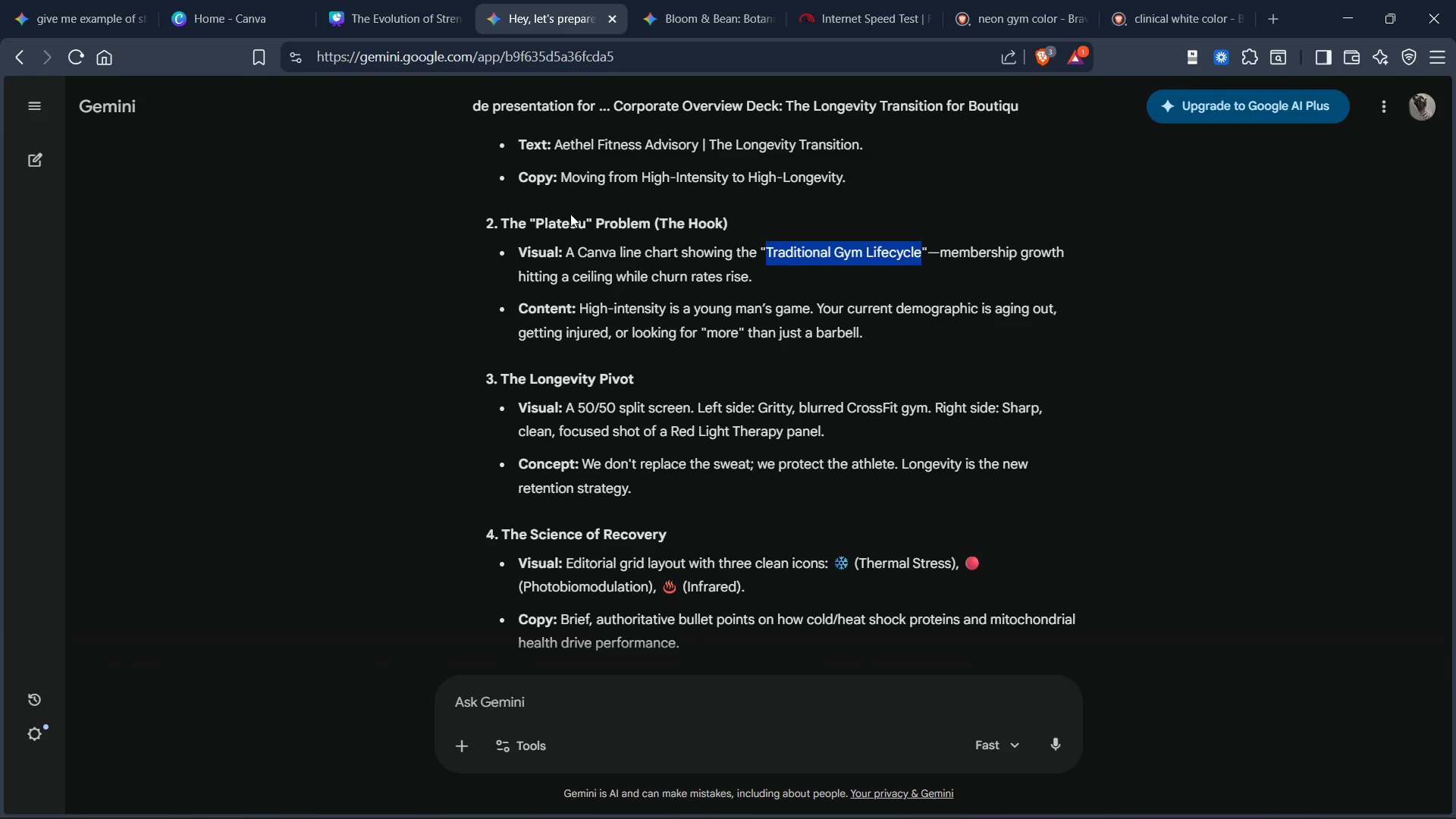 
scroll: coordinate [585, 246], scroll_direction: up, amount: 12.0
 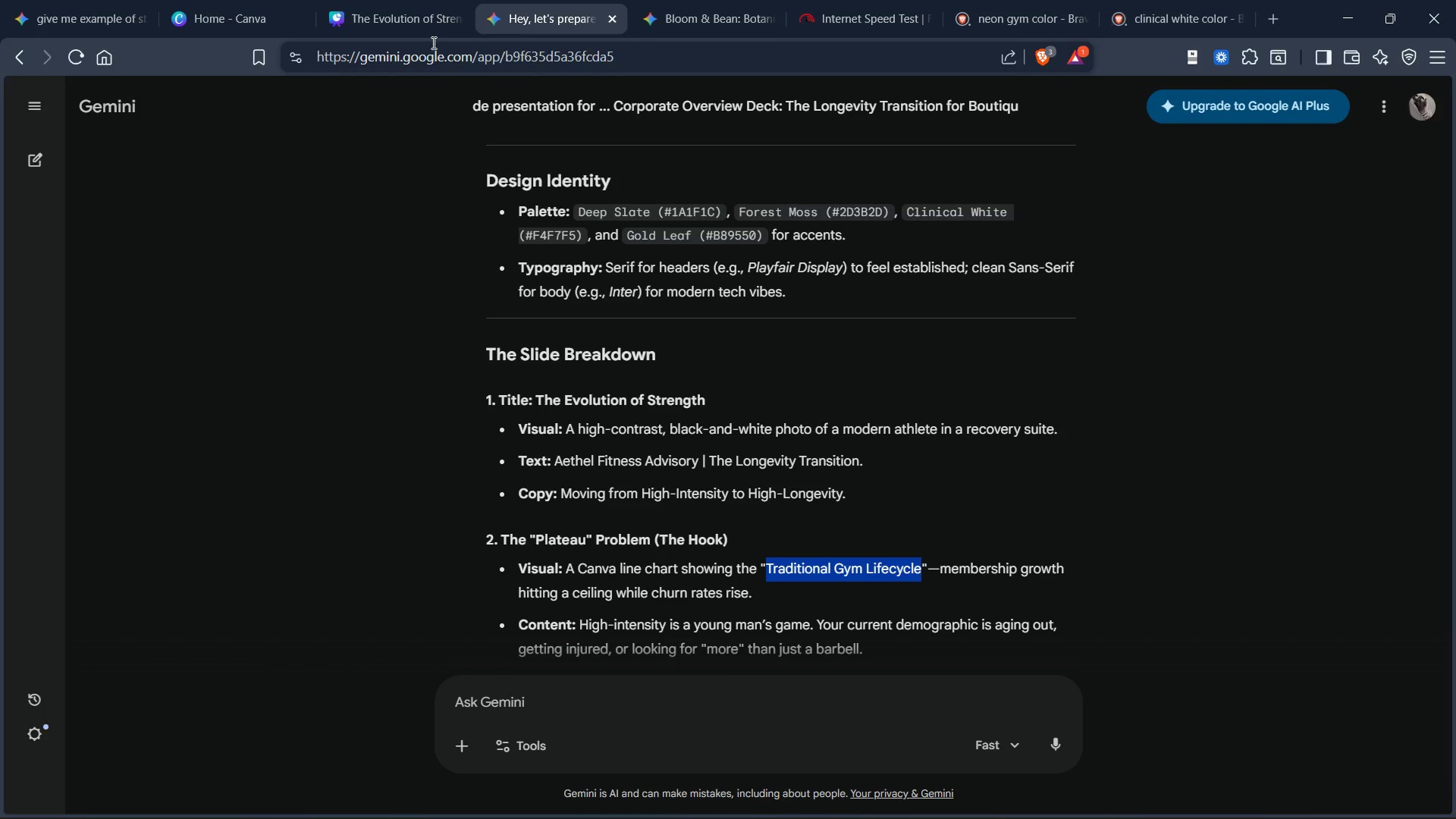 
left_click([375, 29])
 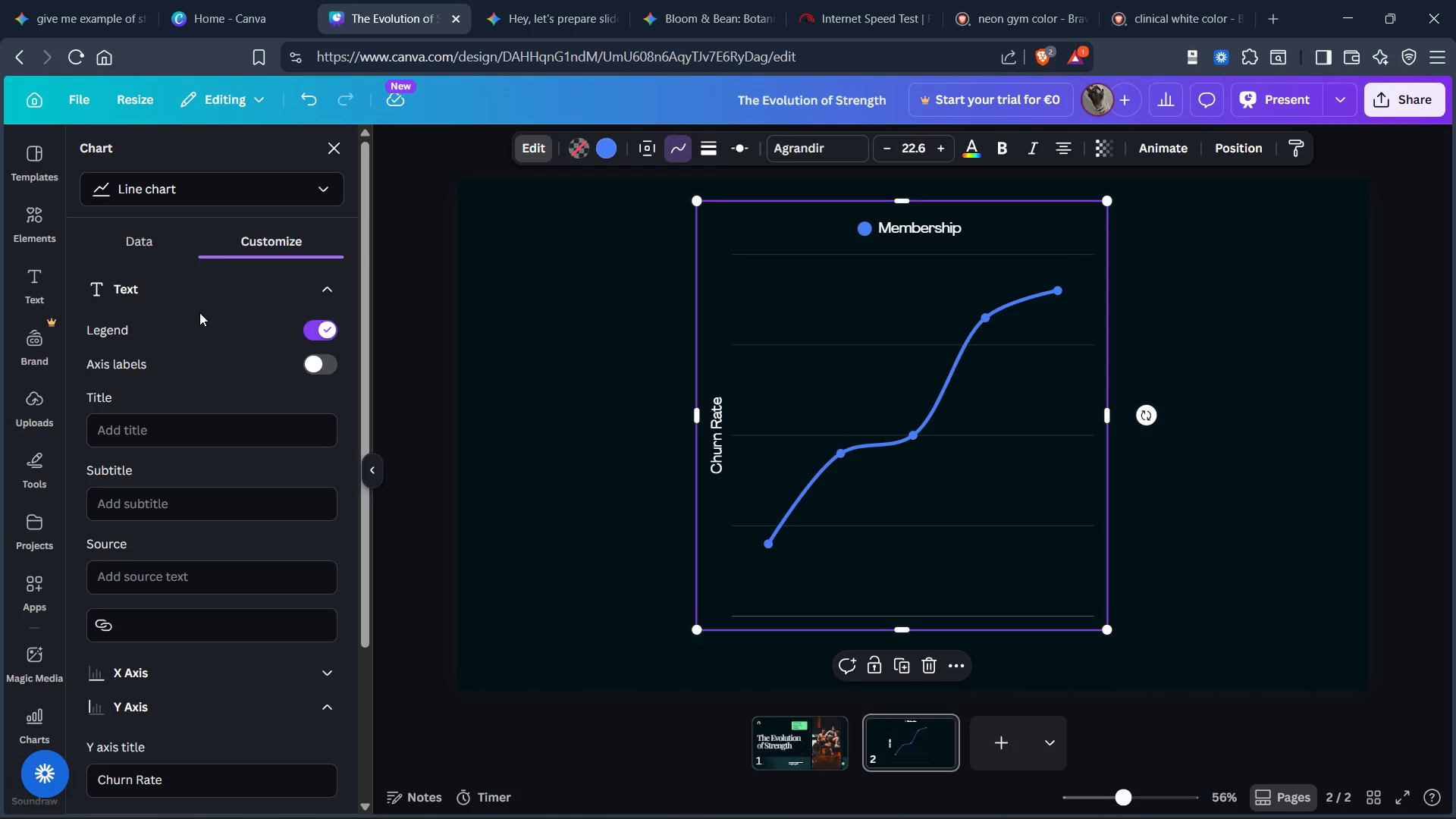 
scroll: coordinate [168, 258], scroll_direction: up, amount: 6.0
 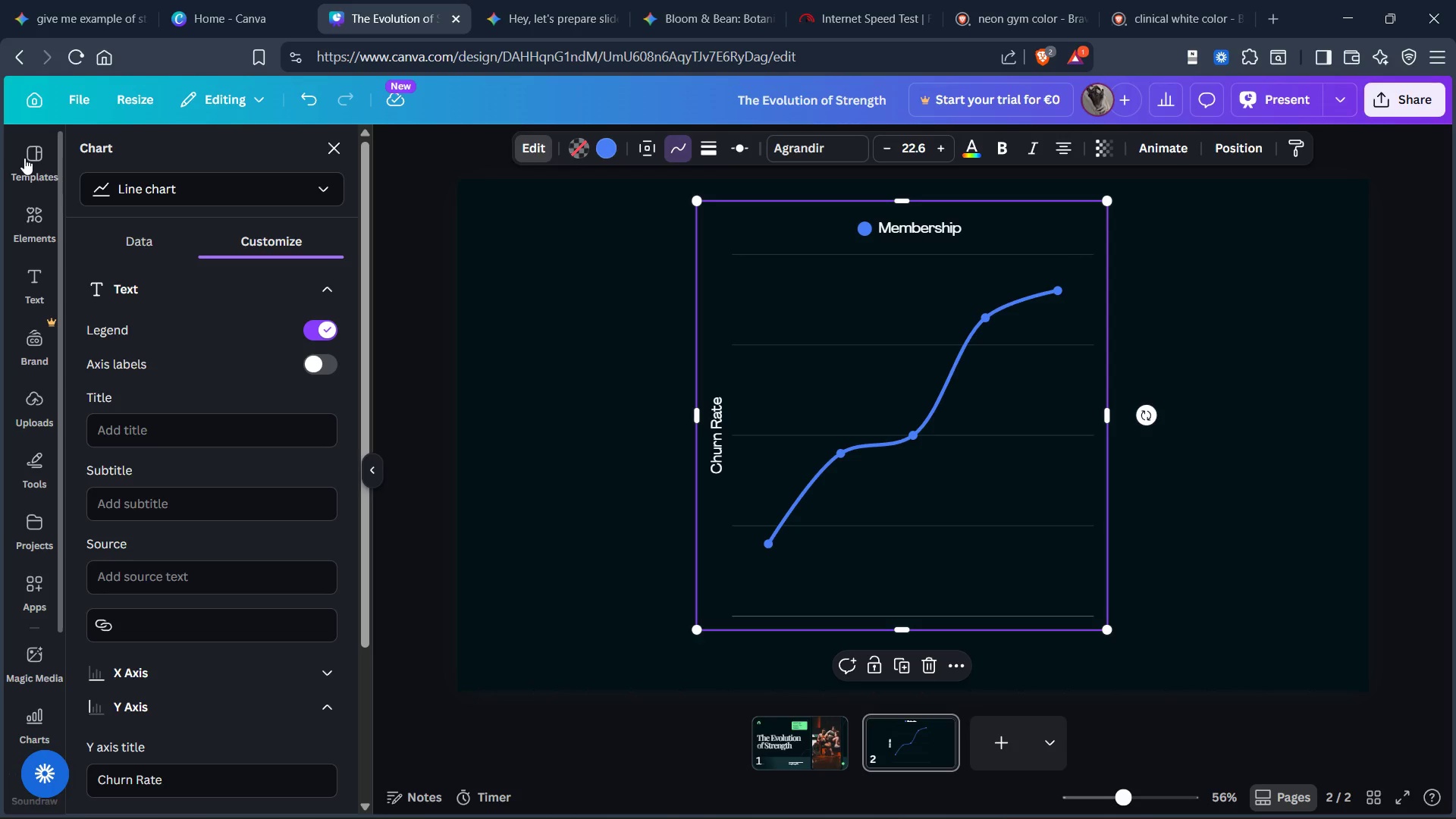 
left_click([24, 160])
 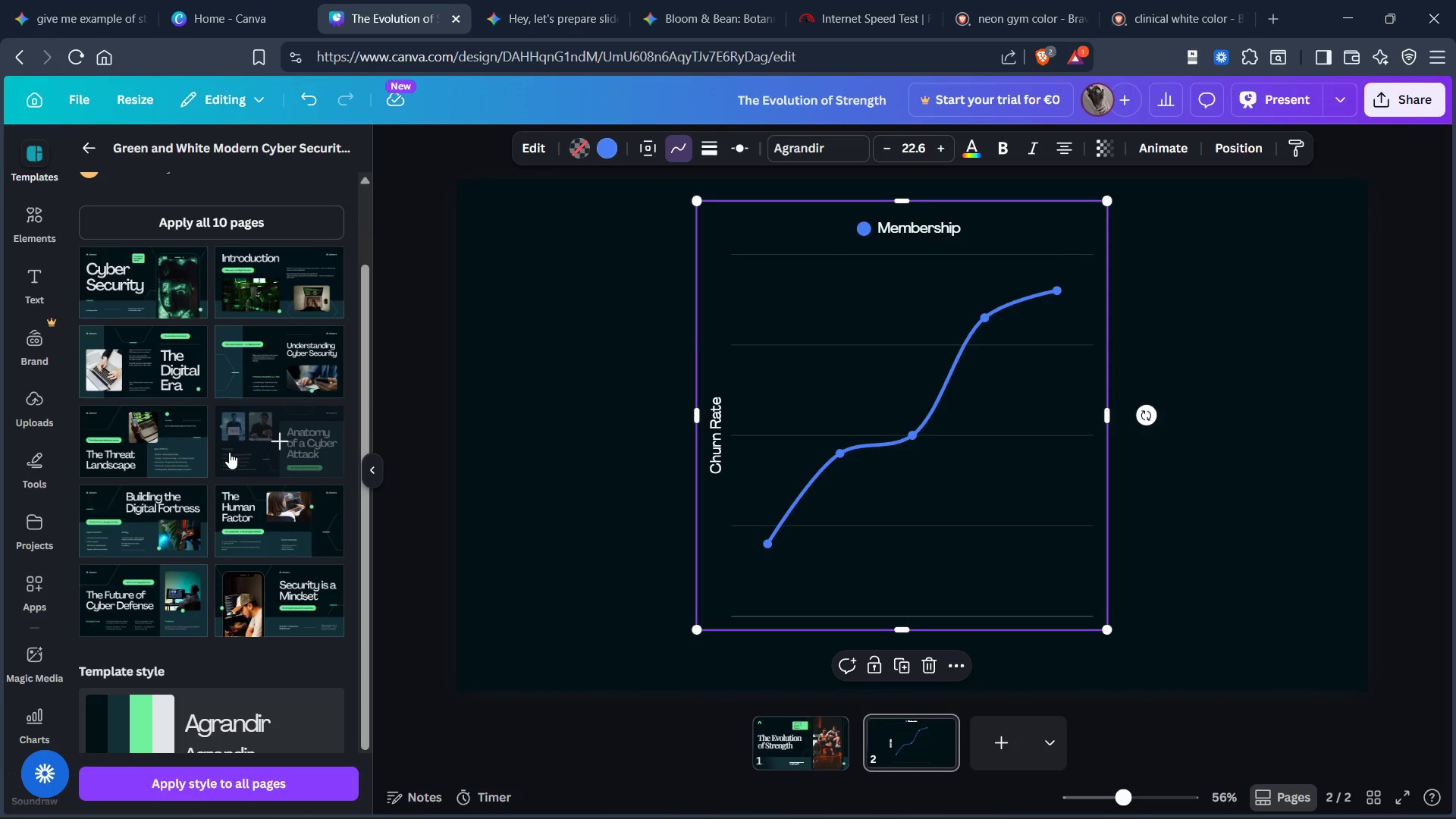 
scroll: coordinate [228, 463], scroll_direction: down, amount: 2.0
 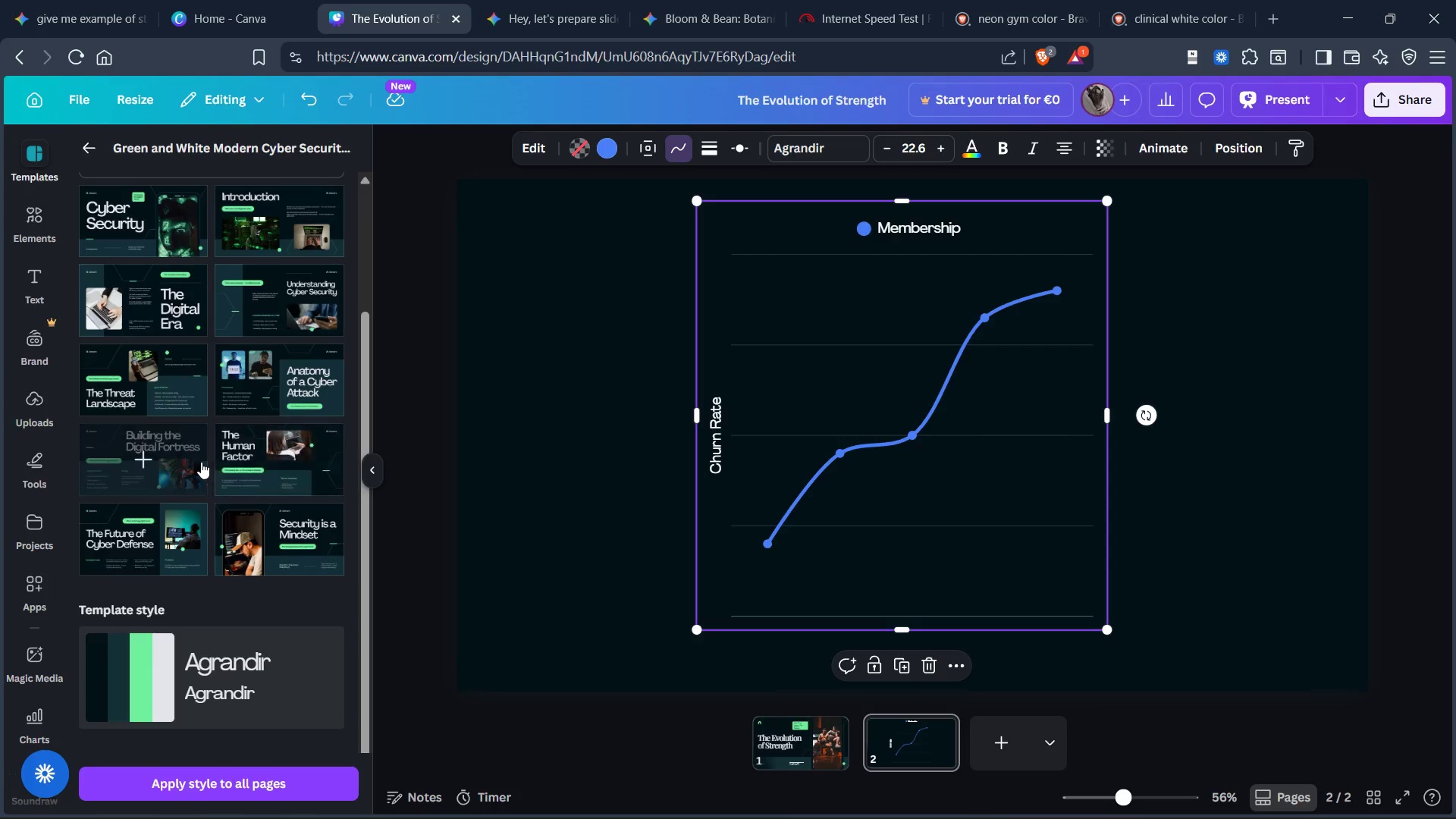 
scroll: coordinate [240, 463], scroll_direction: up, amount: 9.0
 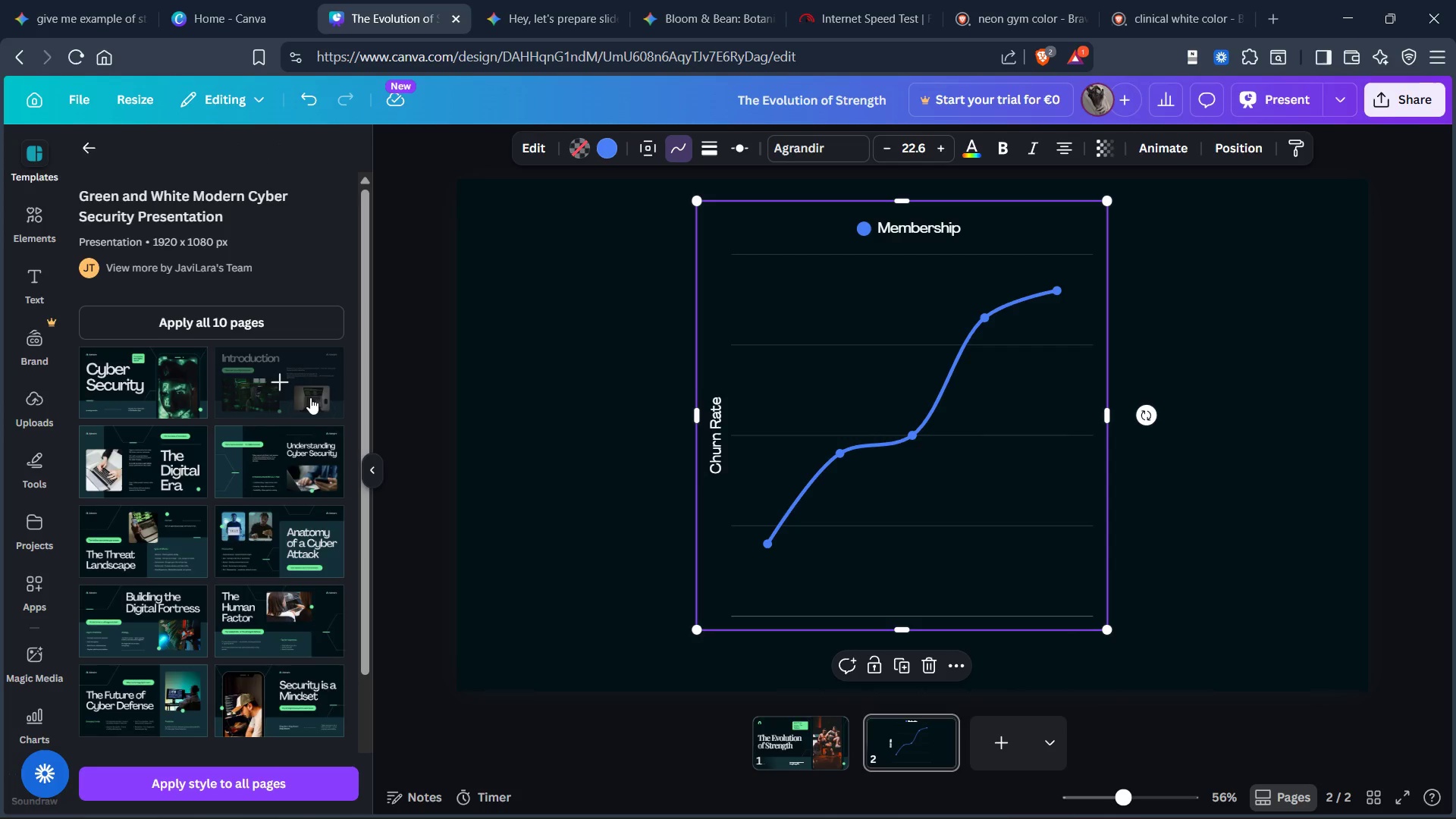 
left_click([310, 397])
 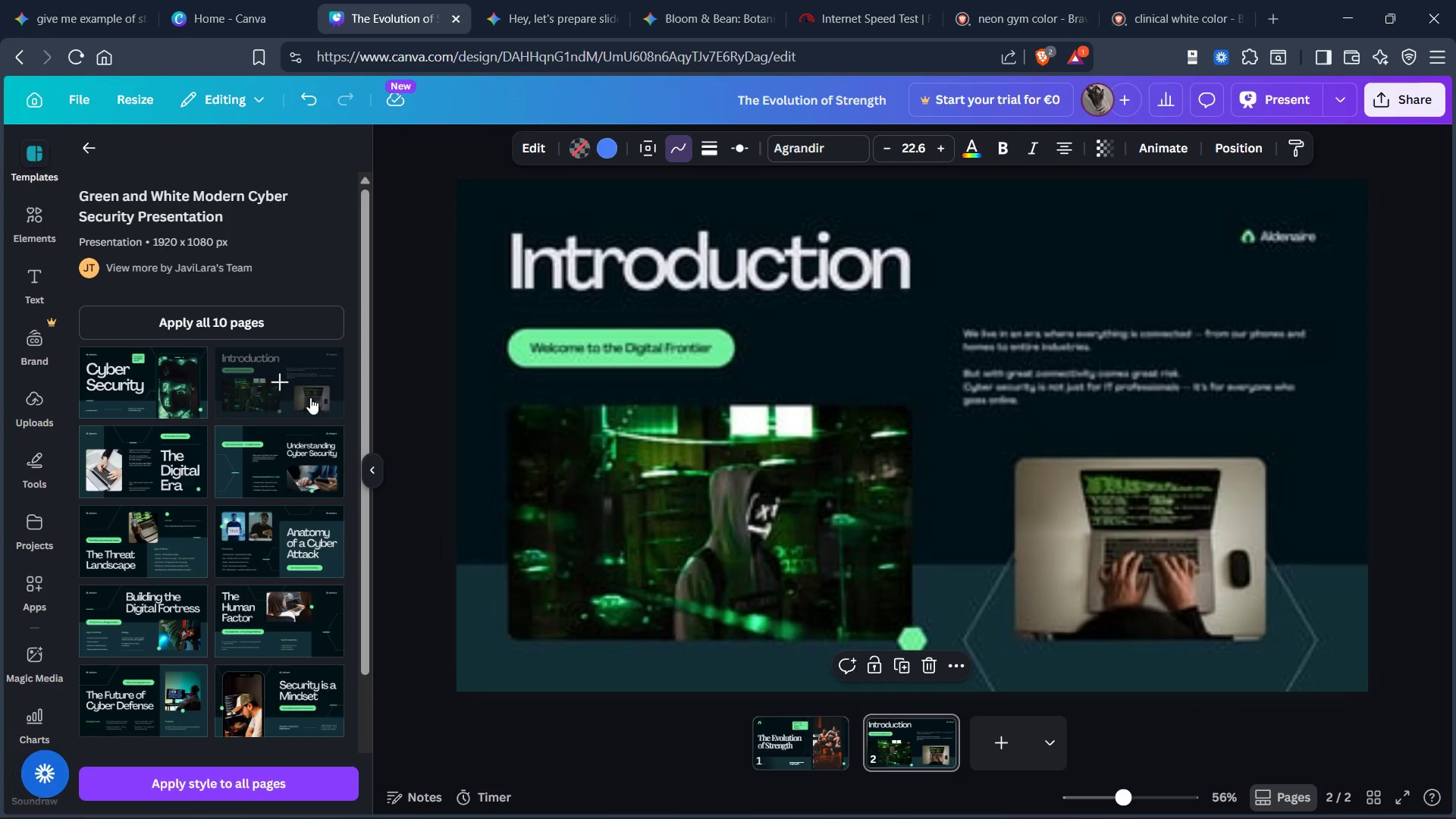 
key(Control+Z)
 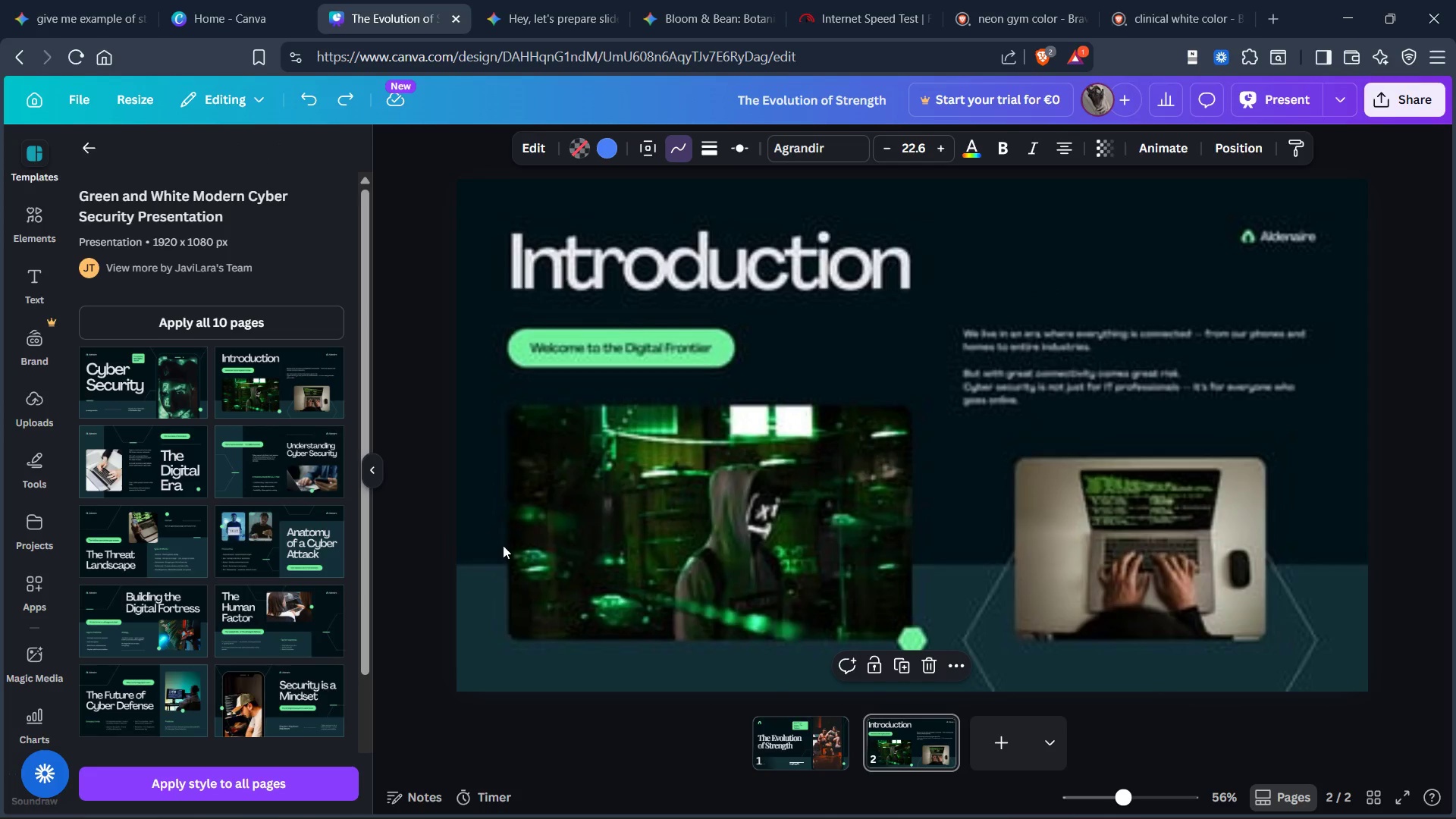 
left_click([494, 569])
 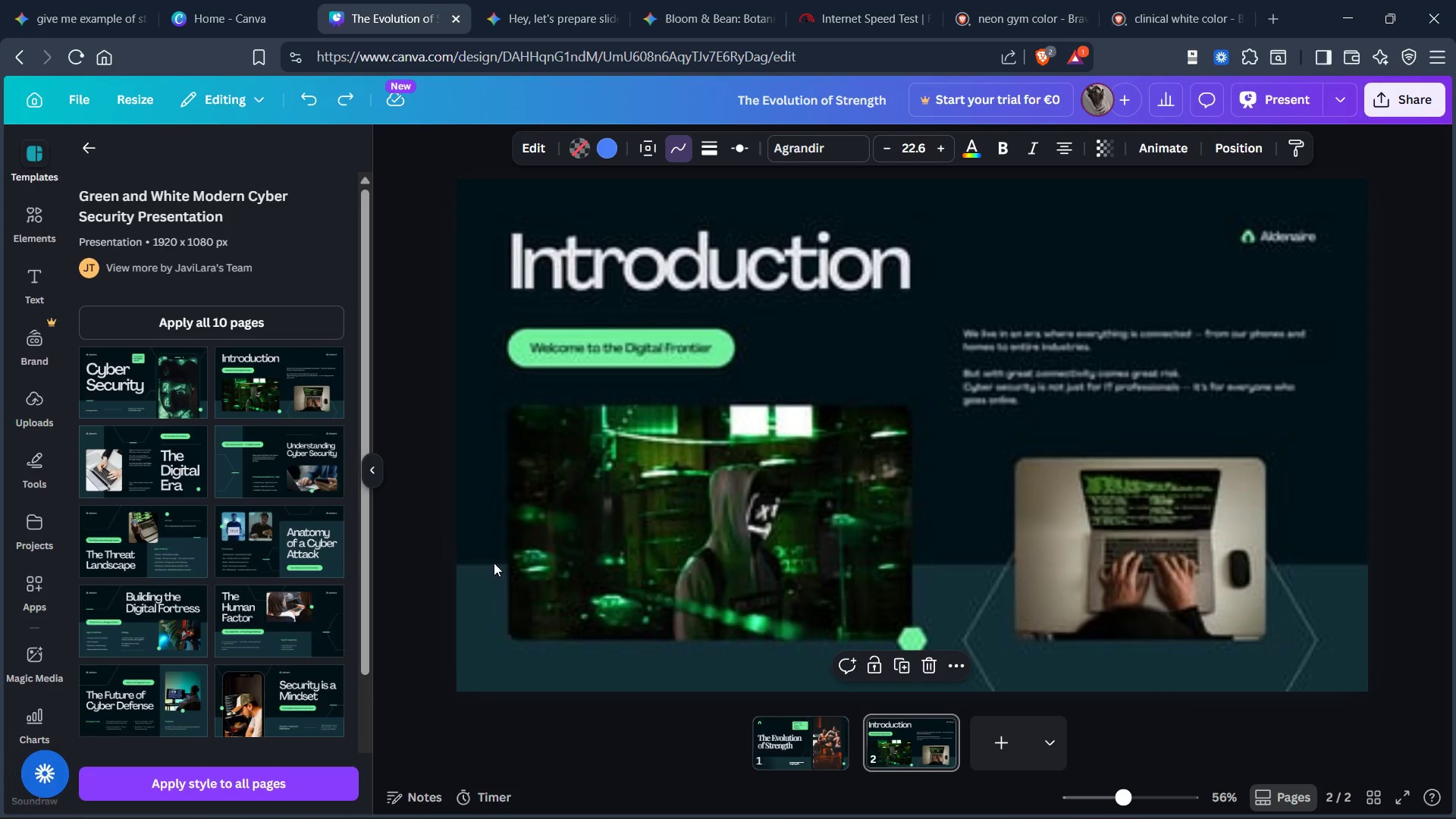 
key(Z)
 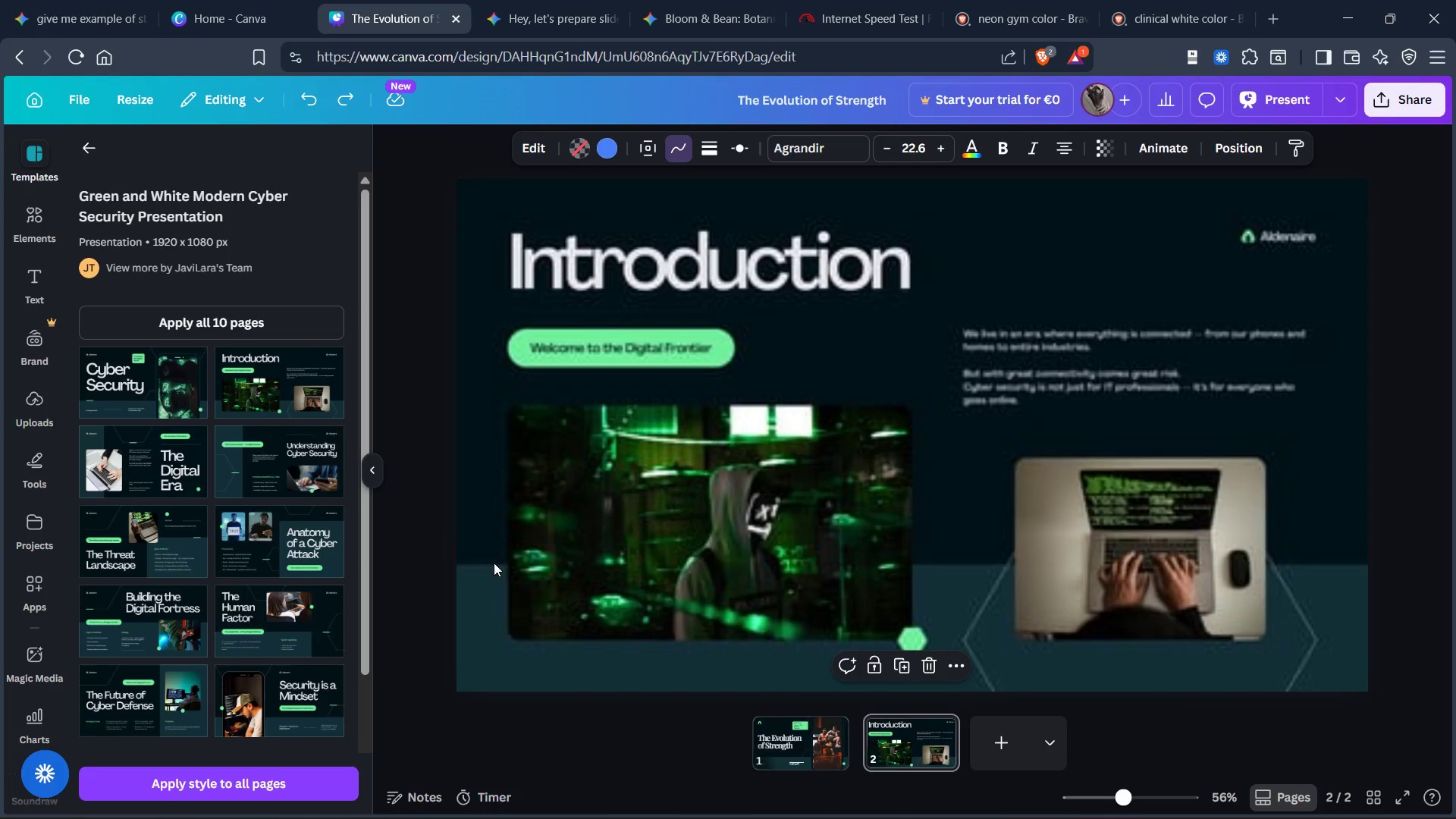 
key(Control+Z)
 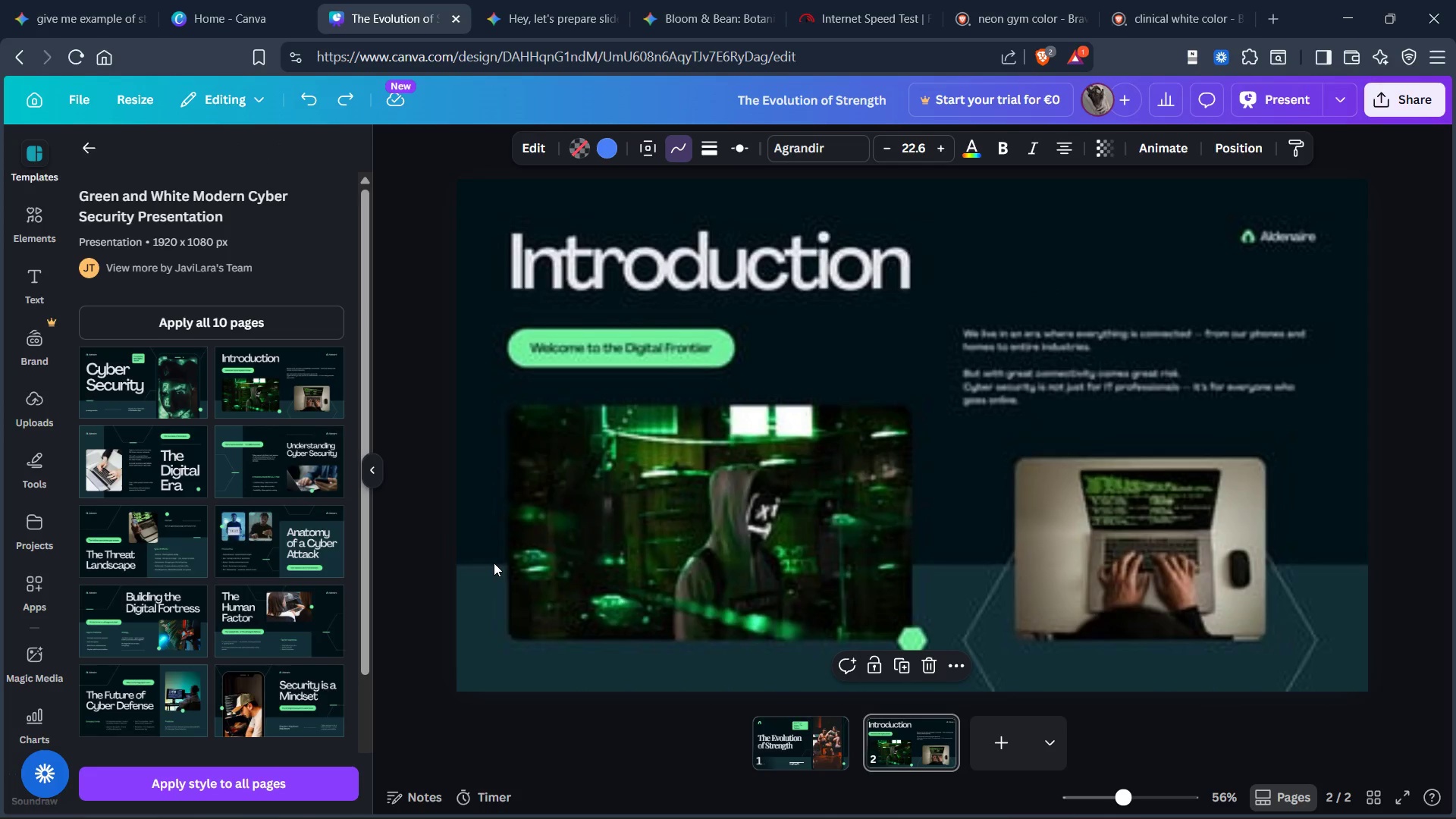 
key(Control+Z)
 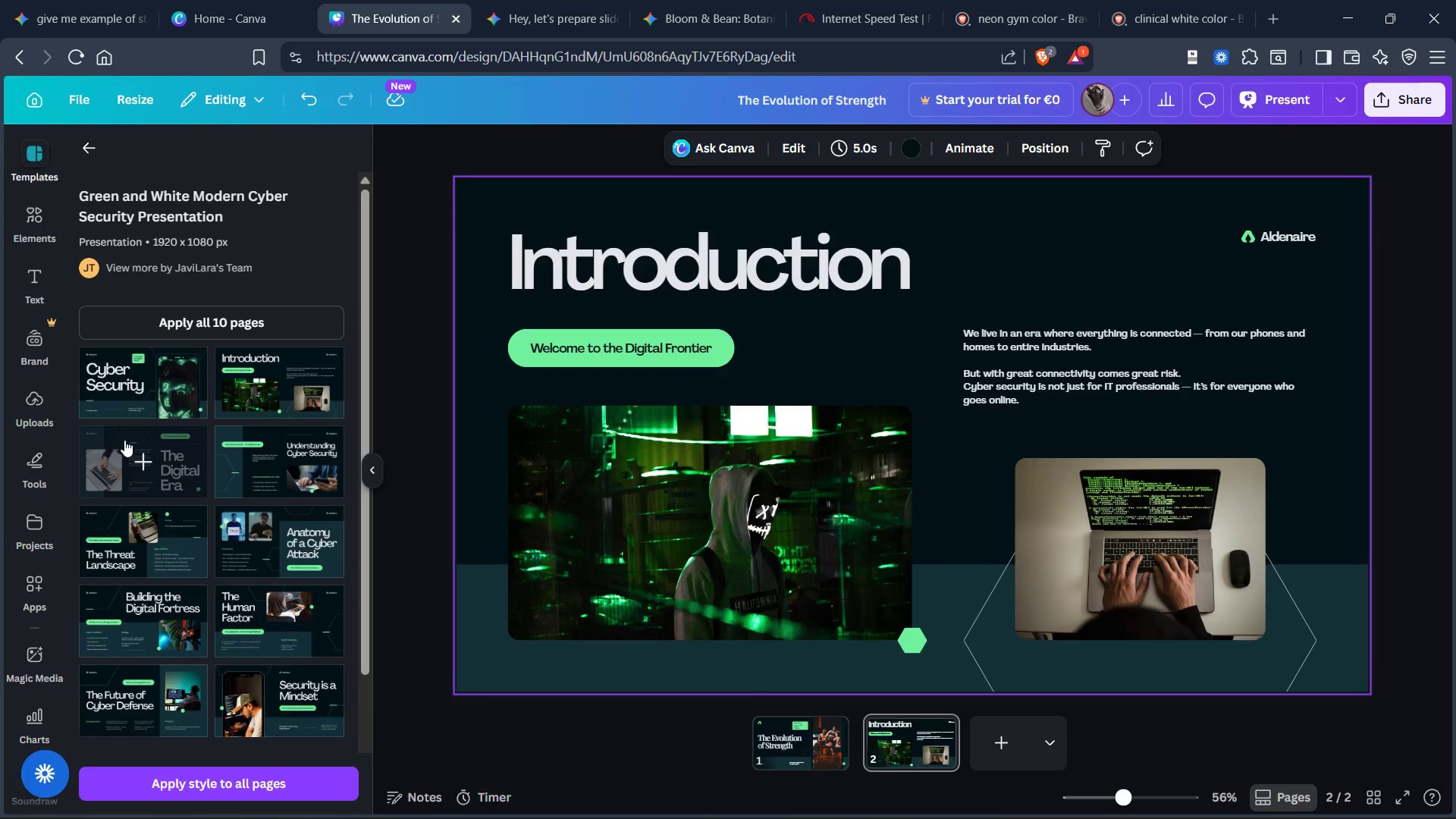 
left_click([140, 466])
 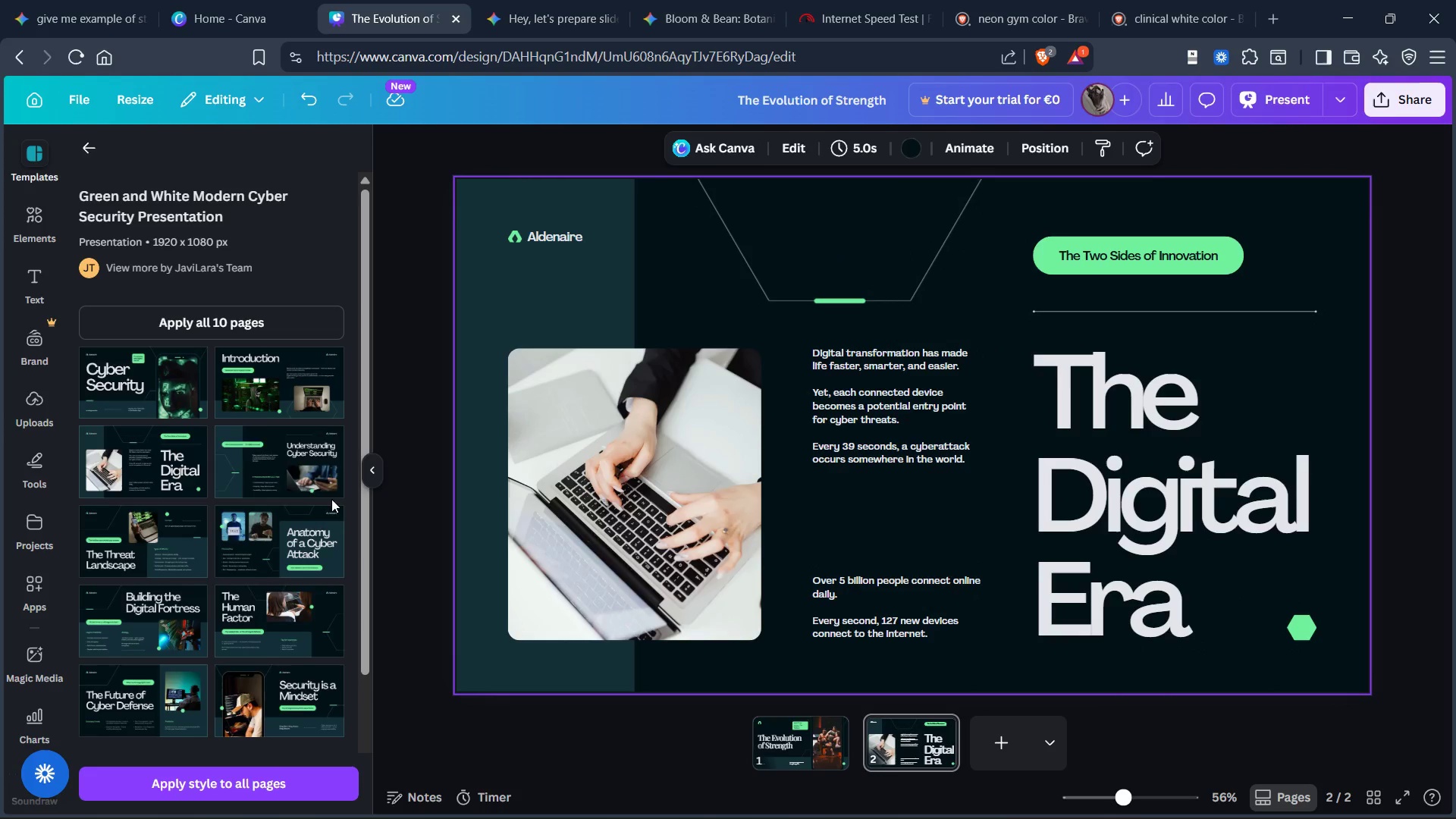 
left_click([279, 471])
 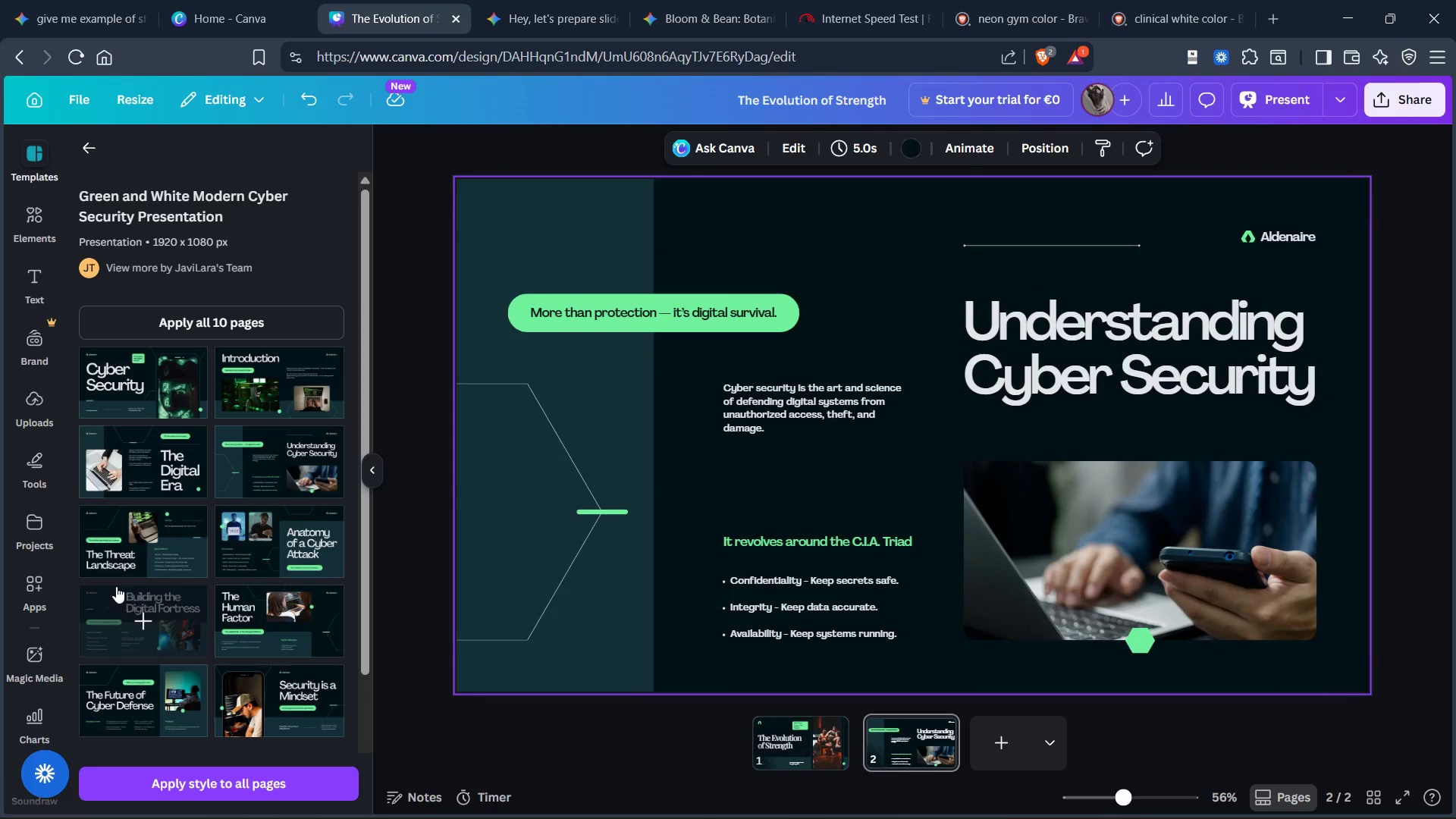 
left_click([134, 532])
 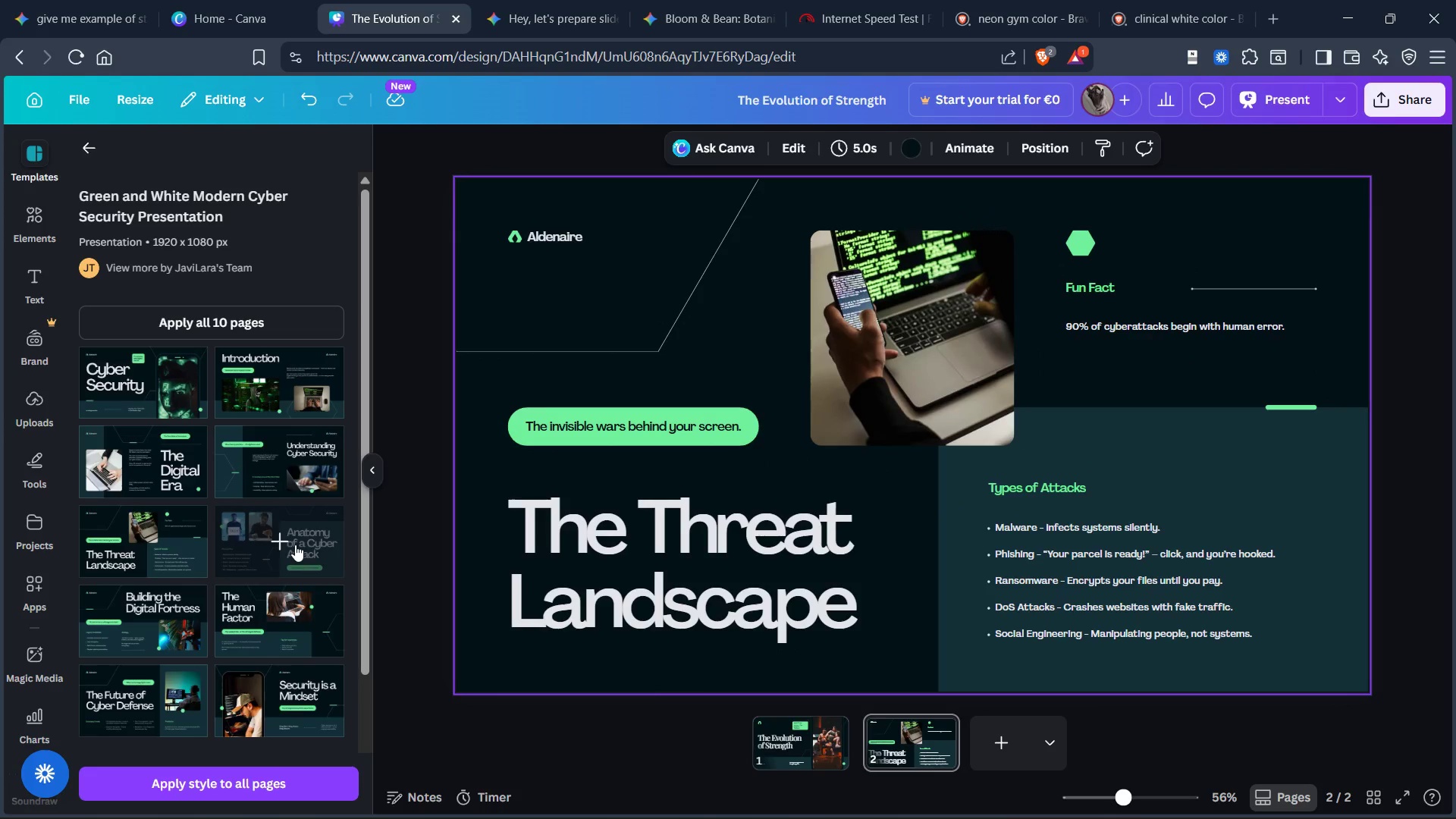 
left_click([295, 544])
 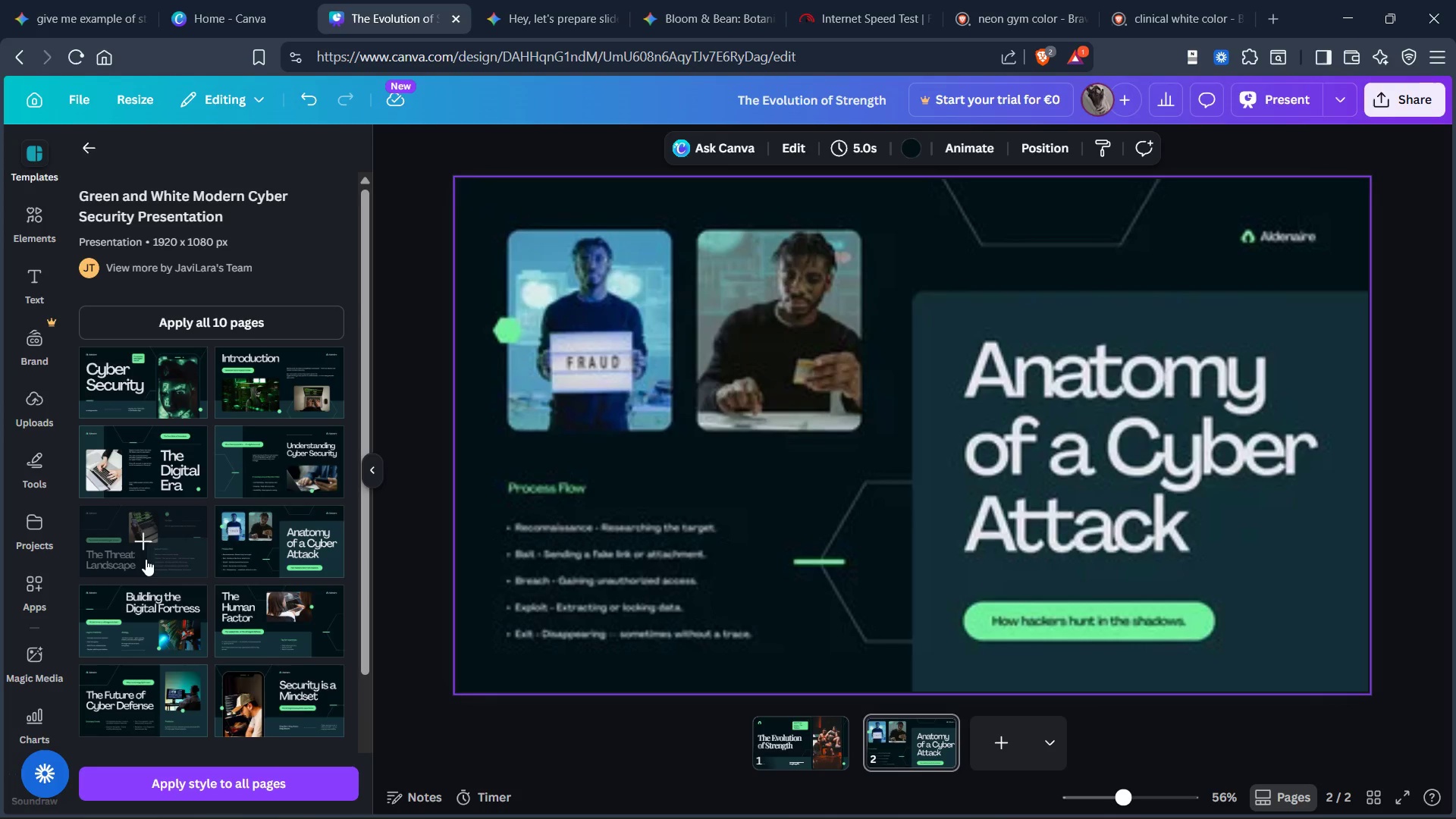 
left_click([152, 555])
 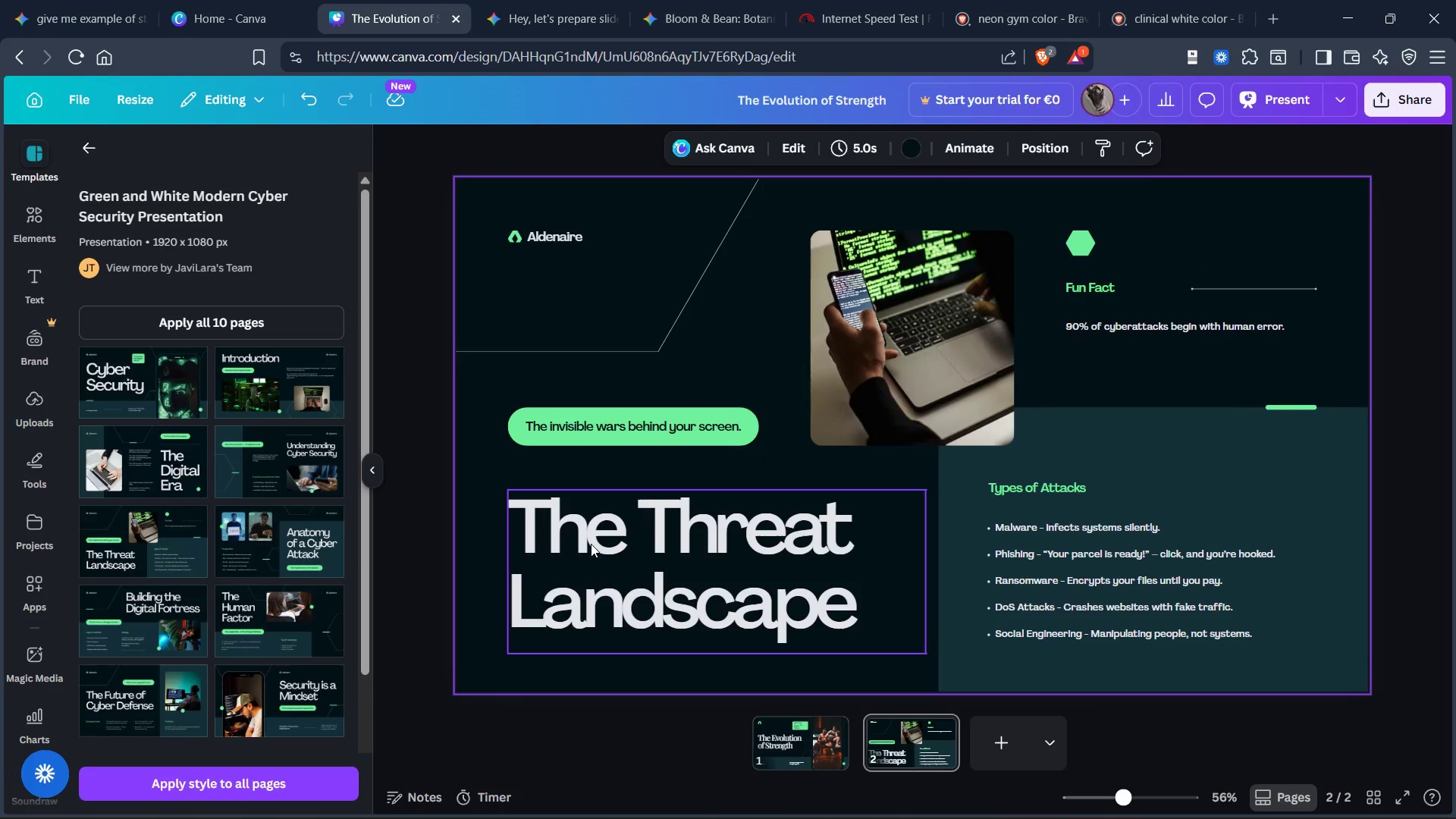 
double_click([591, 544])
 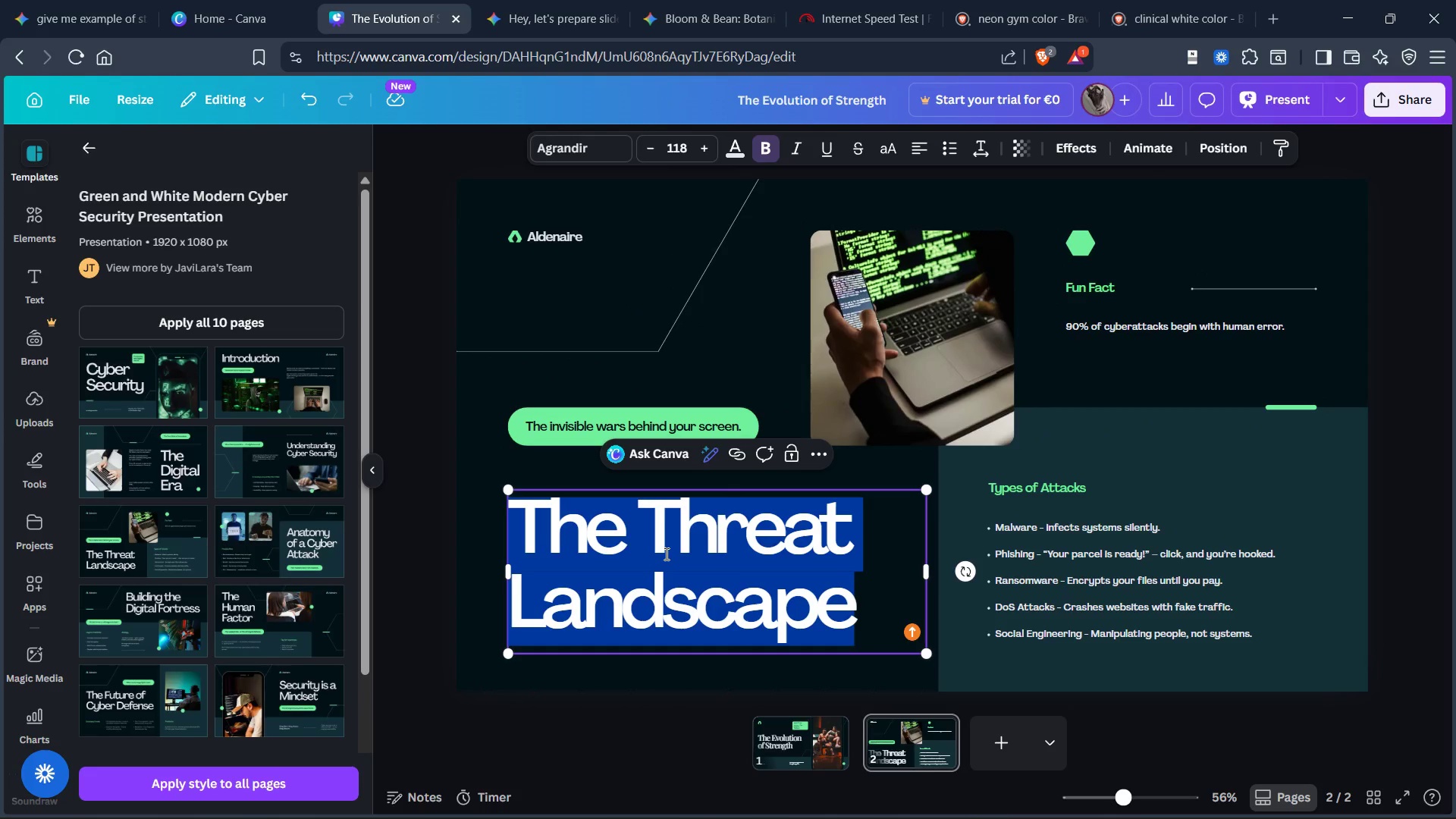 
type(The )
 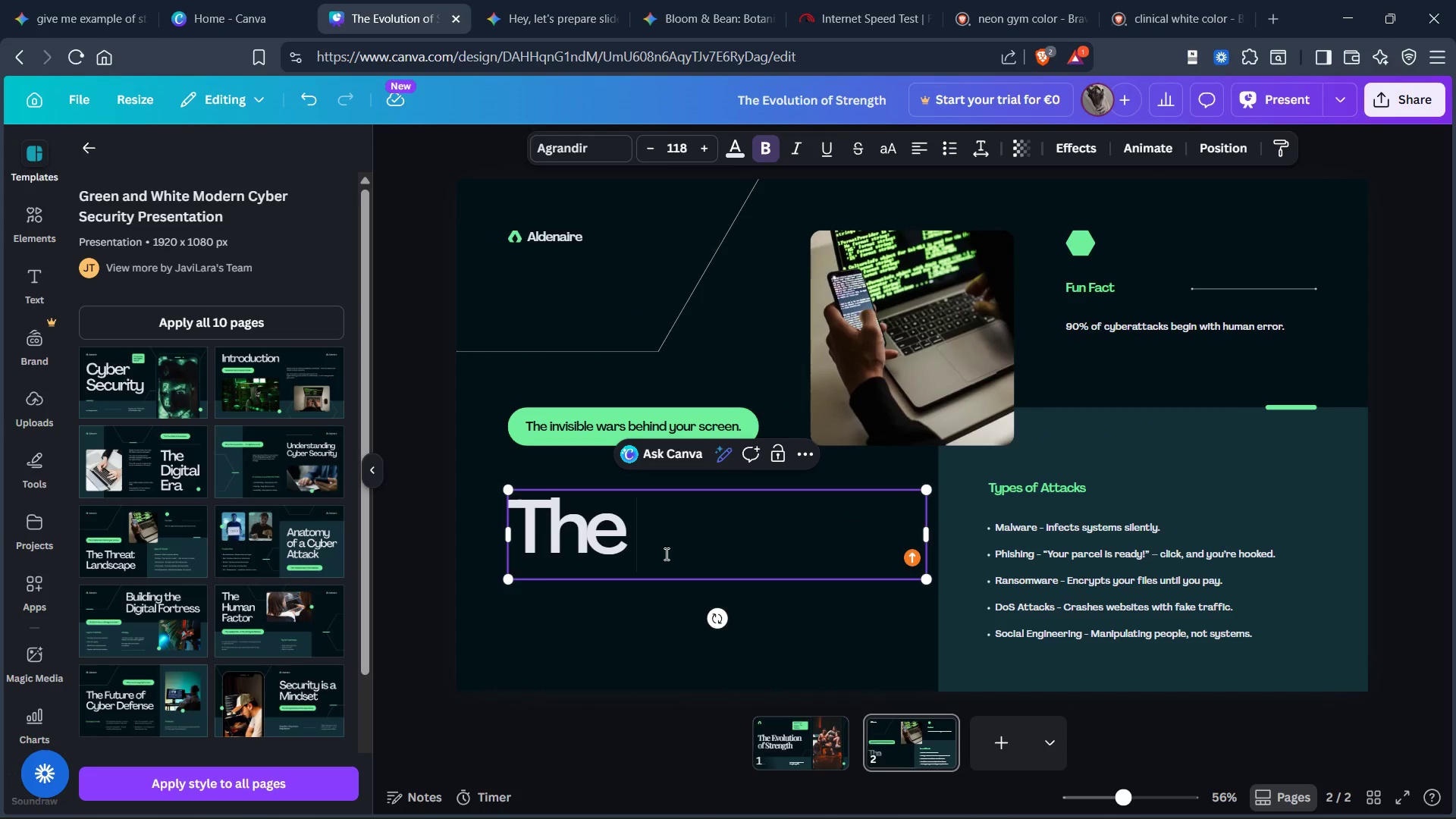 
key(Control+Z)
 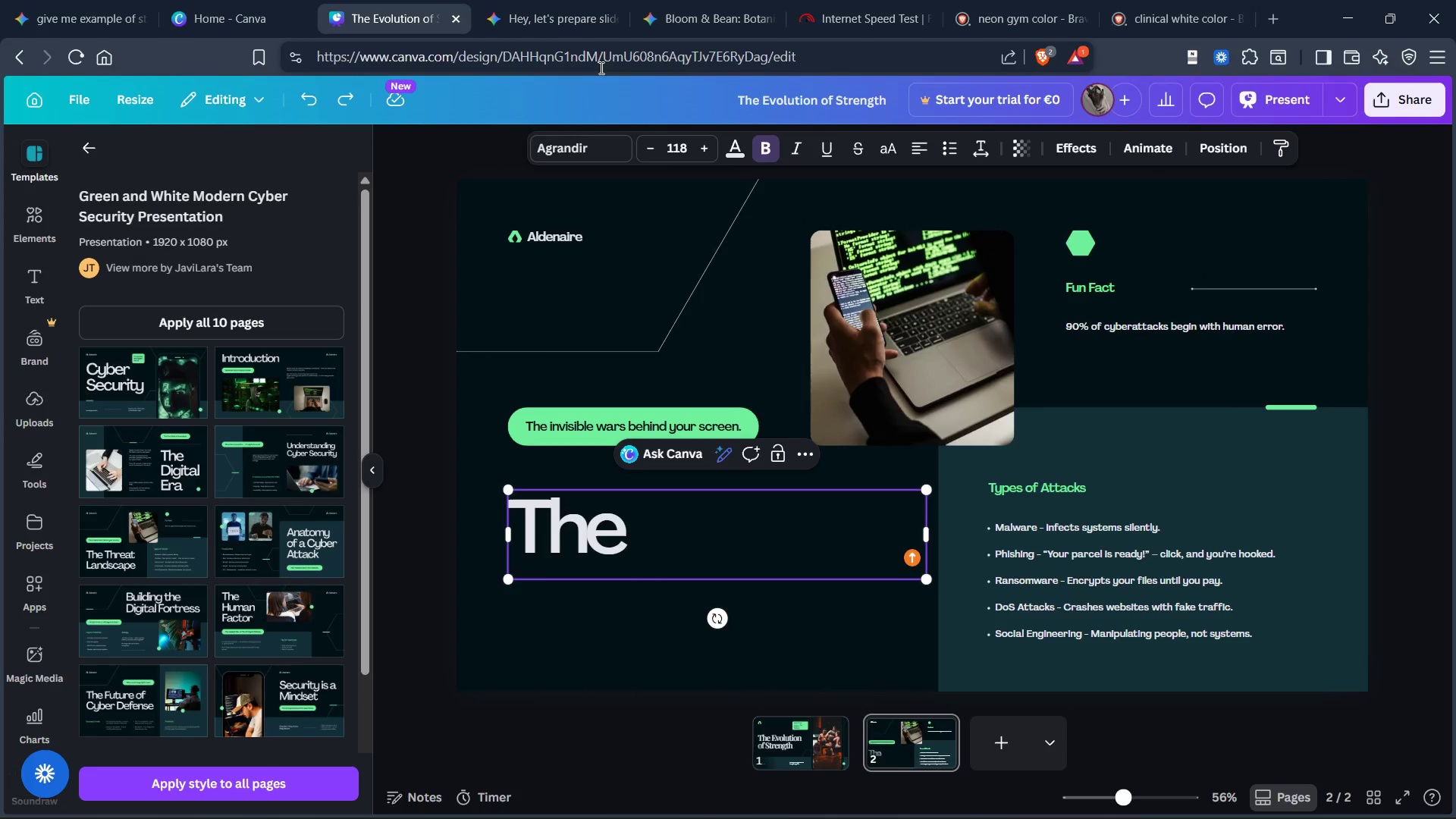 
hold_key(key=ControlLeft, duration=1.0)
 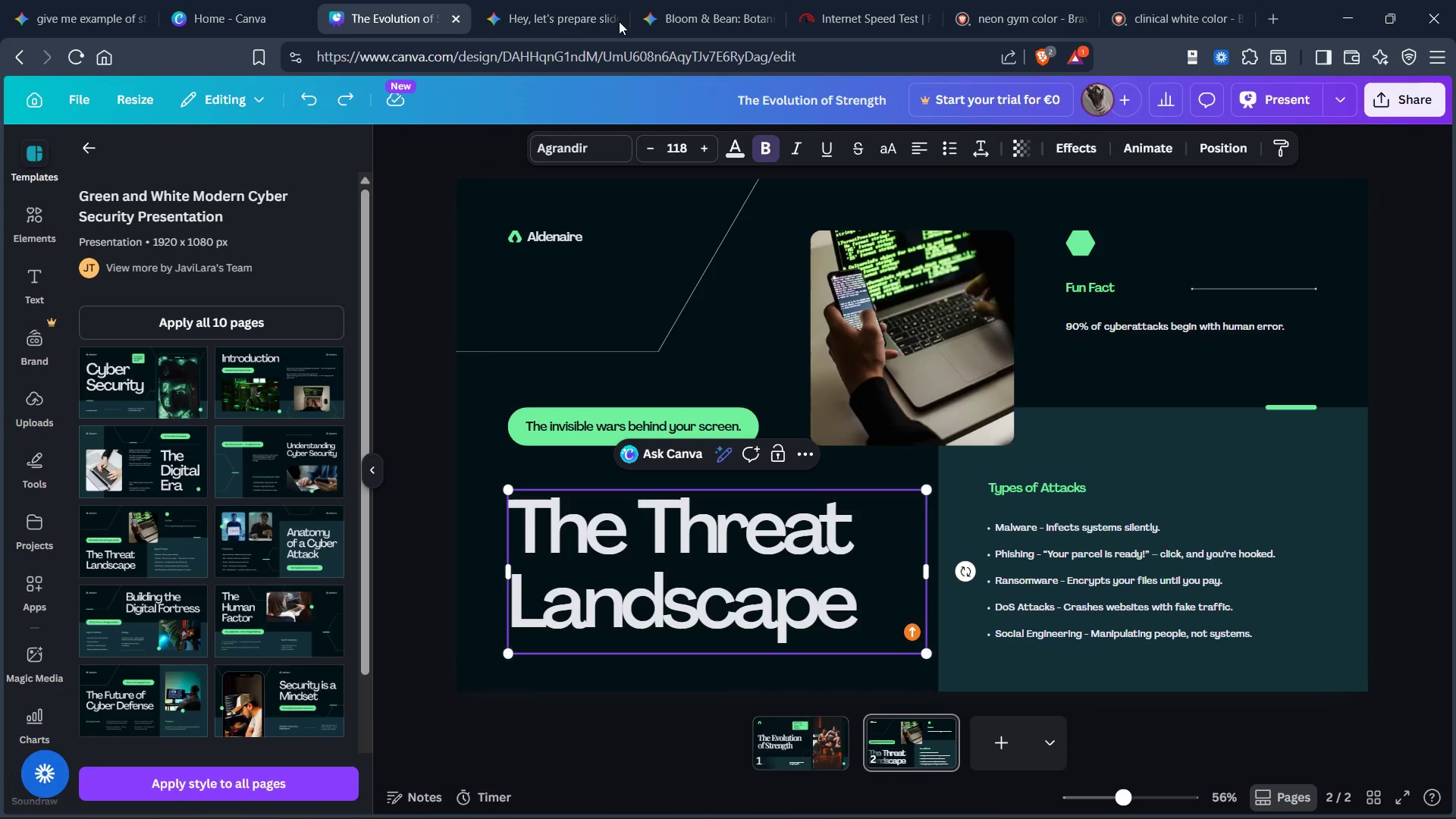 
key(Z)
 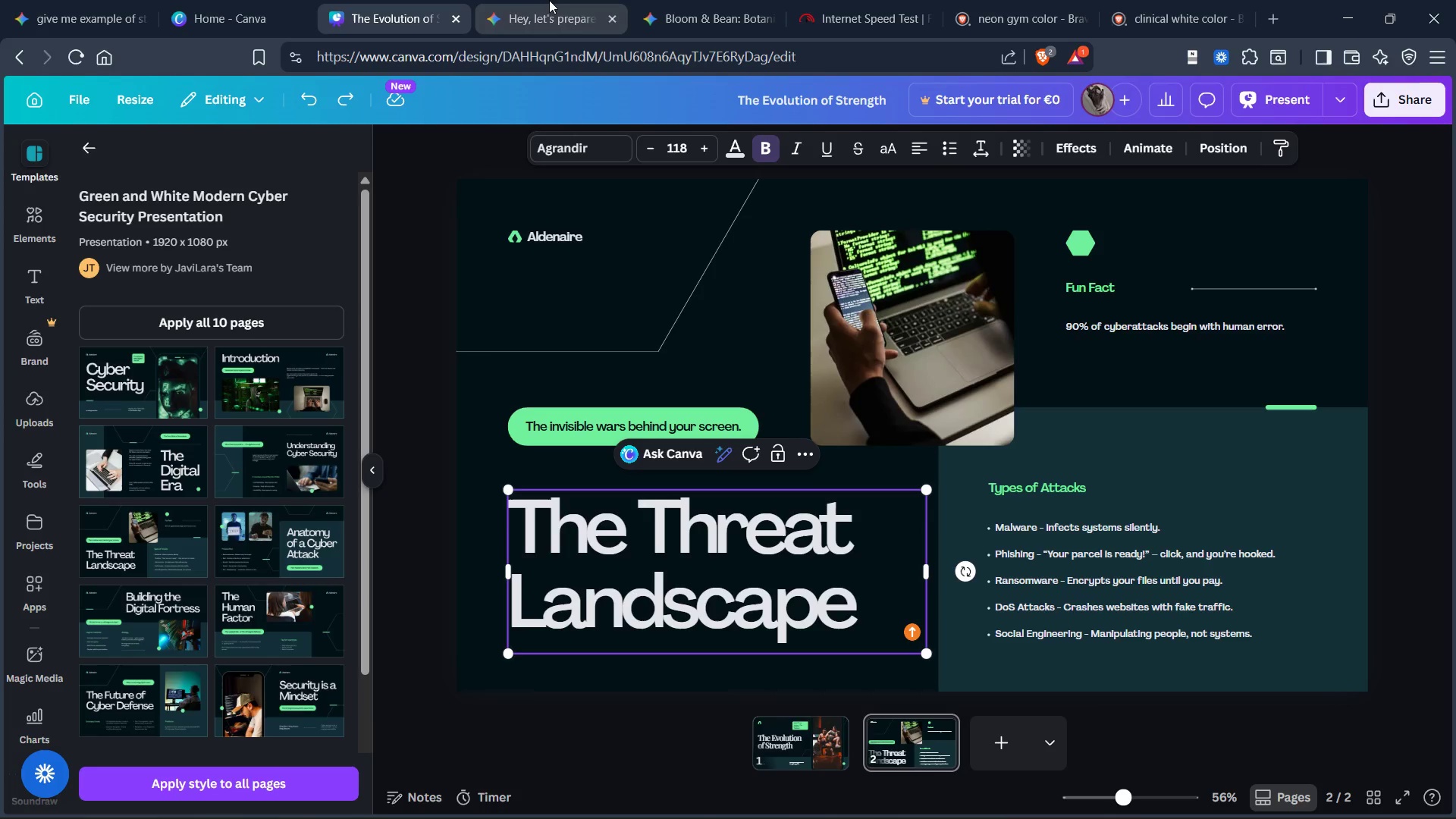 
left_click([548, 24])
 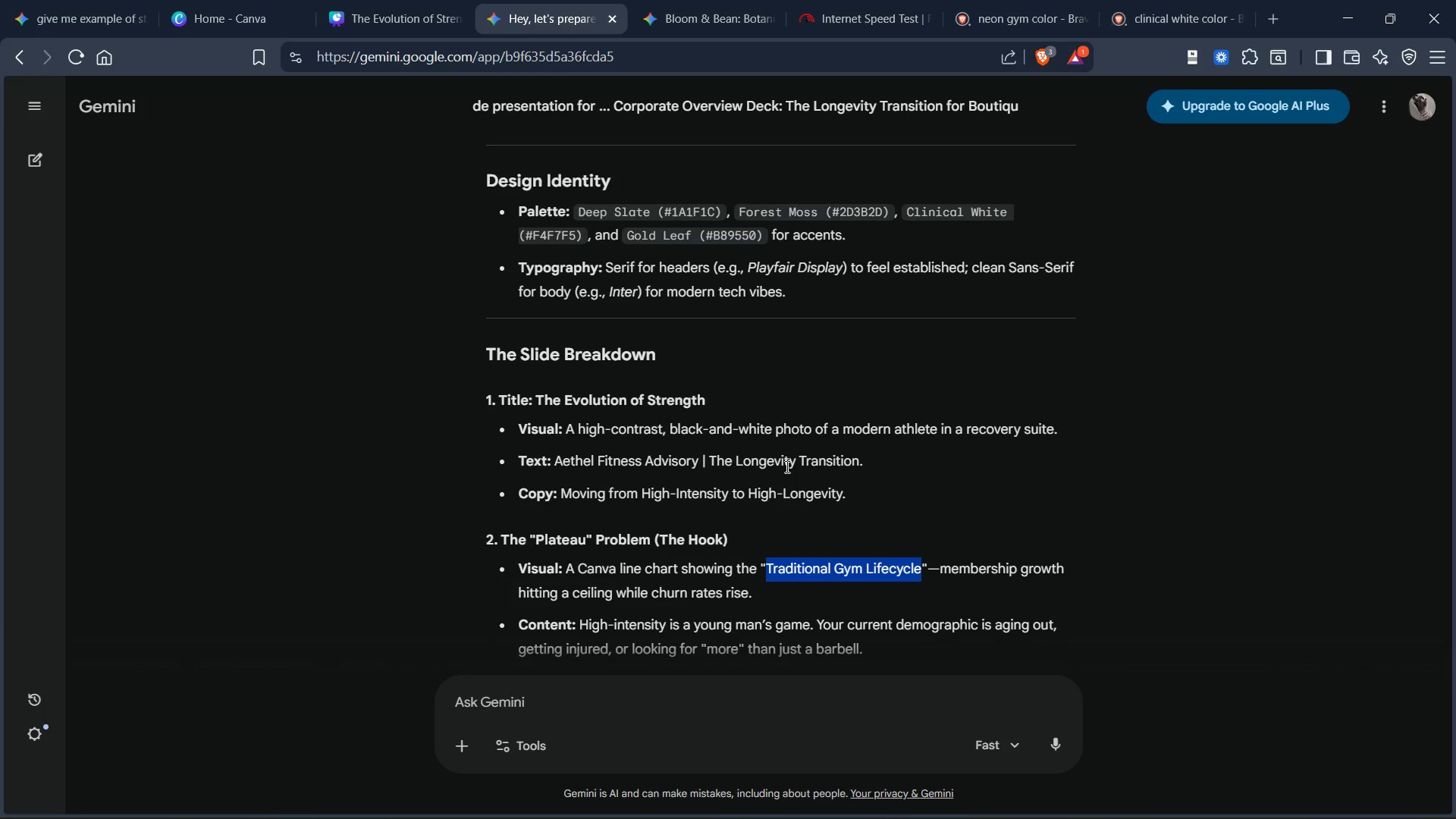 
scroll: coordinate [589, 439], scroll_direction: down, amount: 4.0
 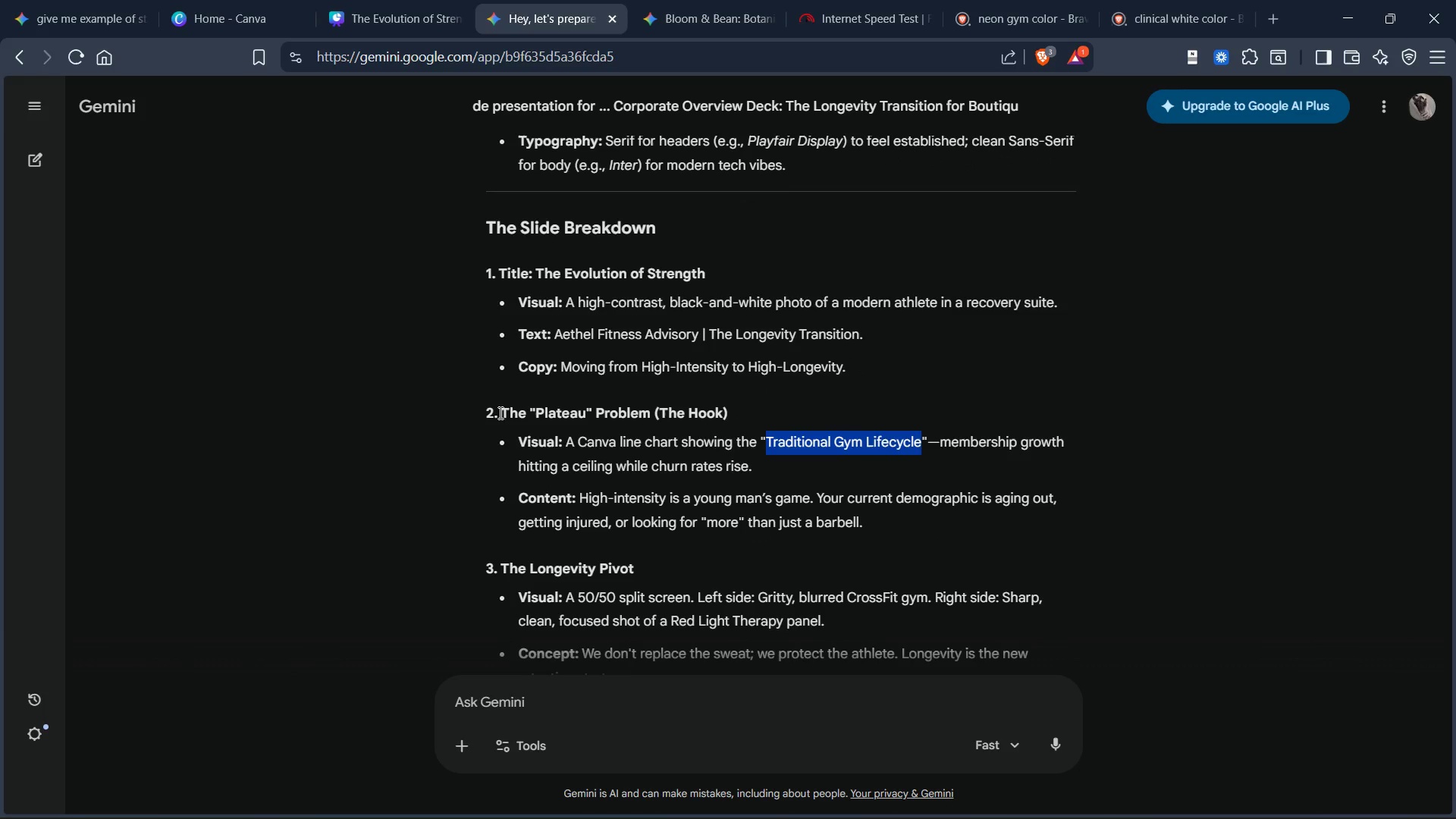 
left_click_drag(start_coordinate=[504, 413], to_coordinate=[650, 413])
 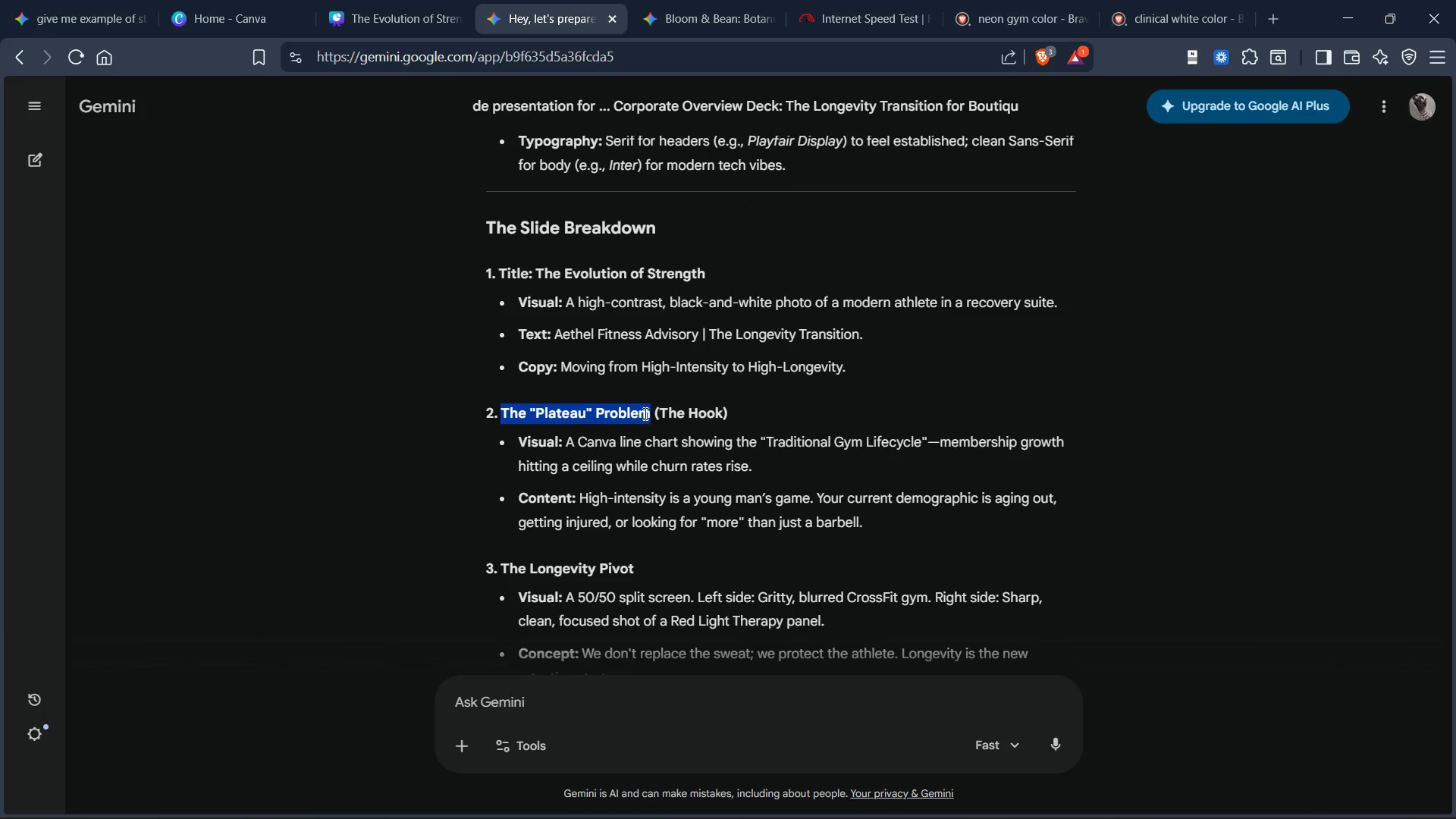 
key(Control+C)
 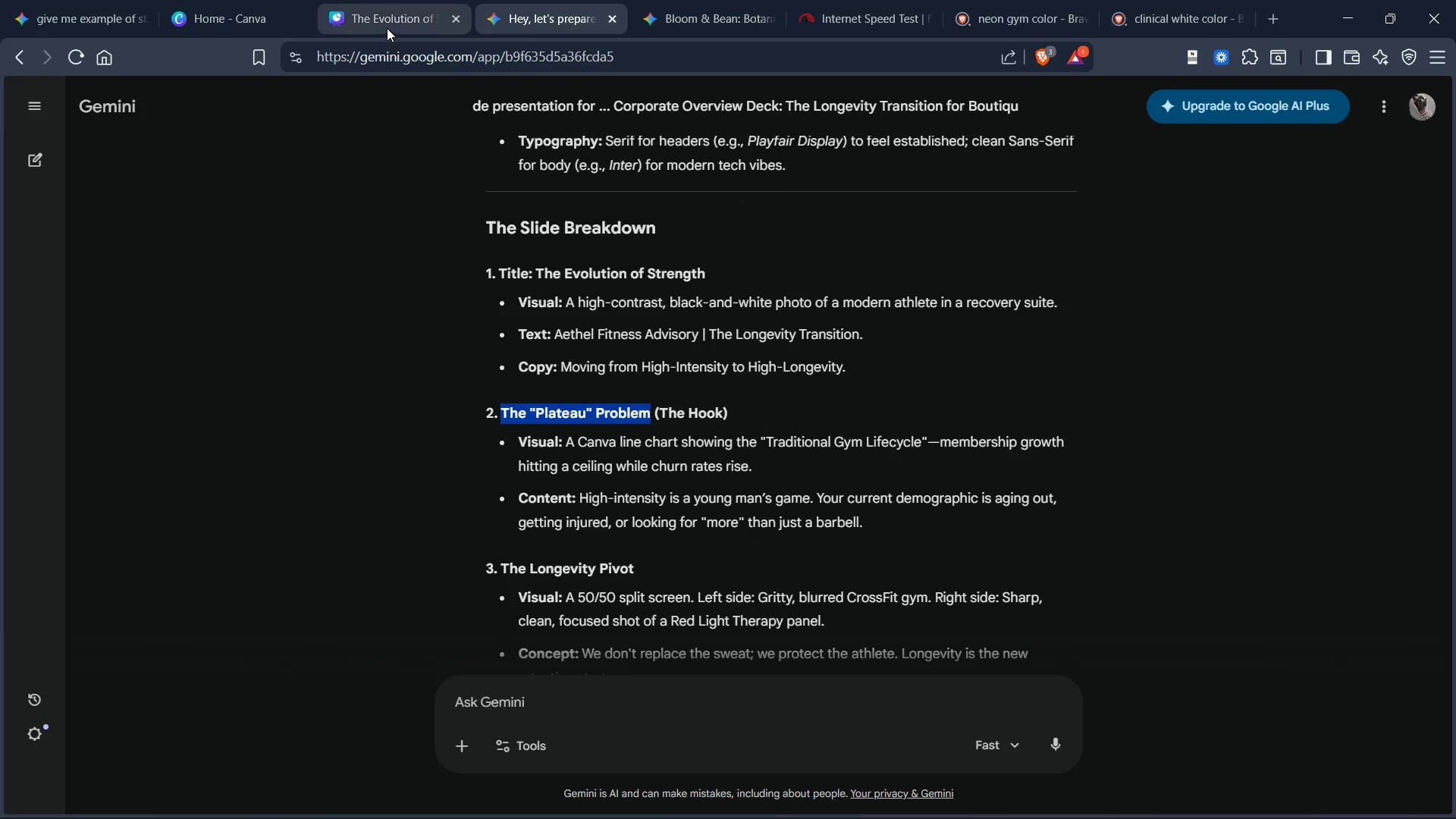 
left_click([386, 26])
 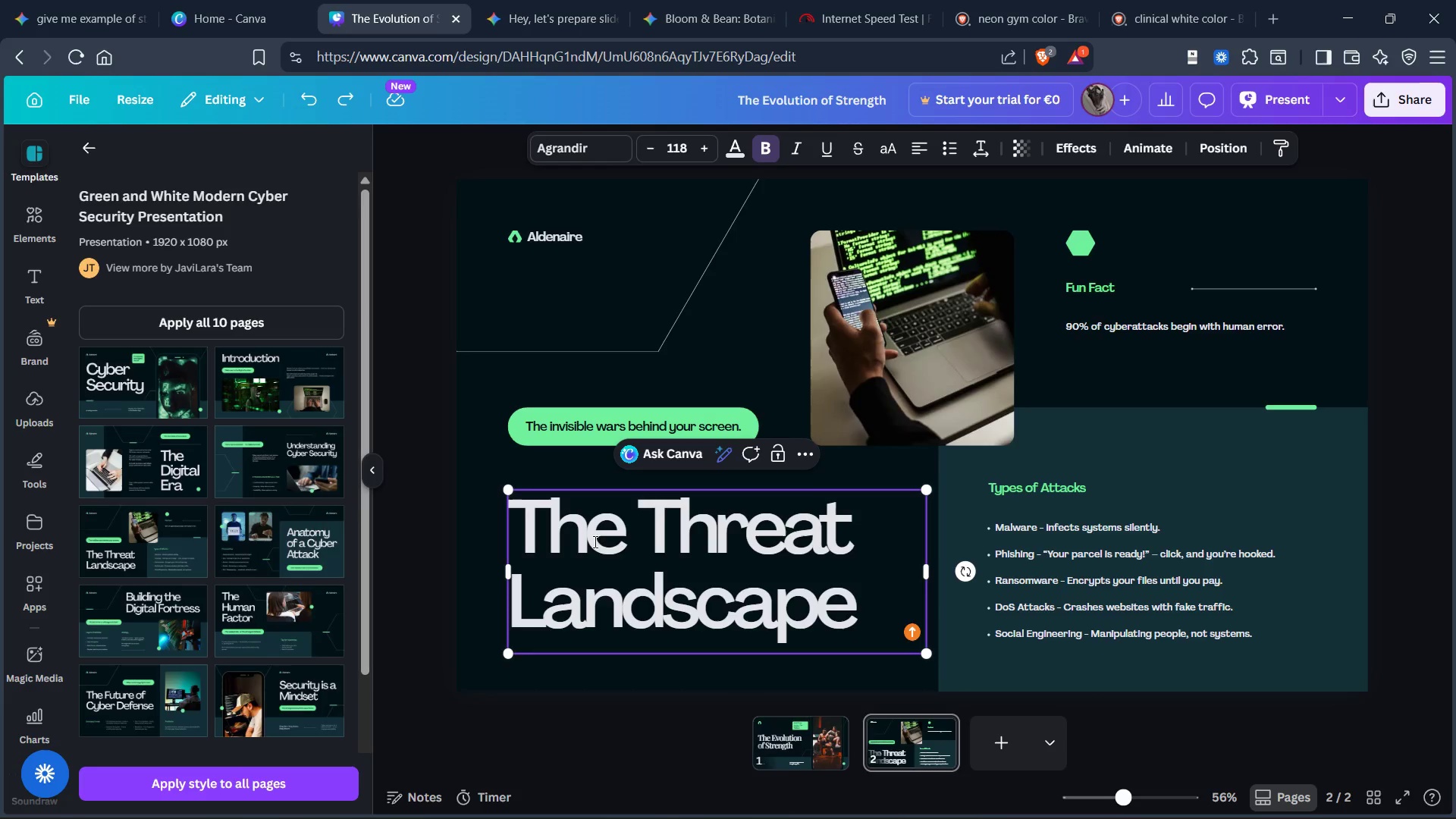 
left_click([598, 538])
 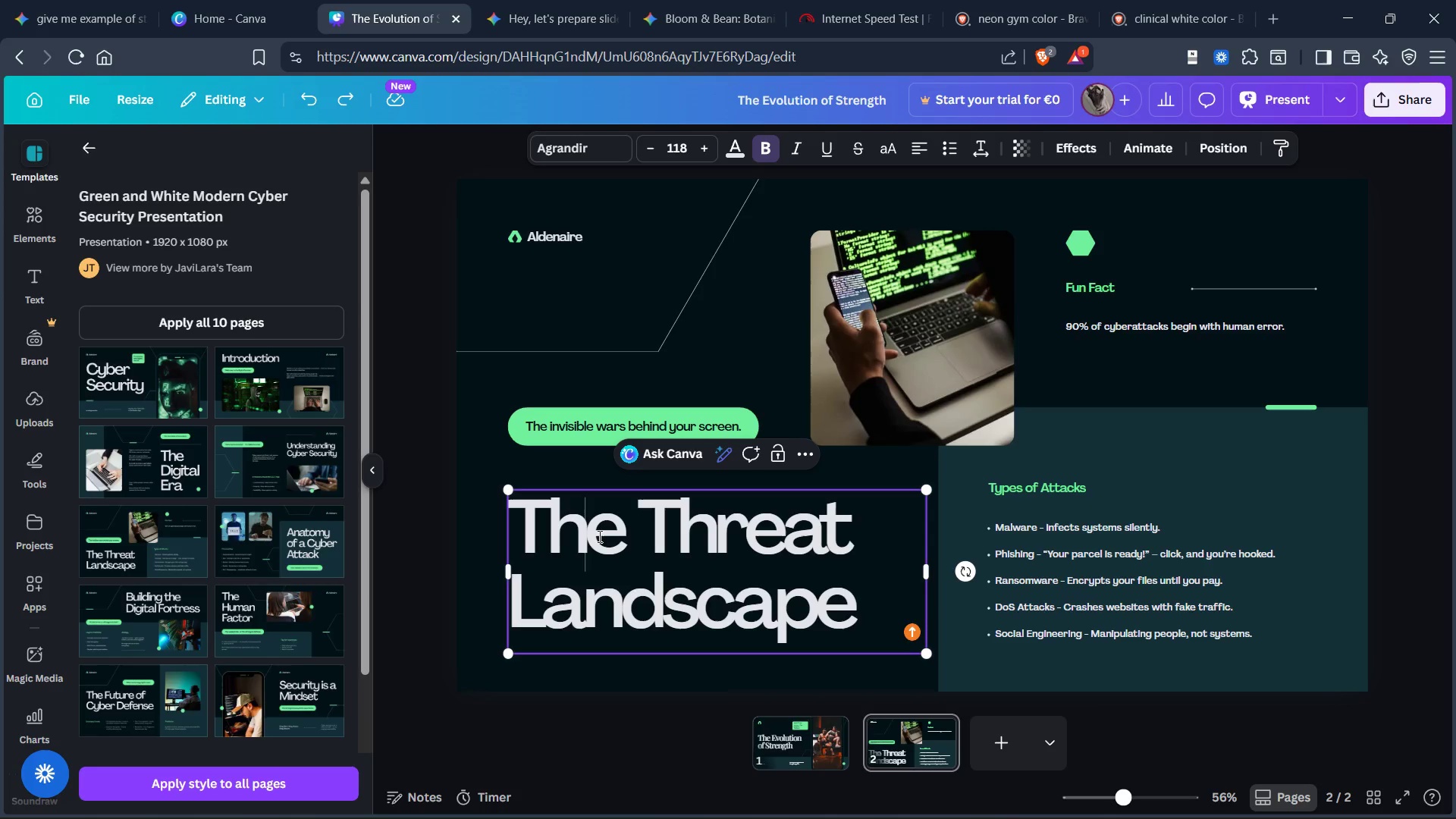 
key(Control+A)
 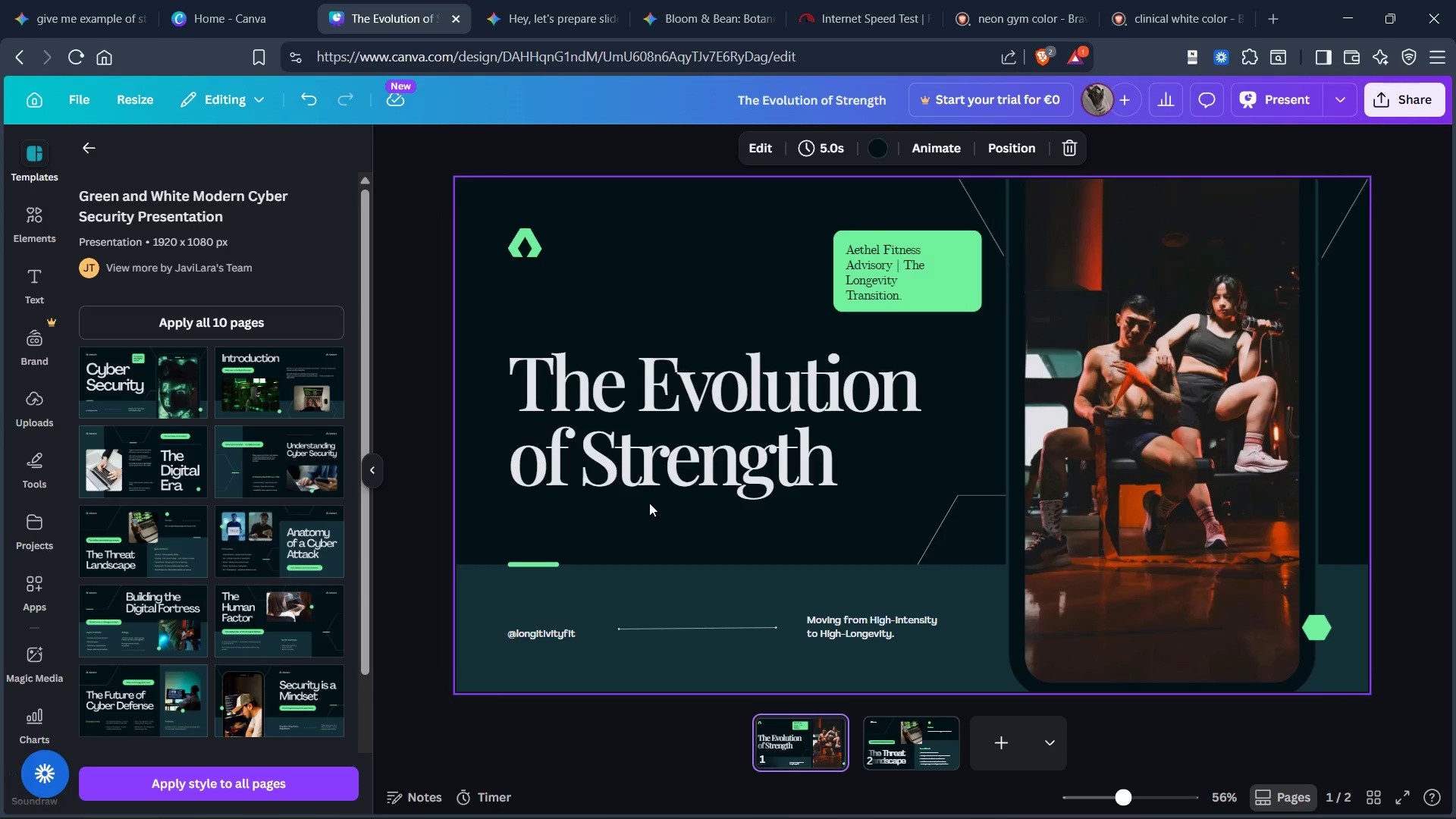 
left_click([664, 468])
 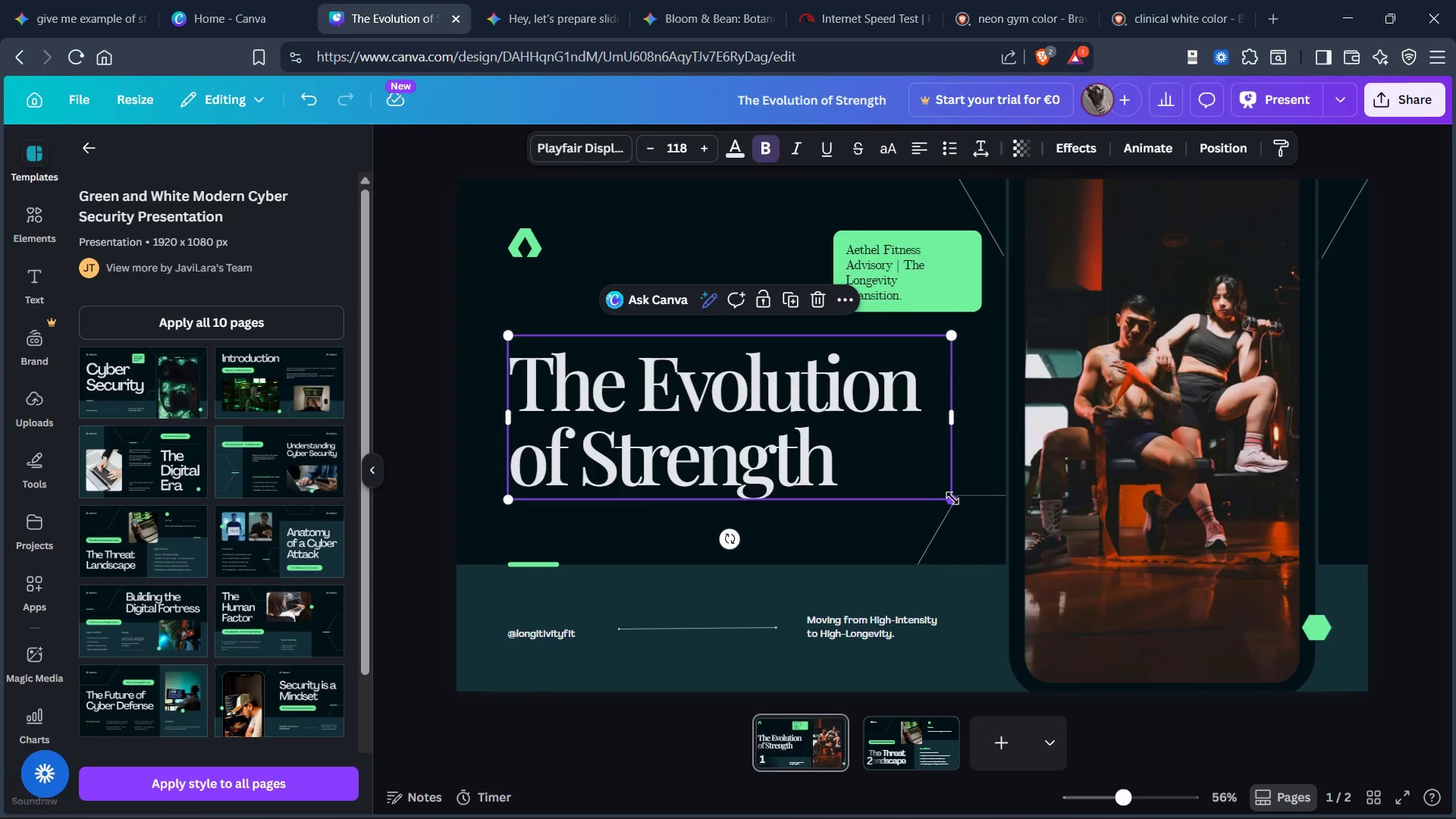 
left_click_drag(start_coordinate=[952, 498], to_coordinate=[903, 493])
 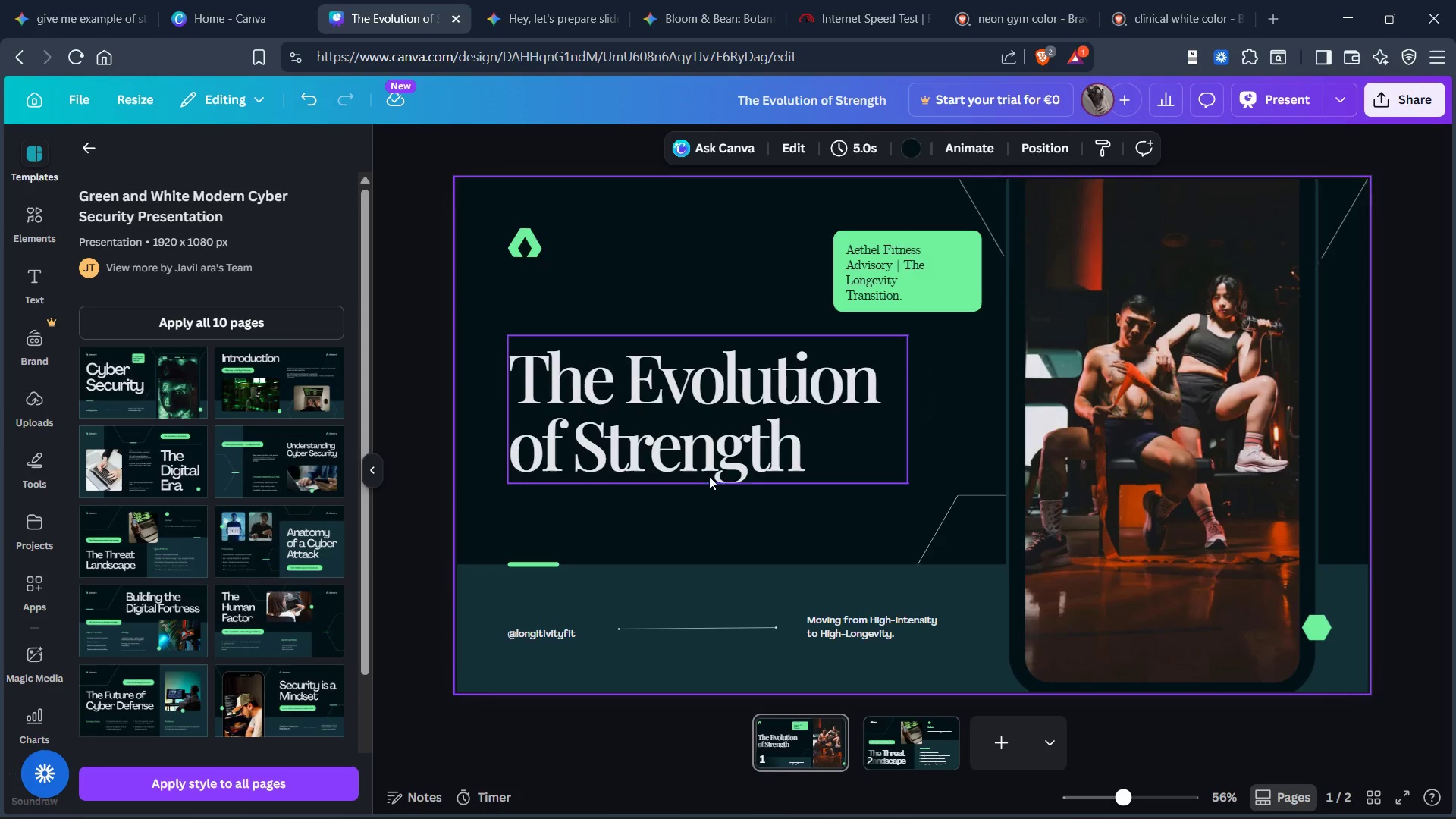 
left_click([720, 432])
 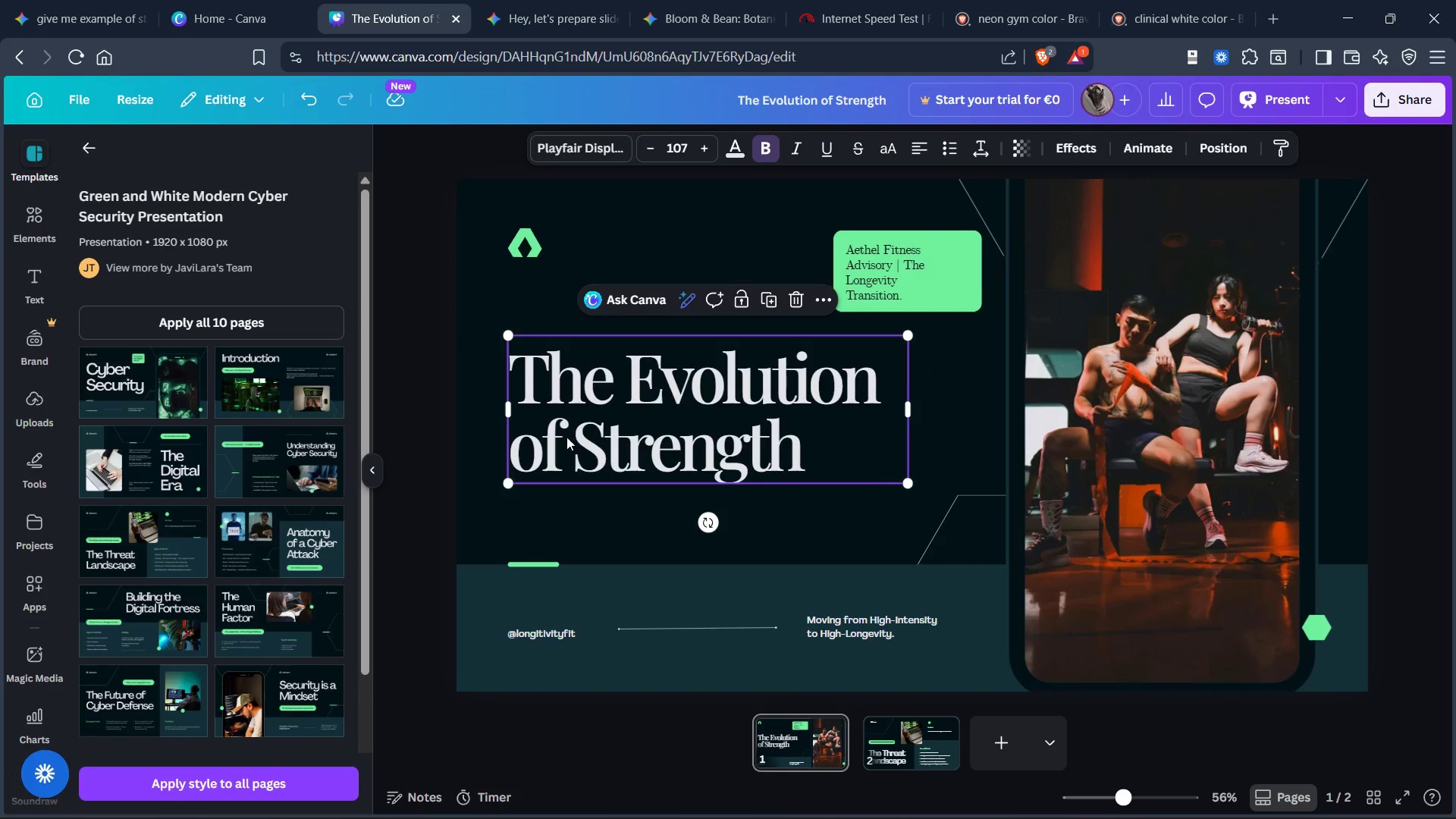 
left_click([573, 436])
 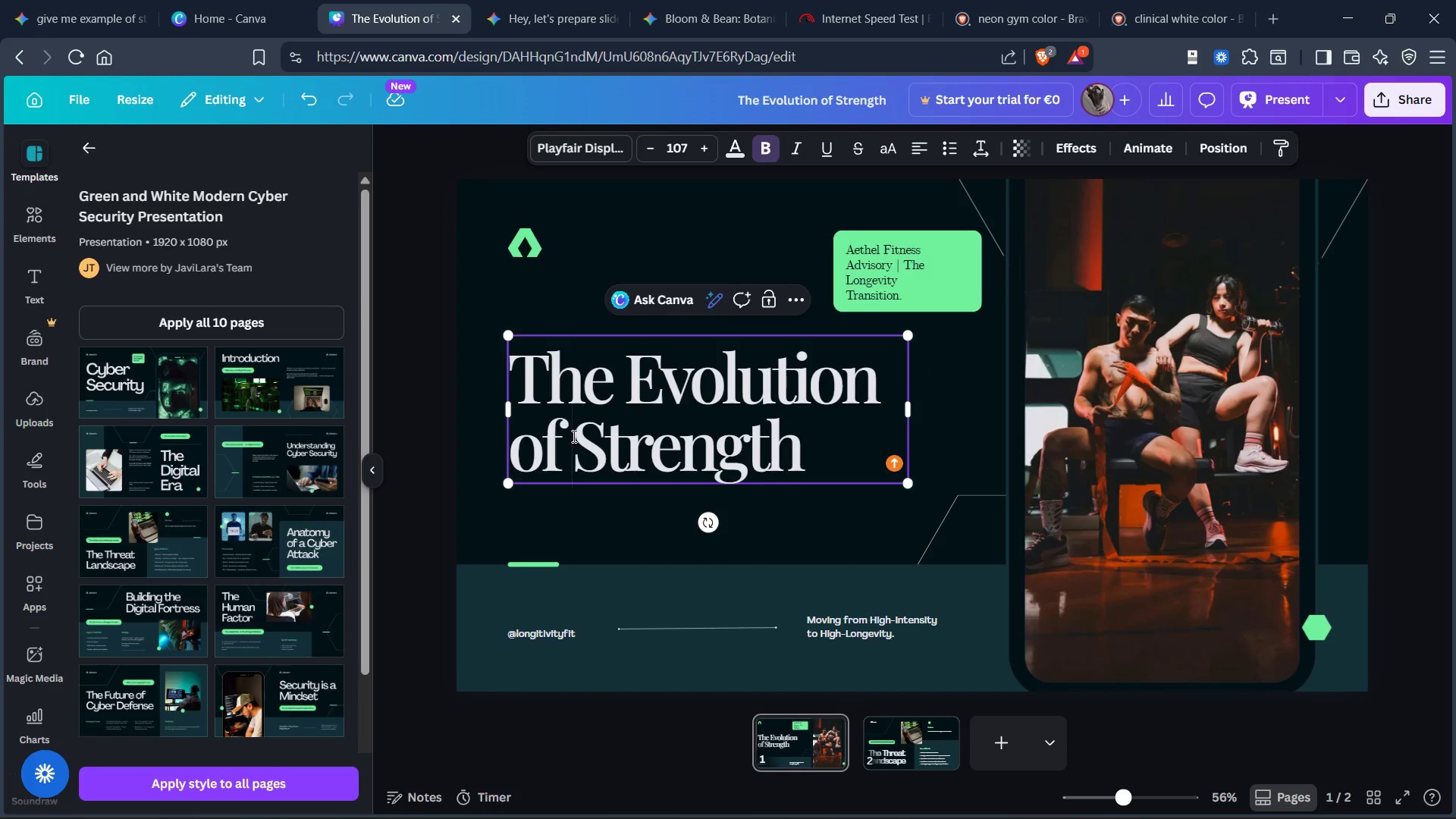 
key(Space)
 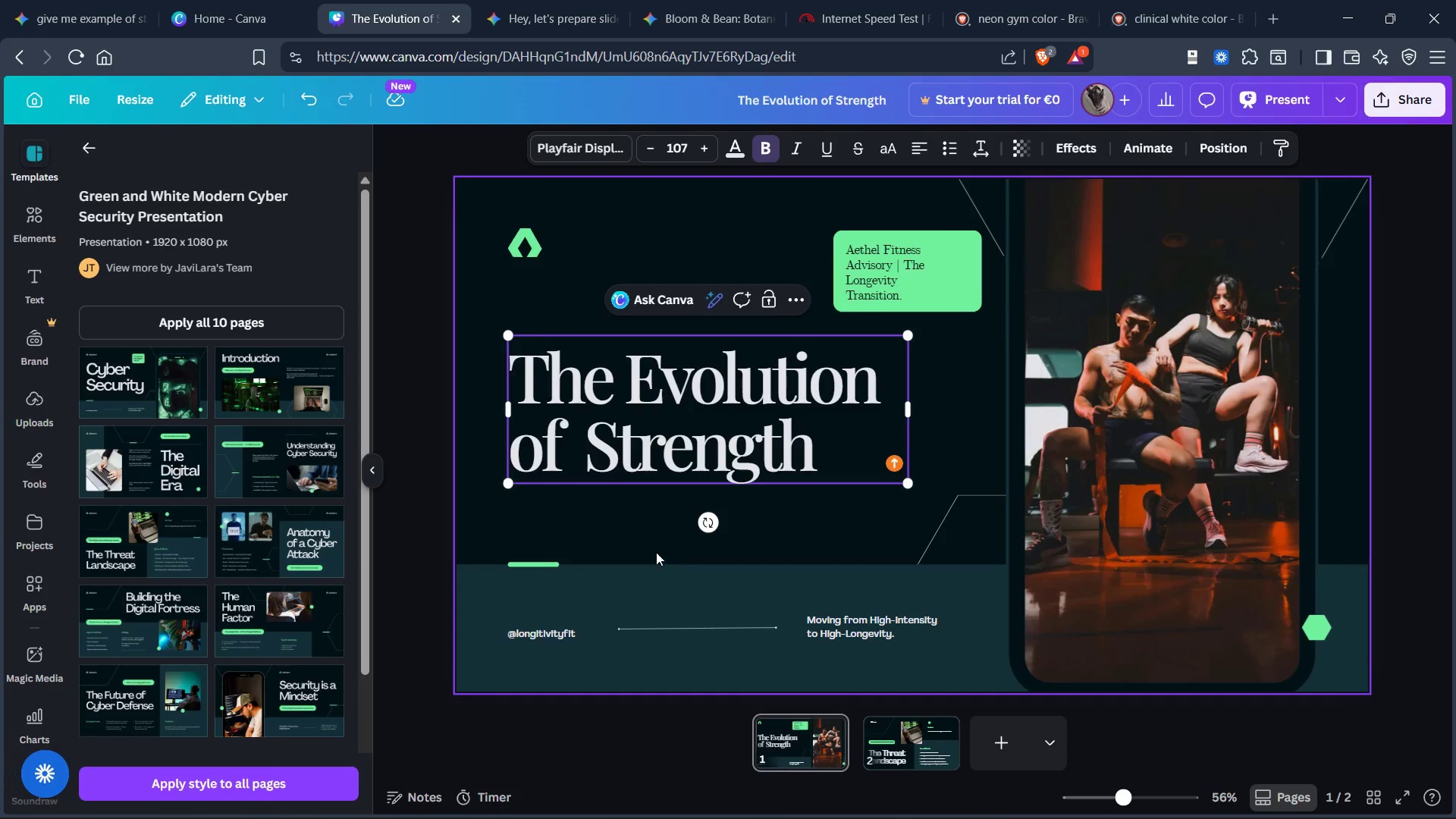 
left_click([652, 548])
 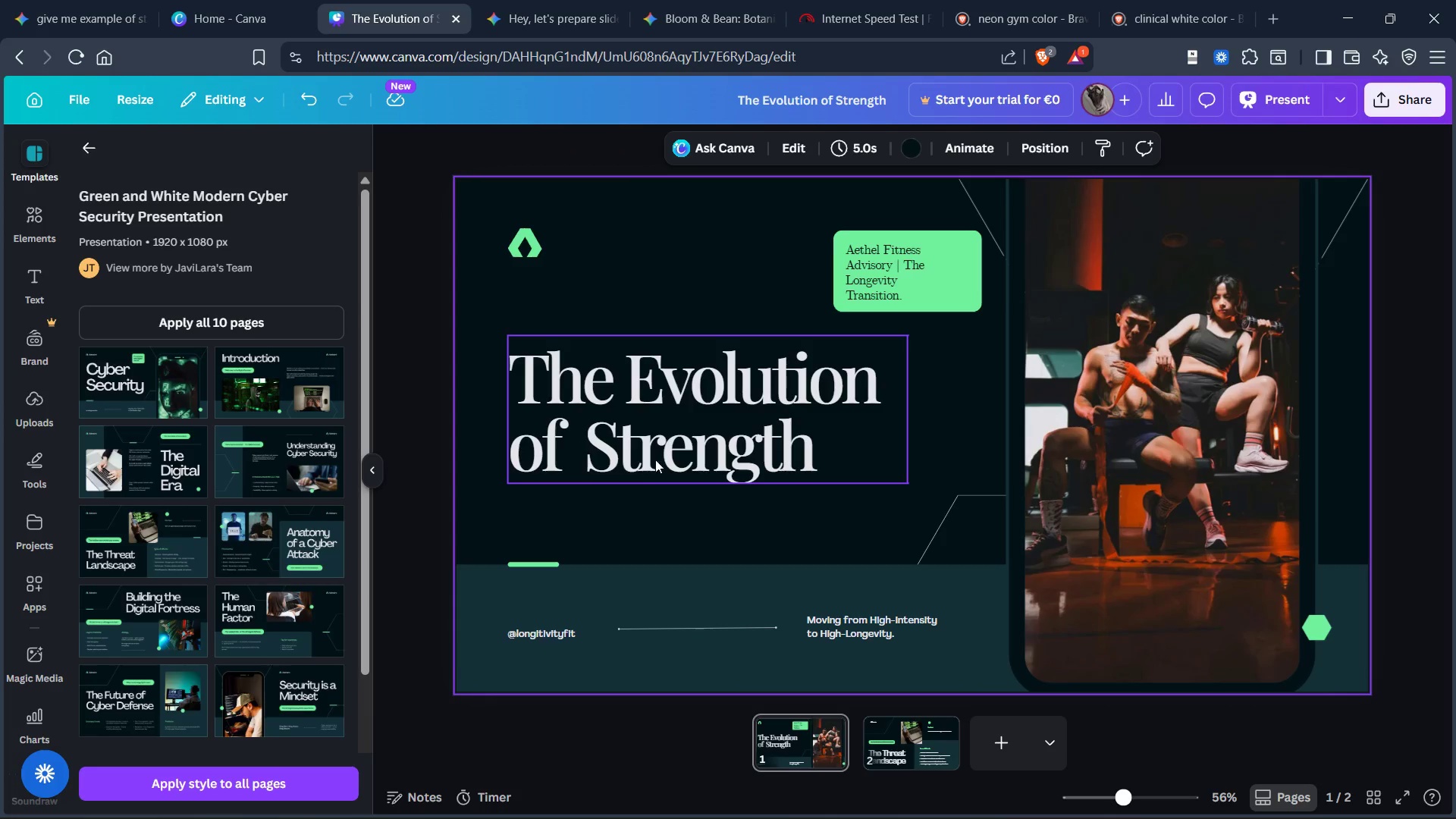 
left_click([657, 458])
 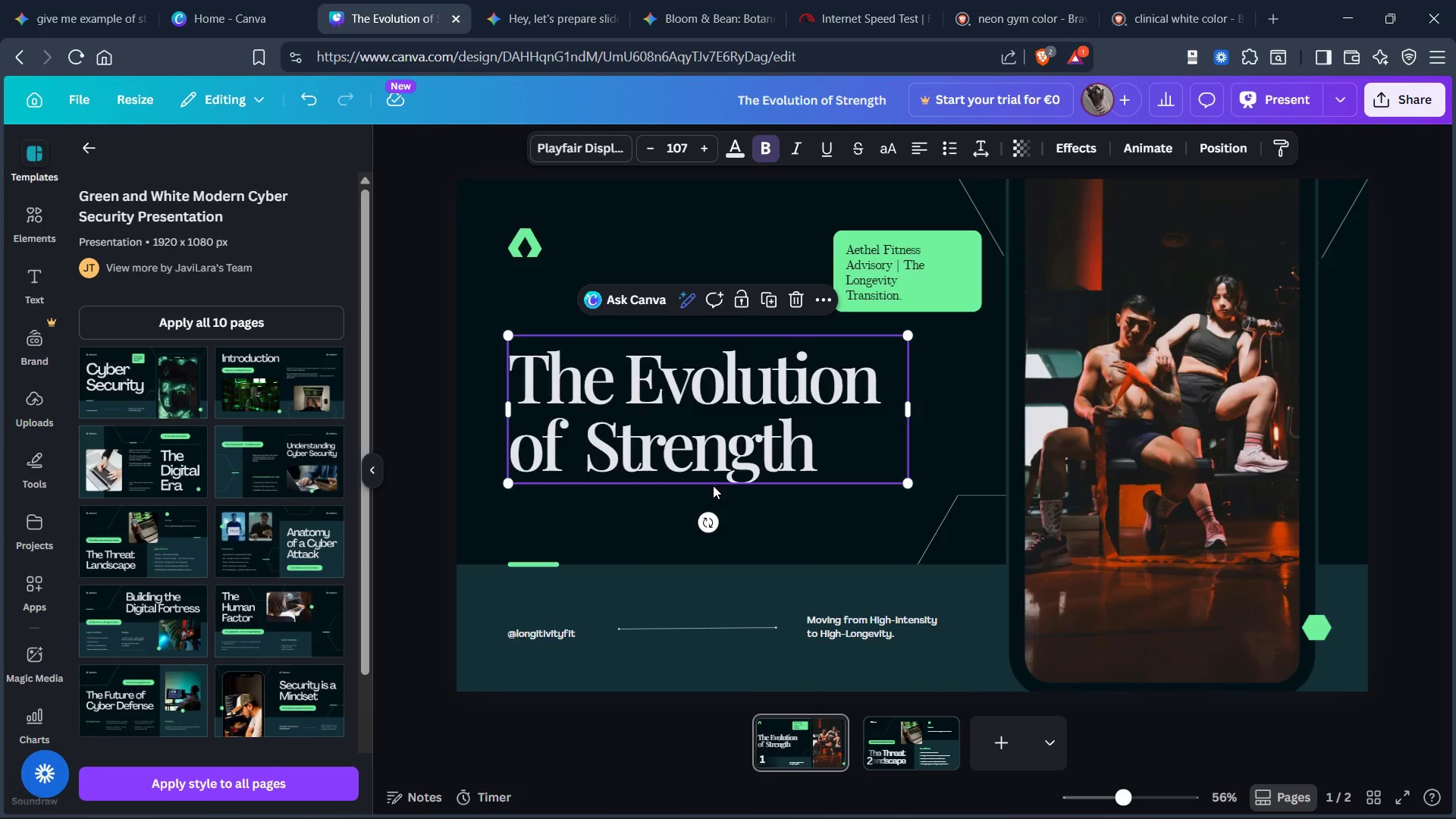 
hold_key(key=ControlLeft, duration=1.06)
 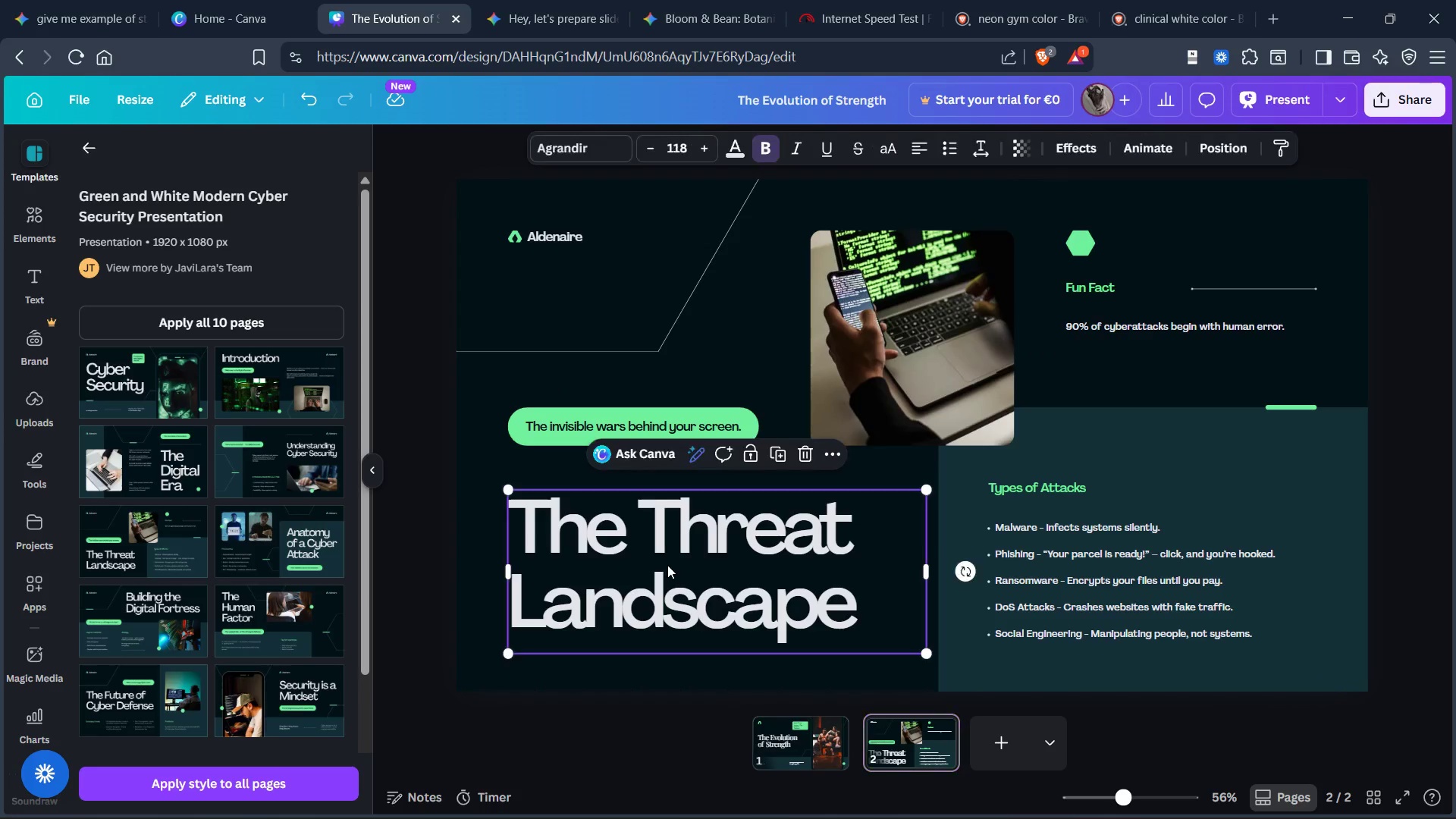 
double_click([667, 565])
 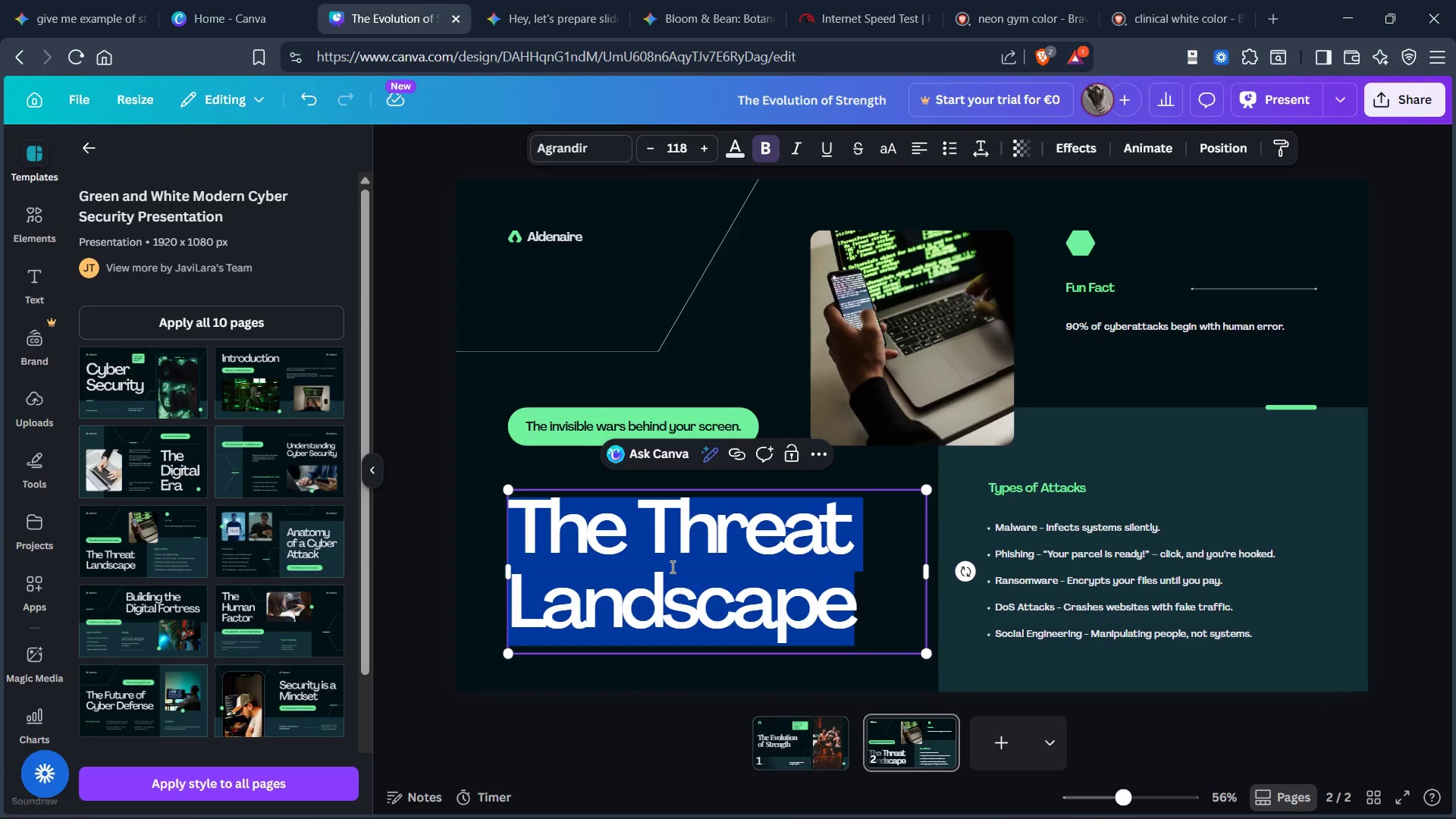 
triple_click([671, 566])
 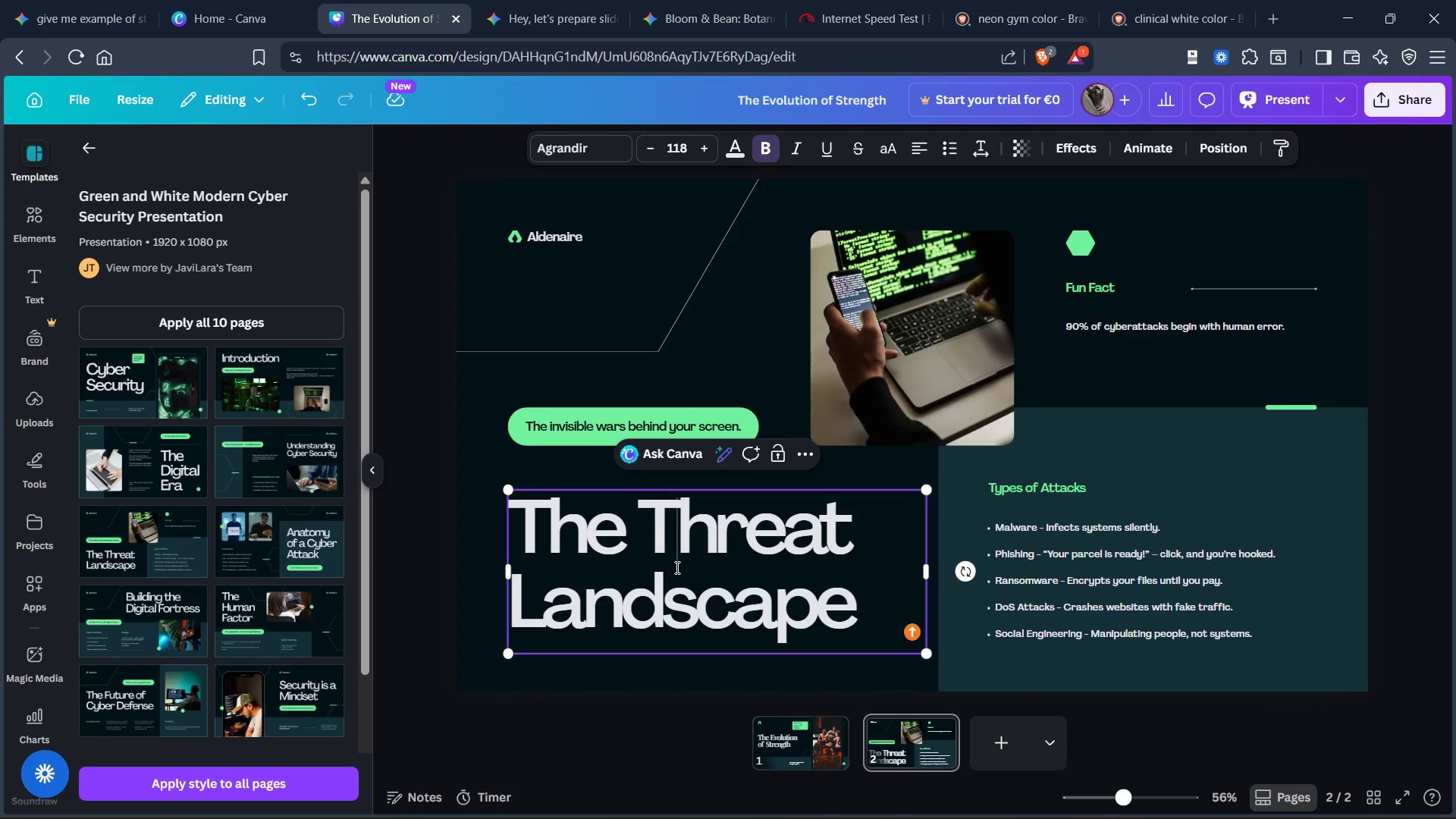 
key(Control+V)
 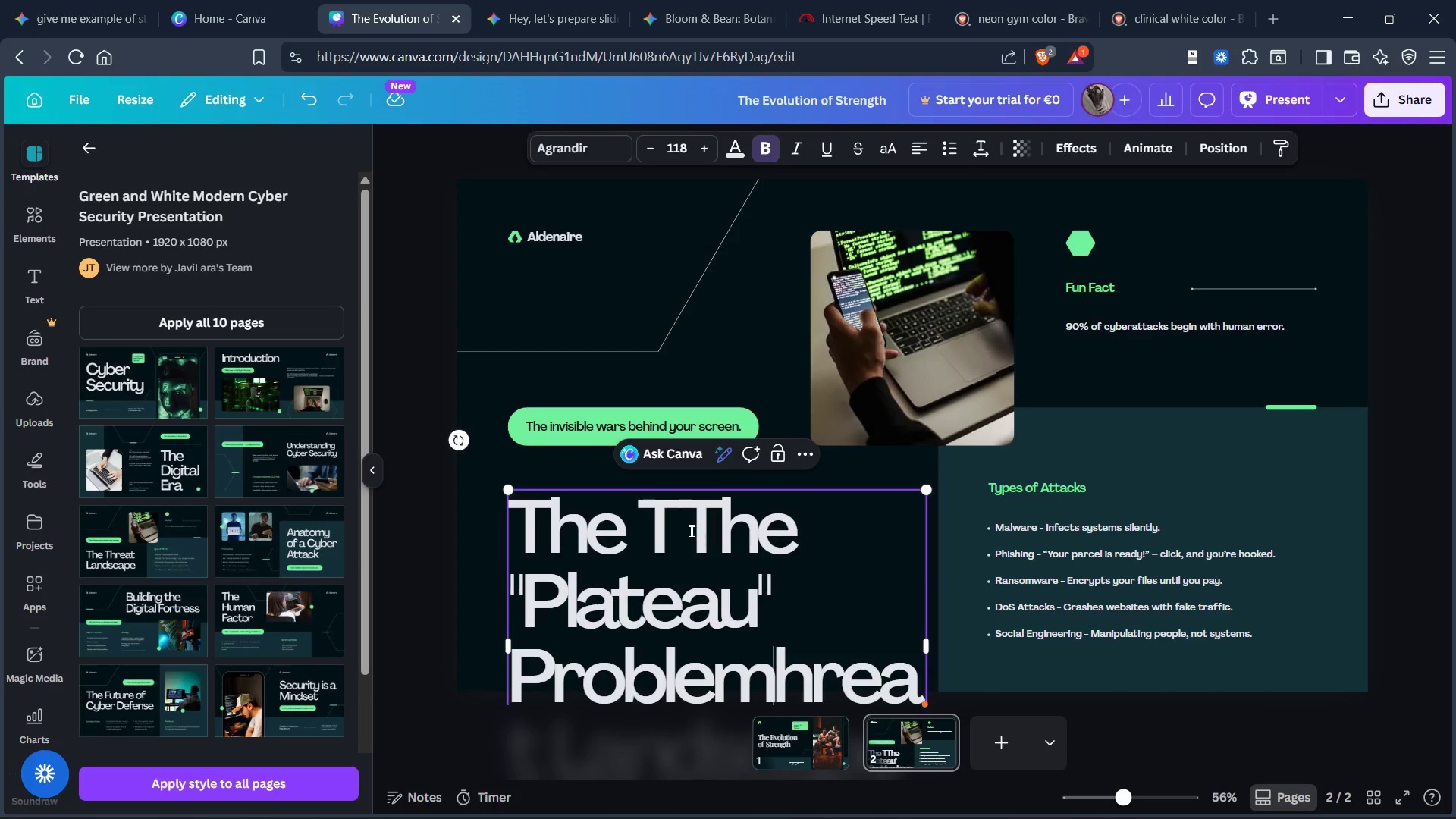 
left_click([679, 517])
 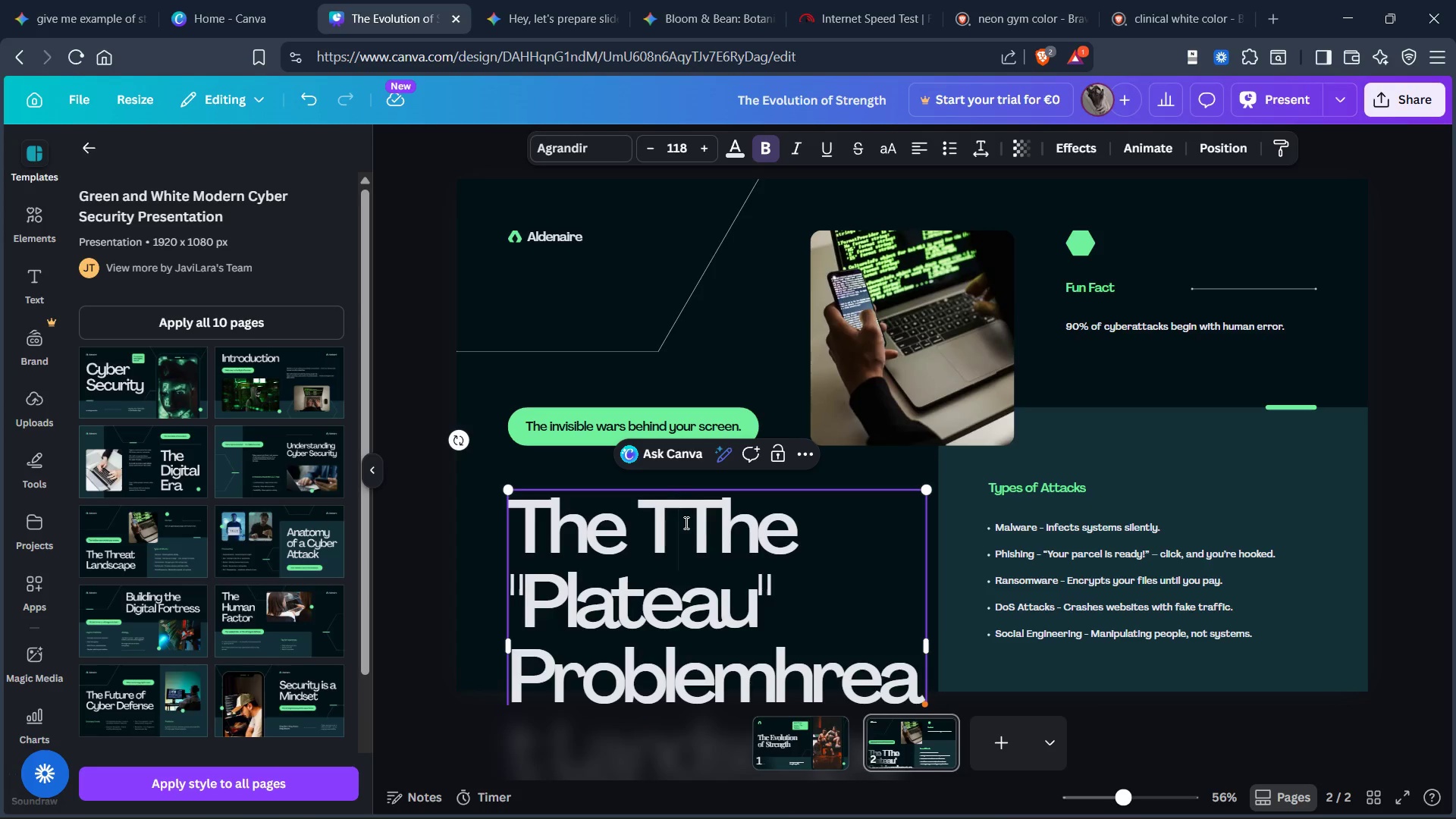 
key(Backspace)
 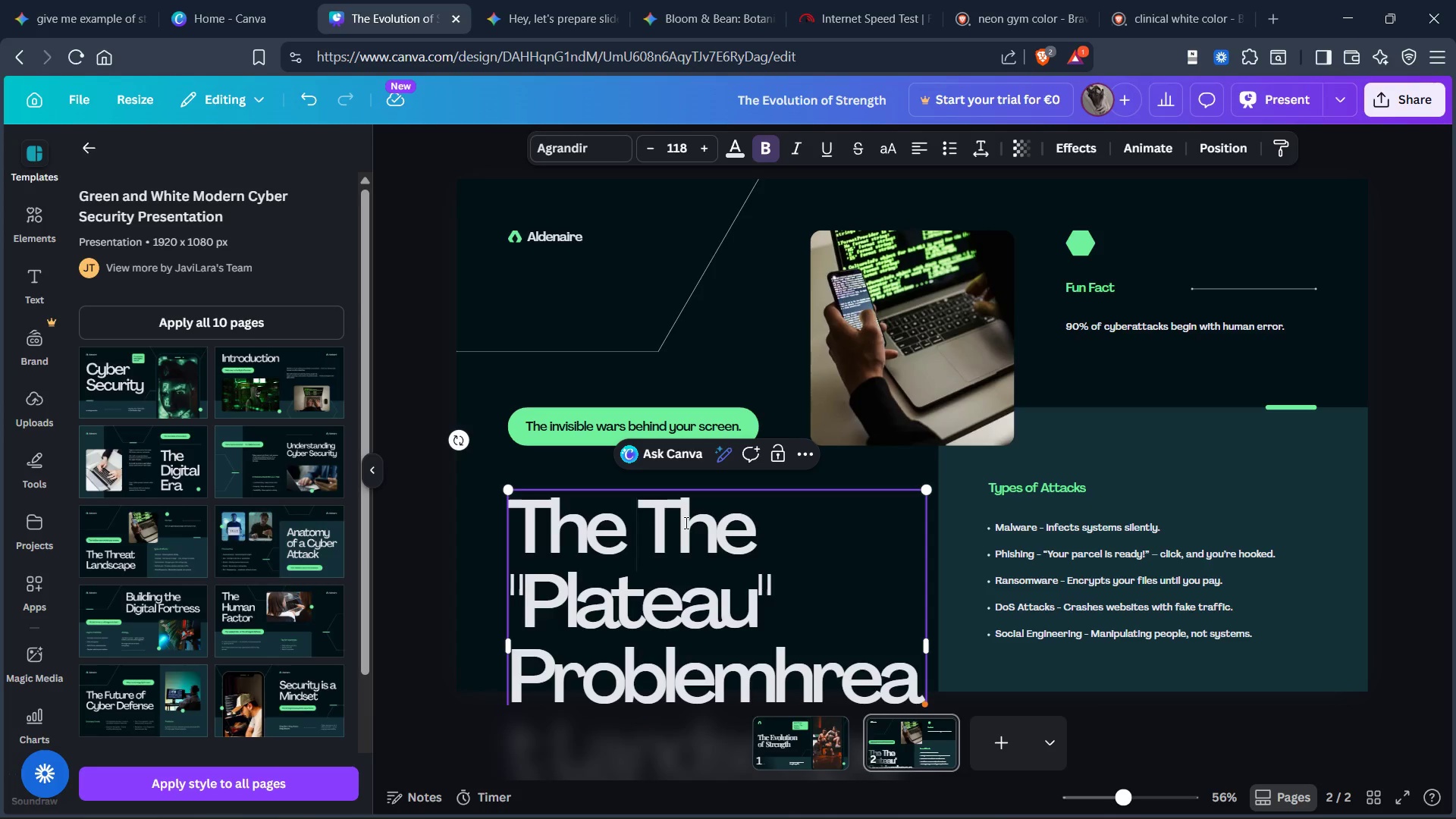 
key(Backspace)
 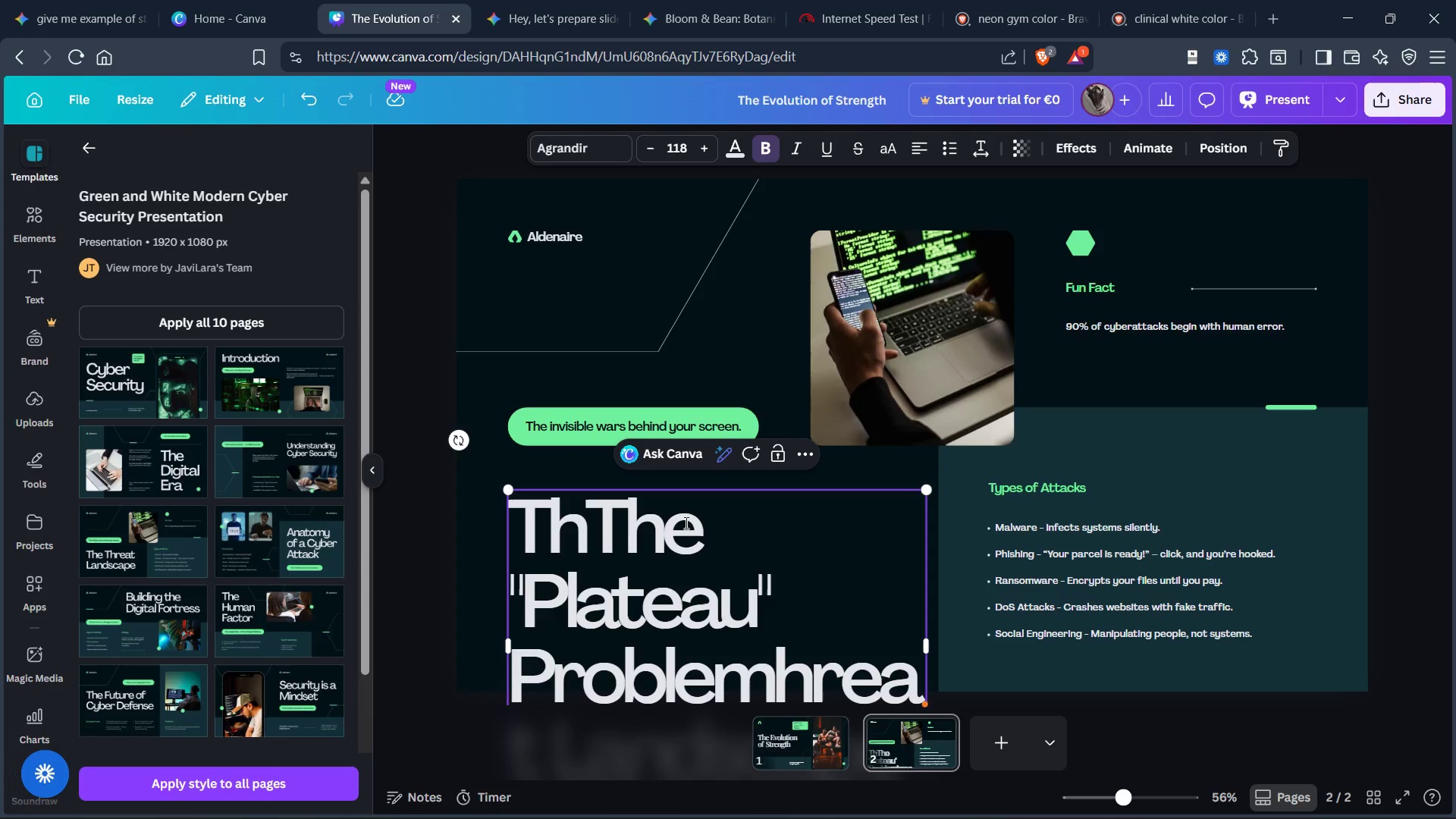 
key(Backspace)
 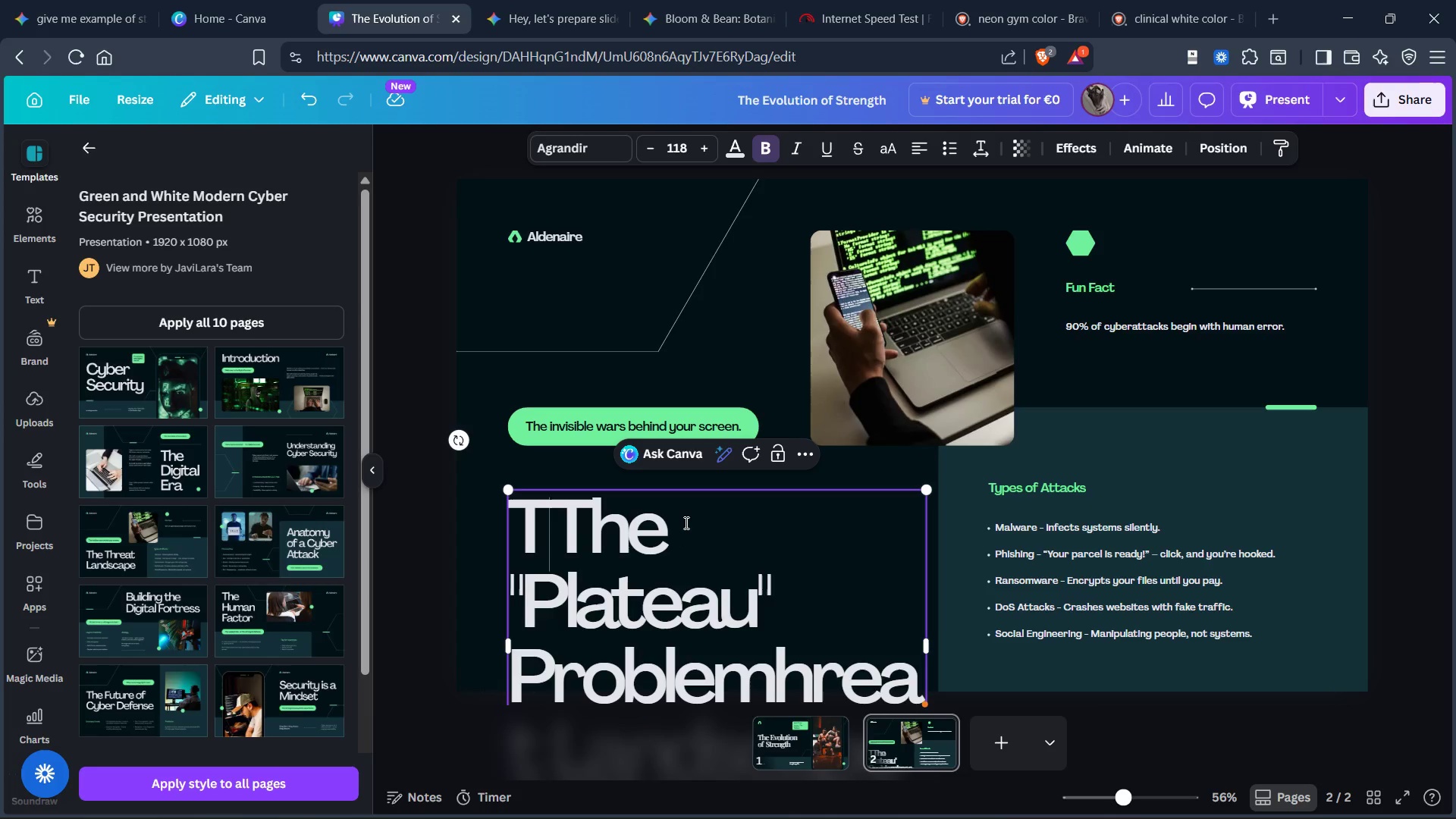 
key(Backspace)
 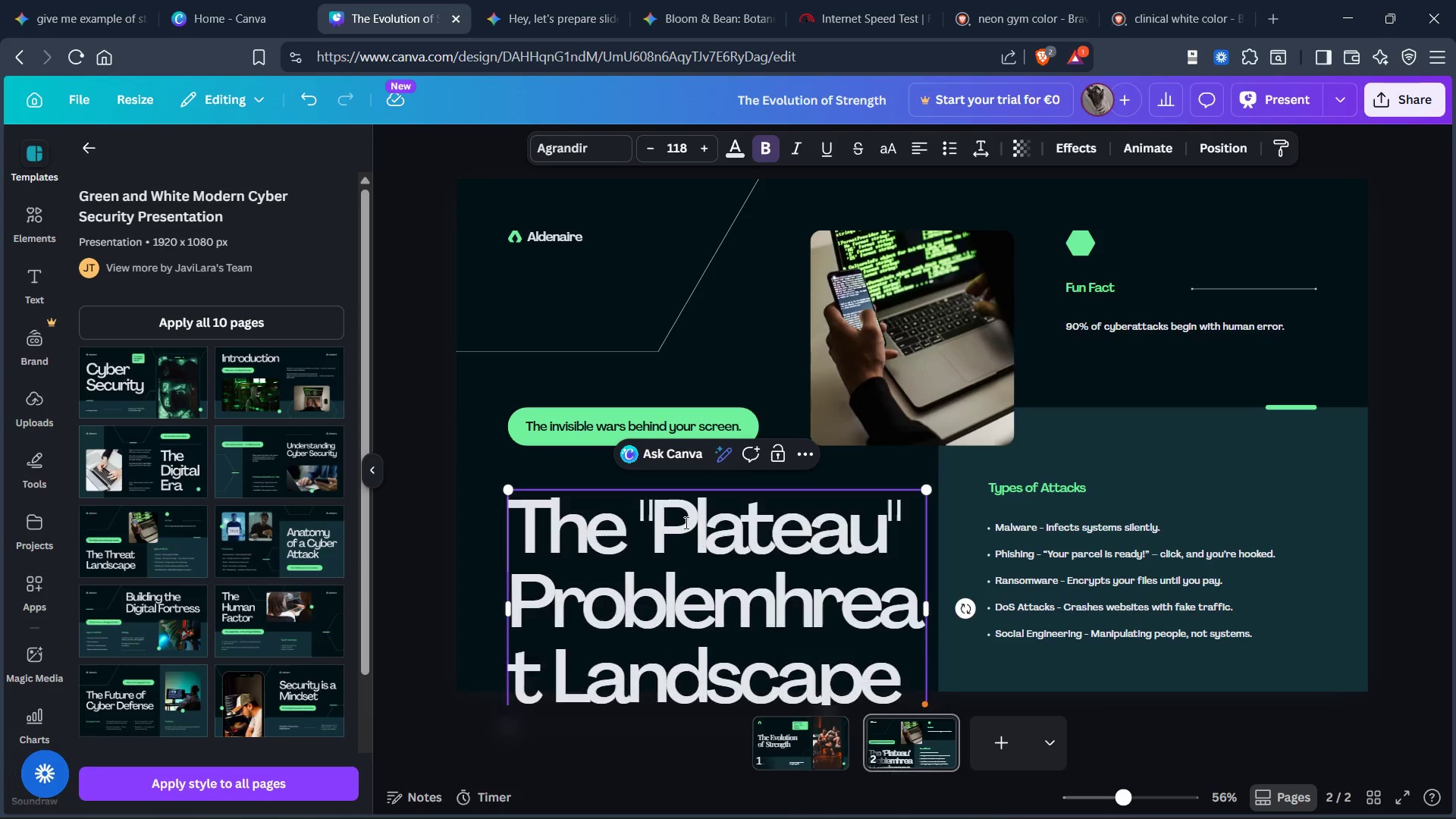 
key(Backspace)
 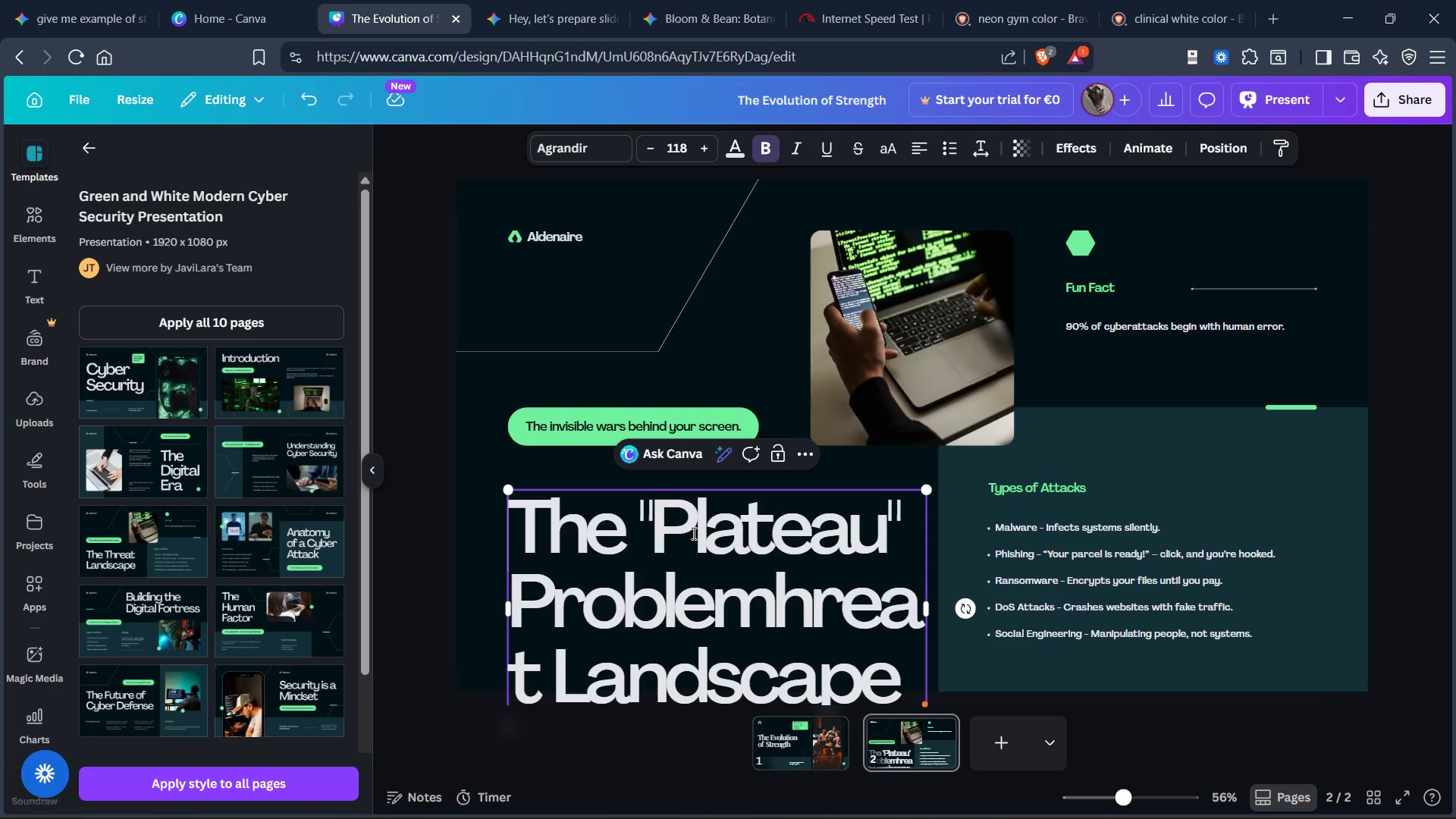 
key(Control+Z)
 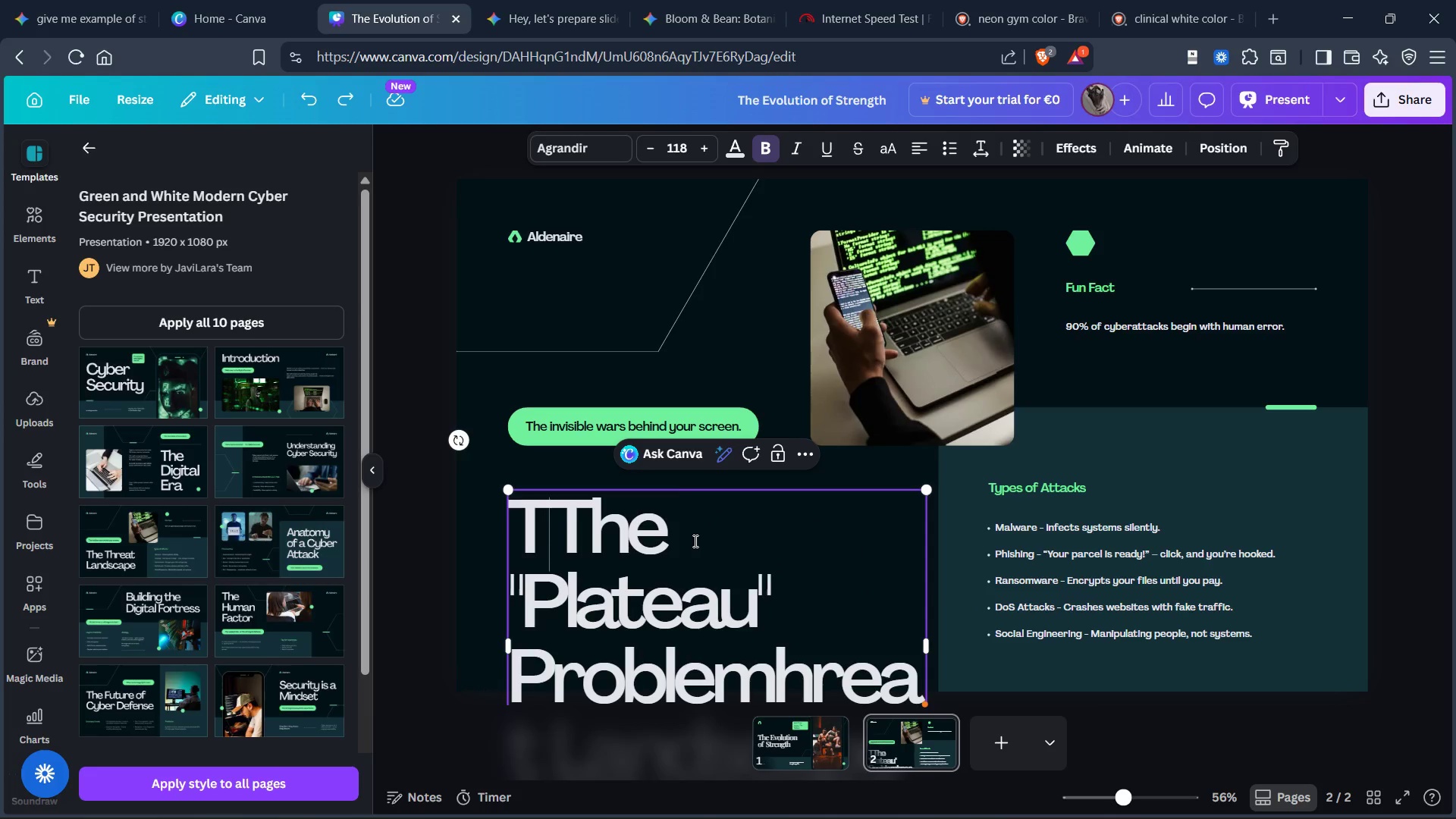 
key(Control+Z)
 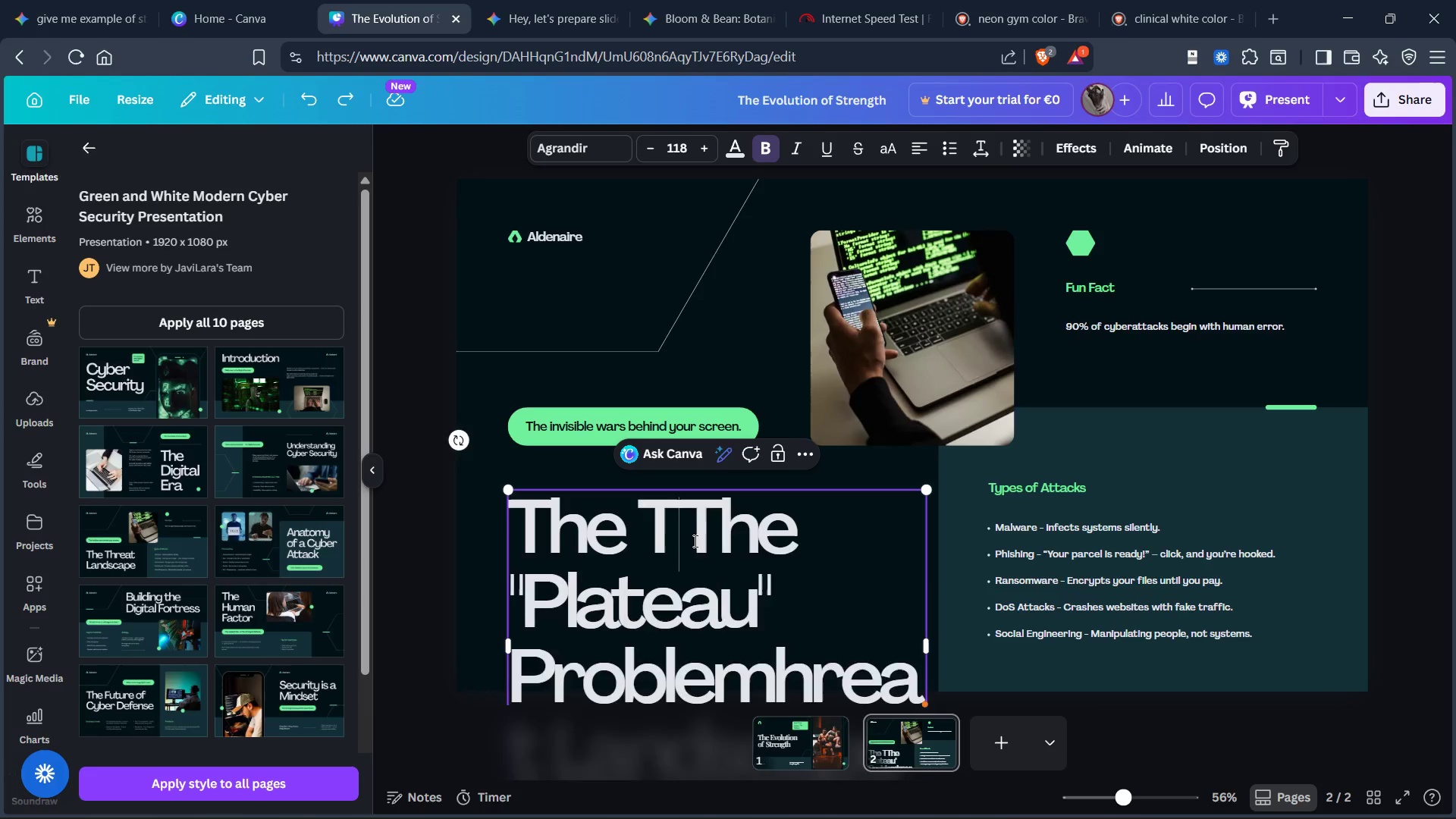 
key(Control+Z)
 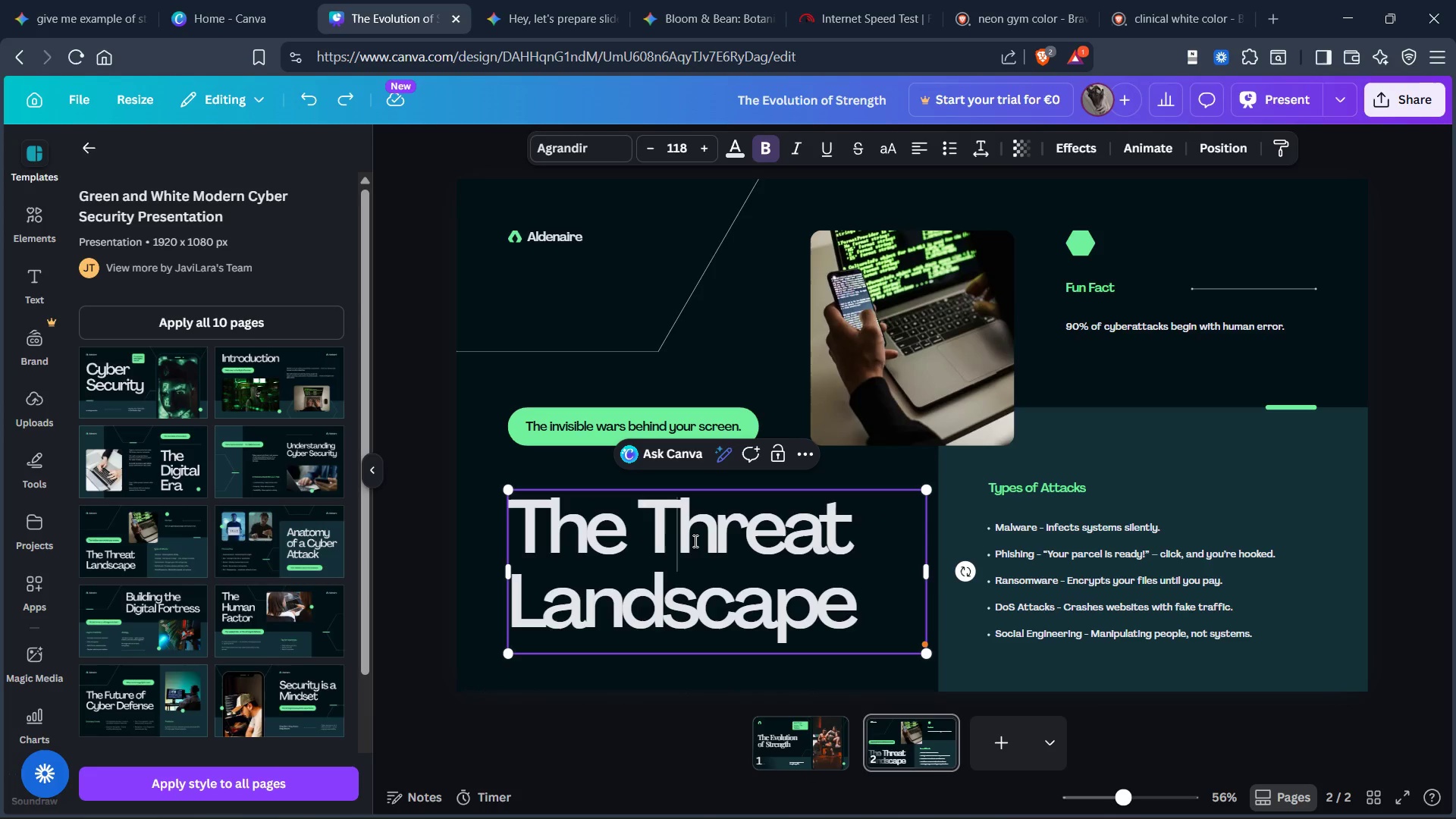 
key(Control+Z)
 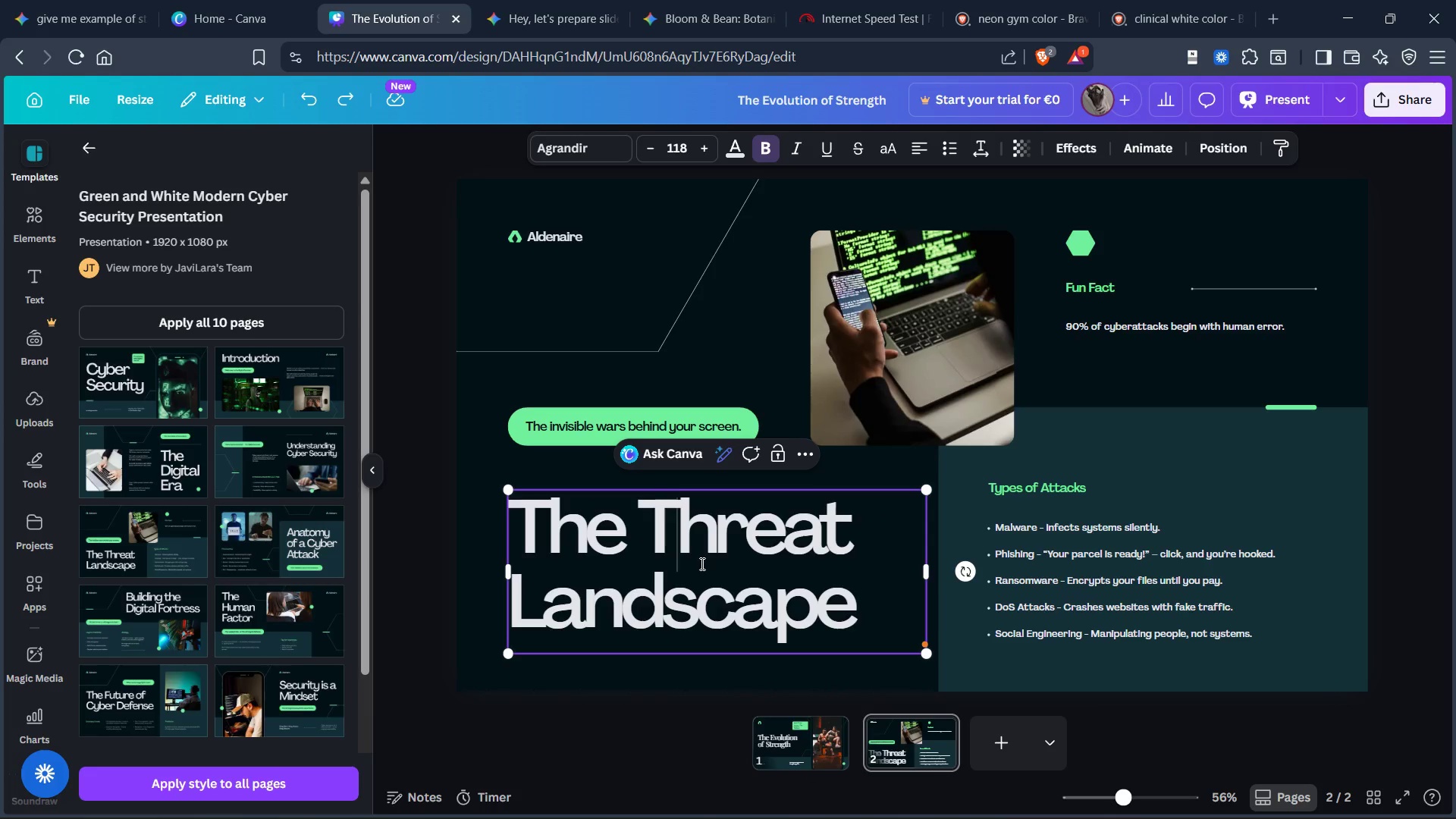 
left_click([701, 563])
 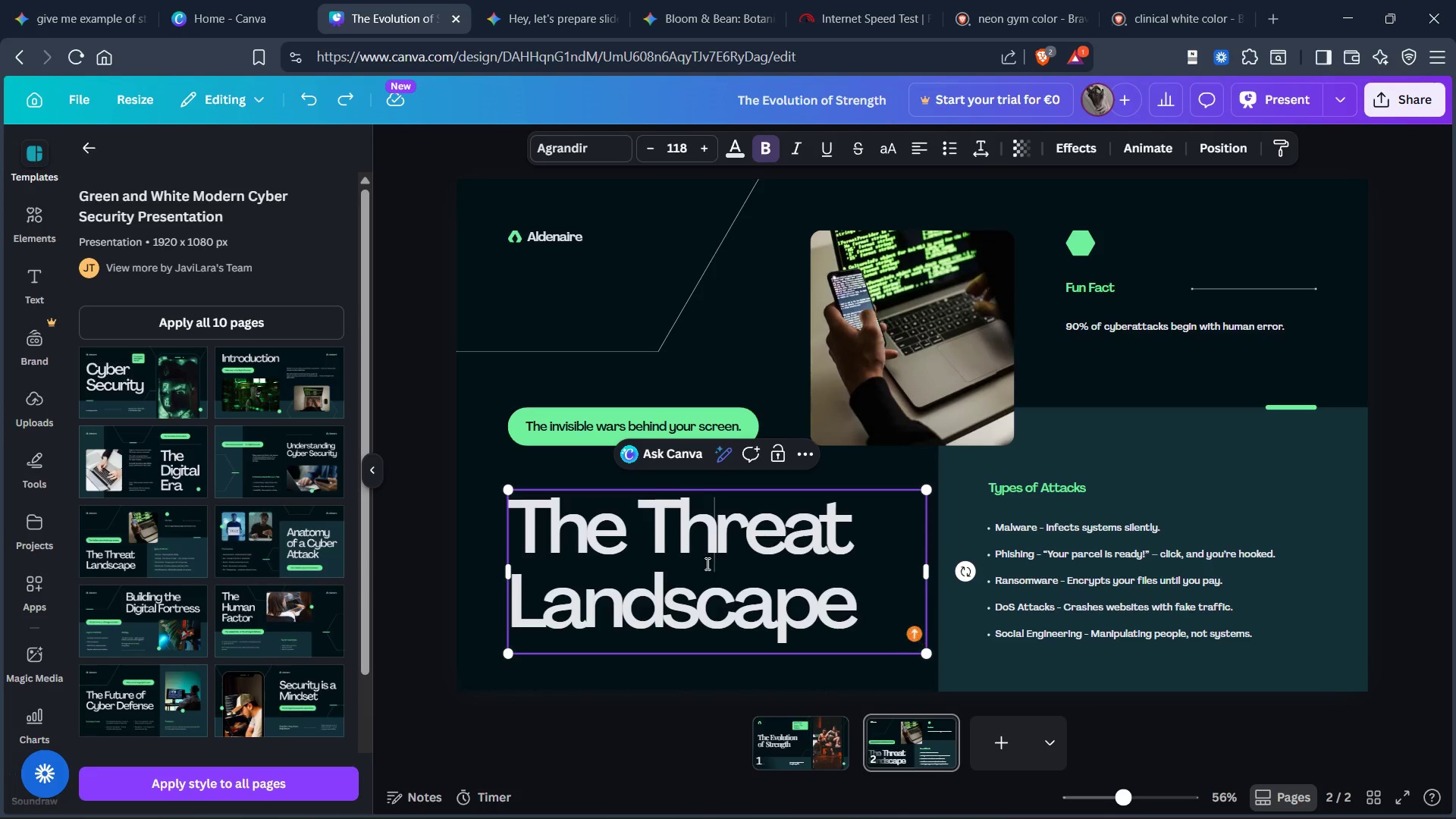 
key(Control+A)
 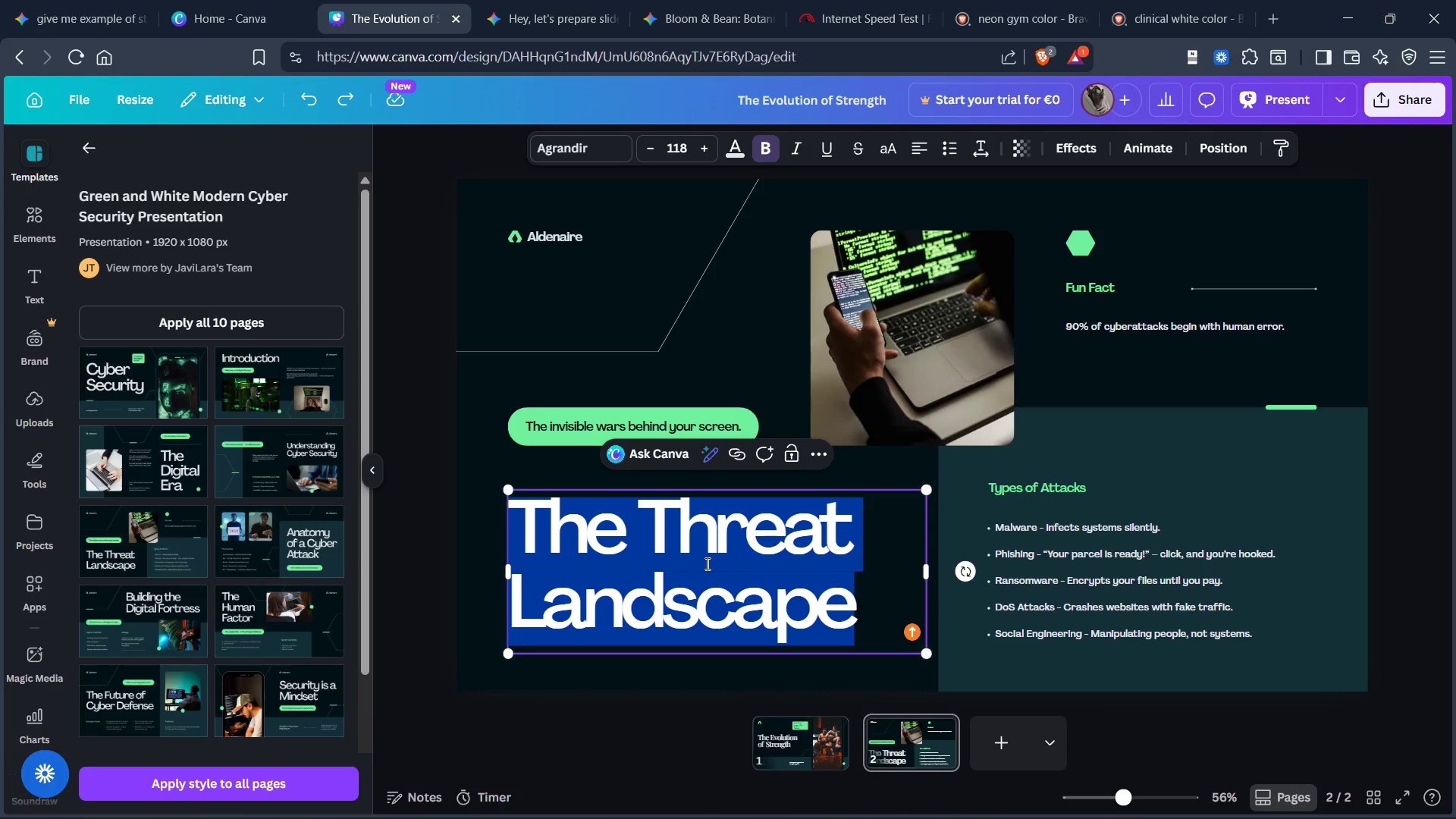 
key(Control+V)
 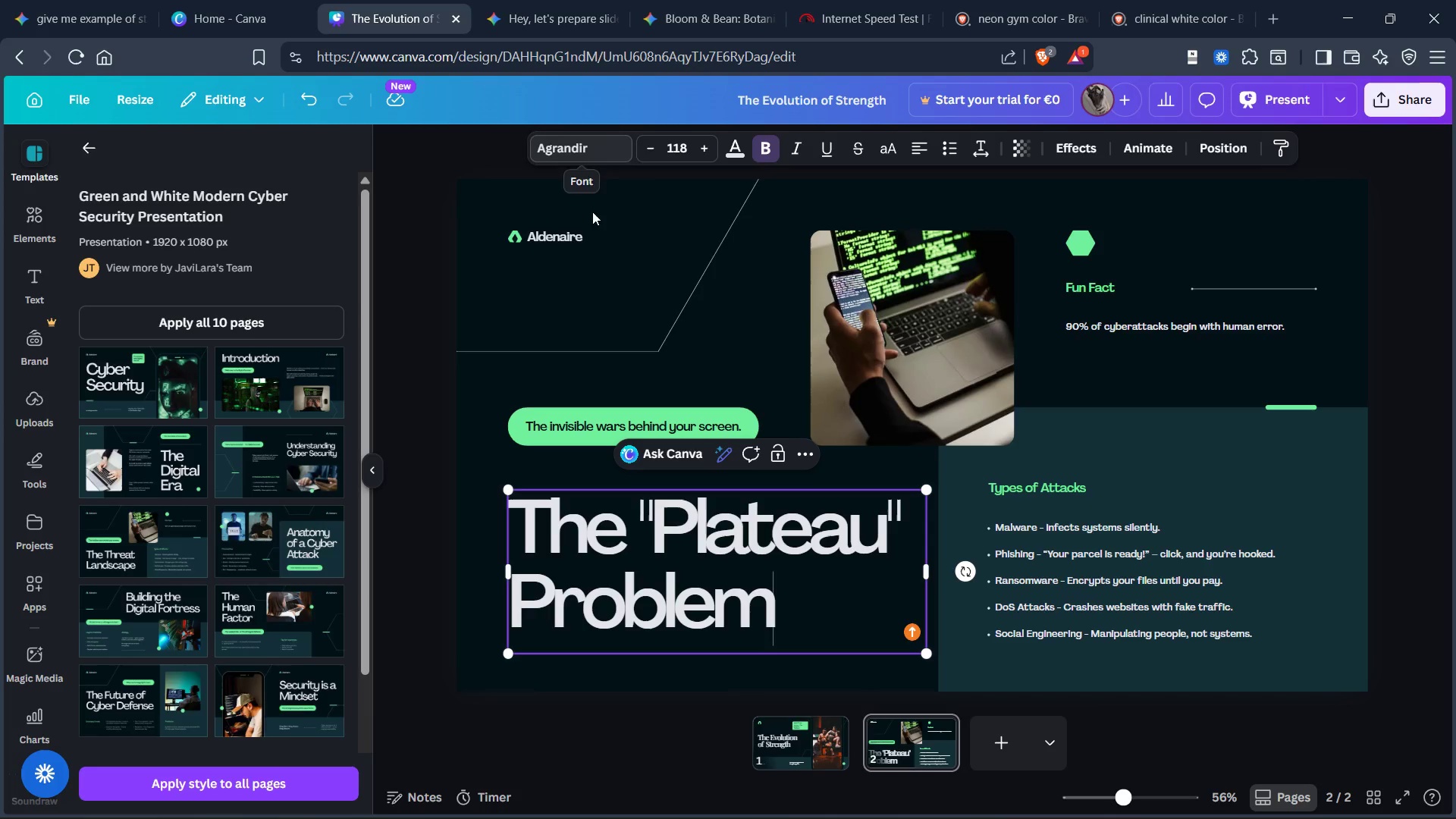 
left_click([578, 155])
 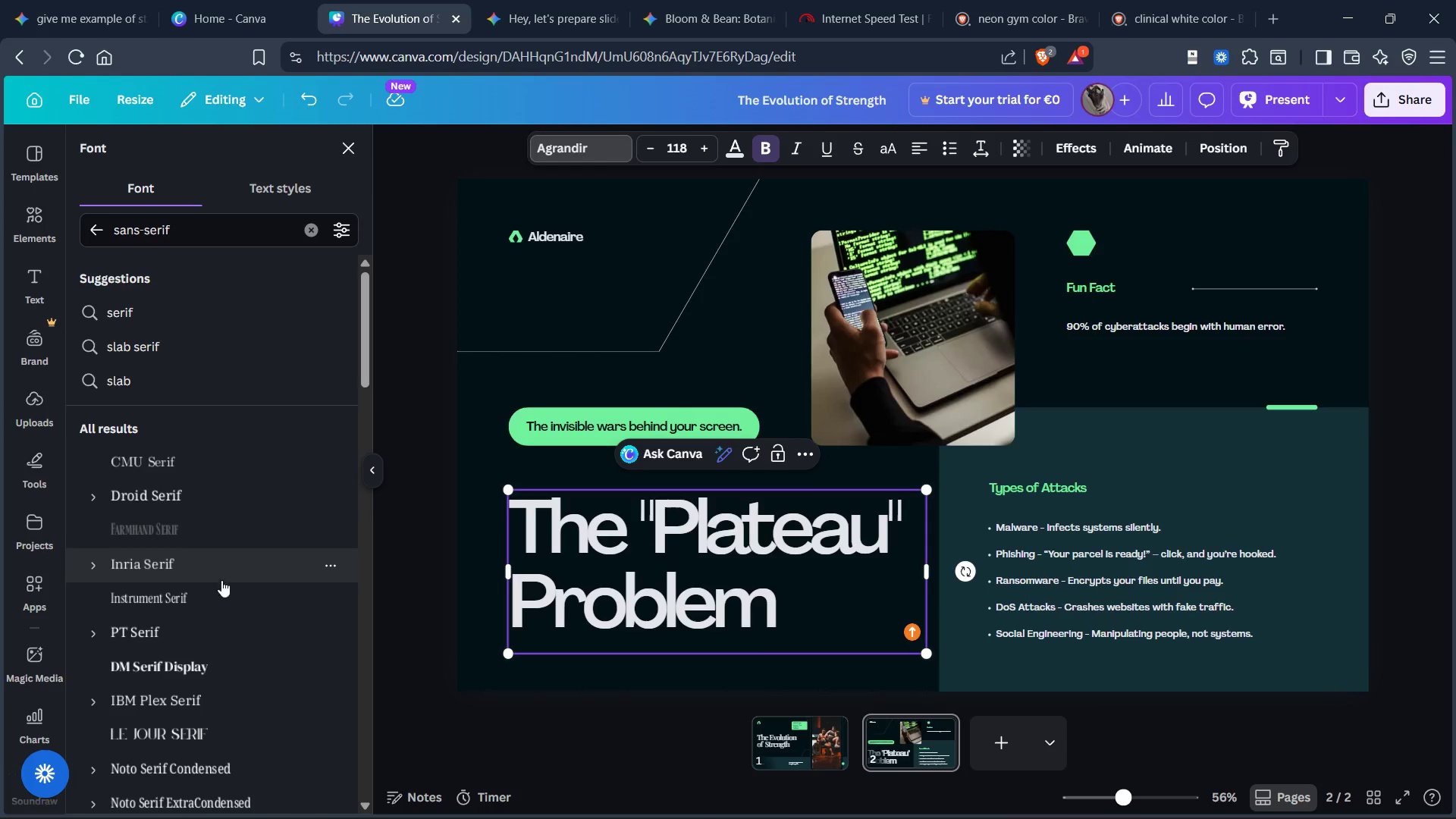 
wait(5.97)
 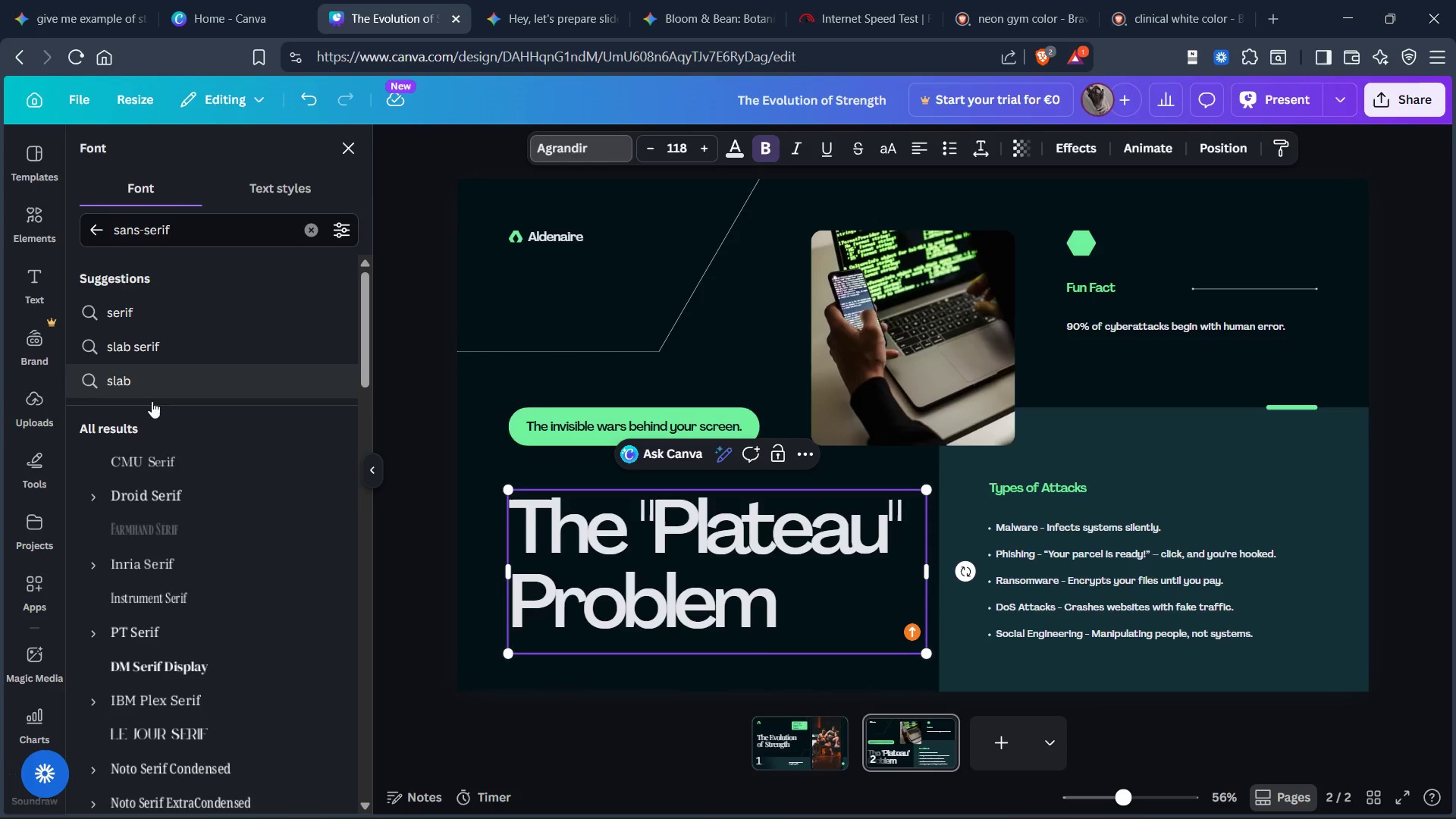 
left_click_drag(start_coordinate=[827, 733], to_coordinate=[825, 728])
 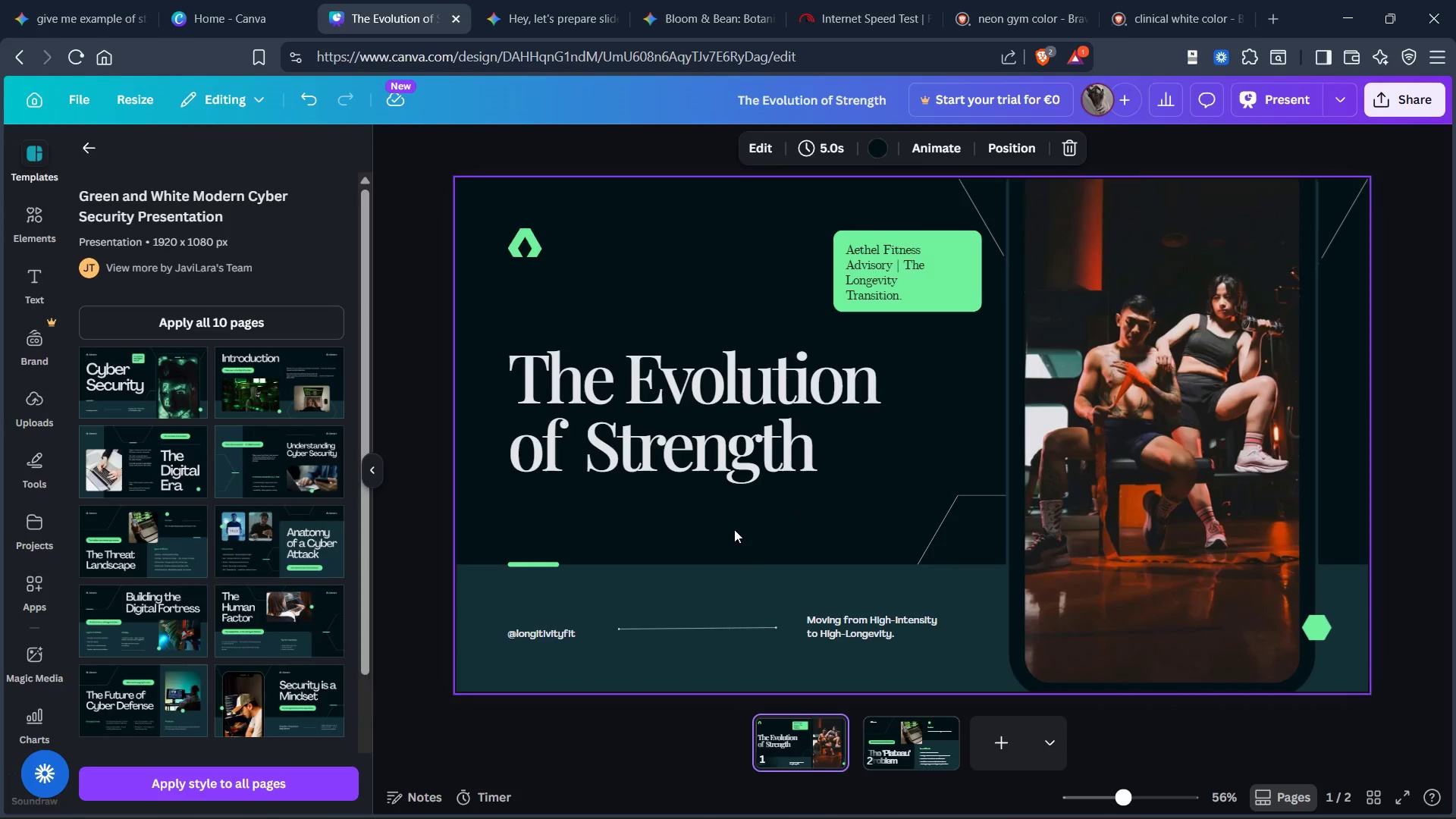 
left_click([692, 434])
 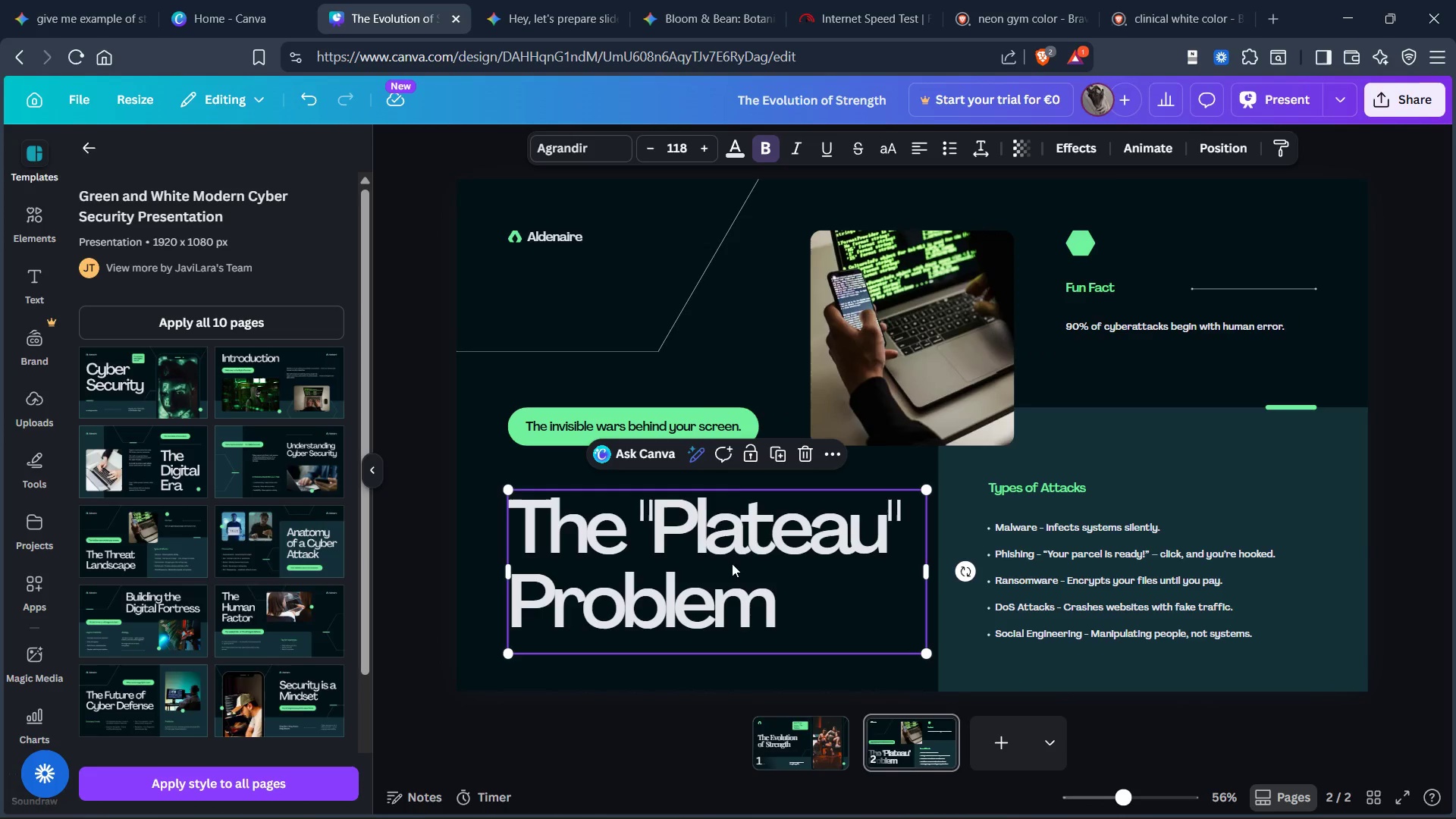 
left_click([562, 145])
 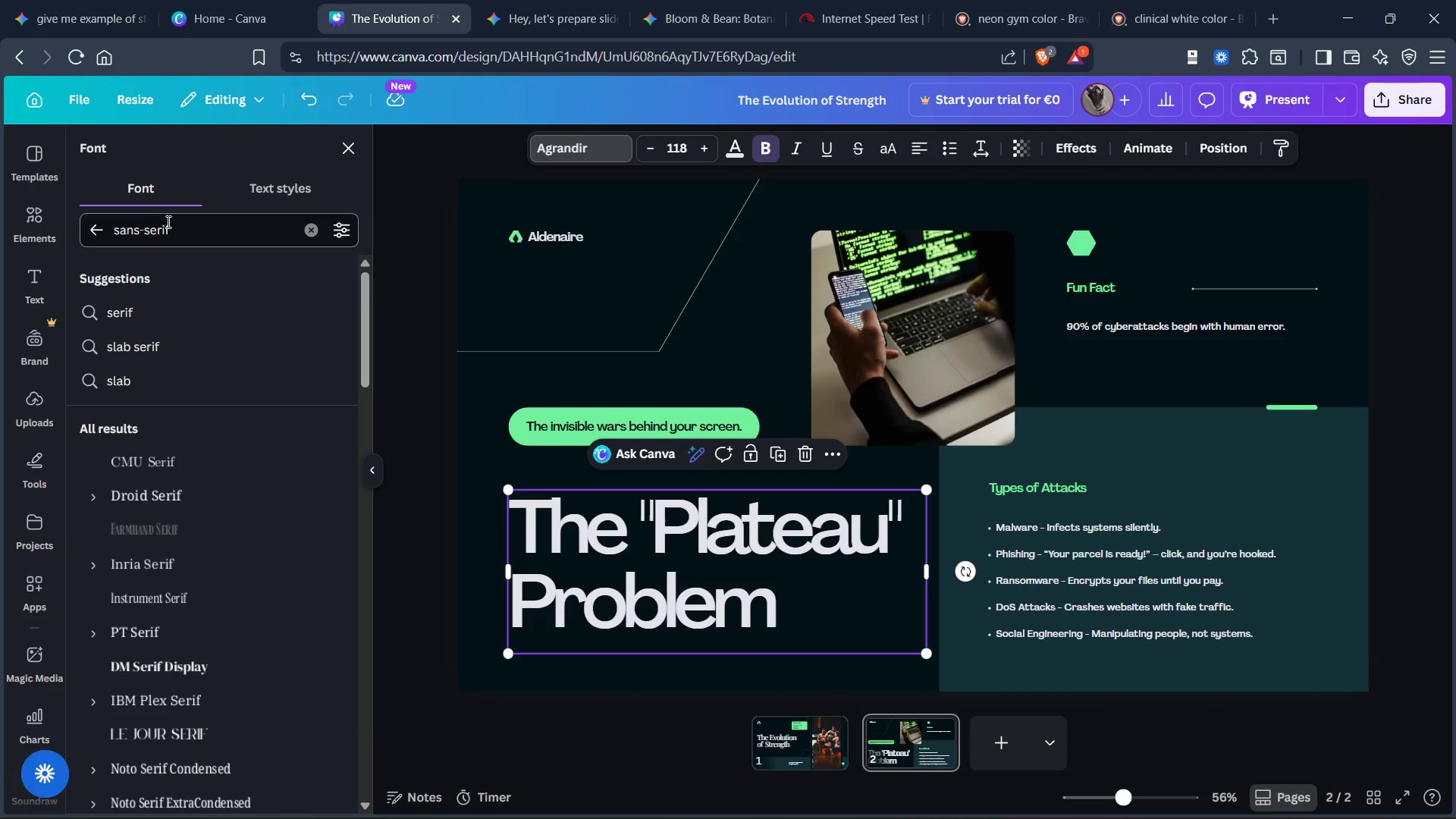 
left_click([184, 234])
 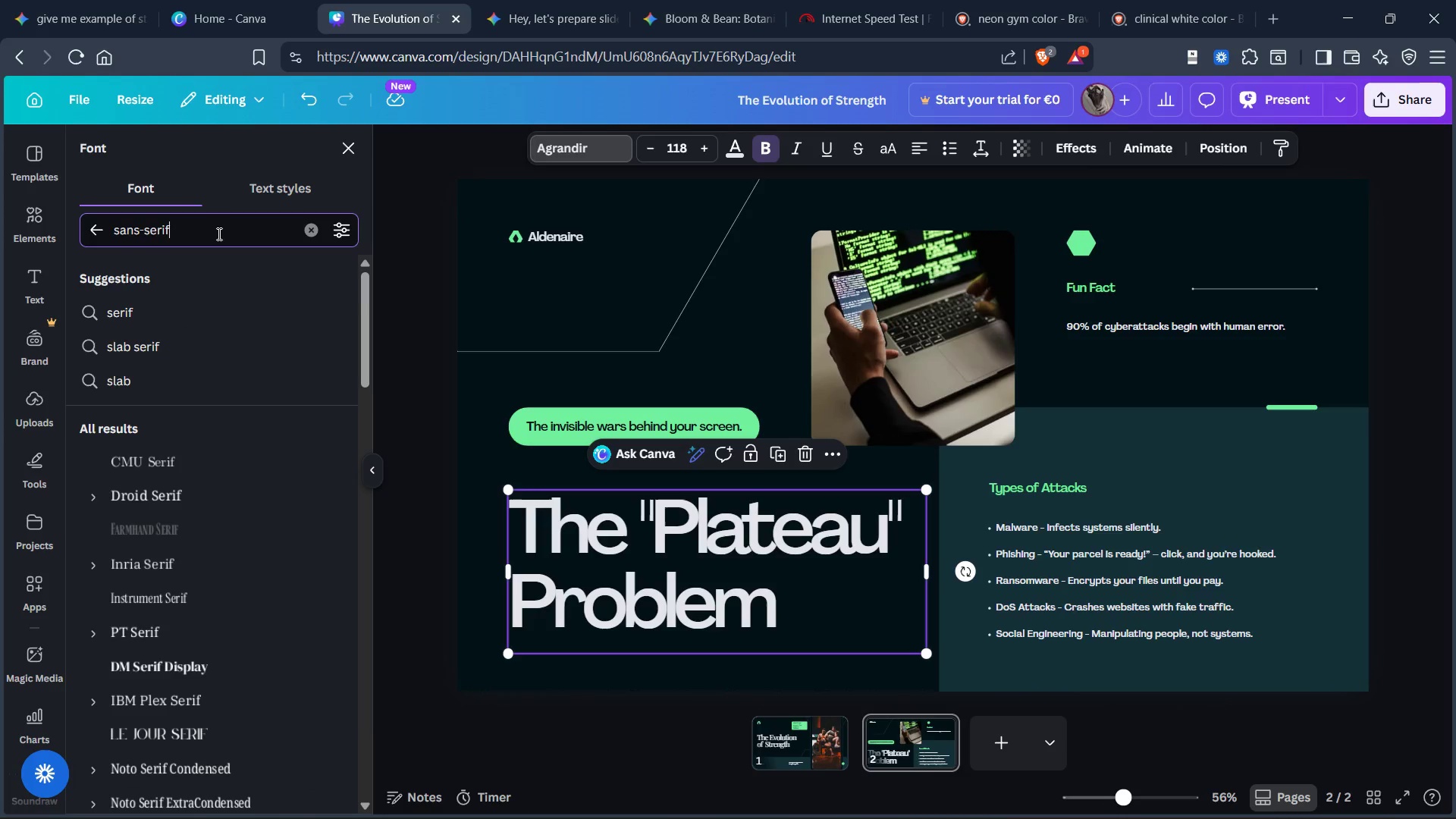 
key(Control+ControlLeft)
 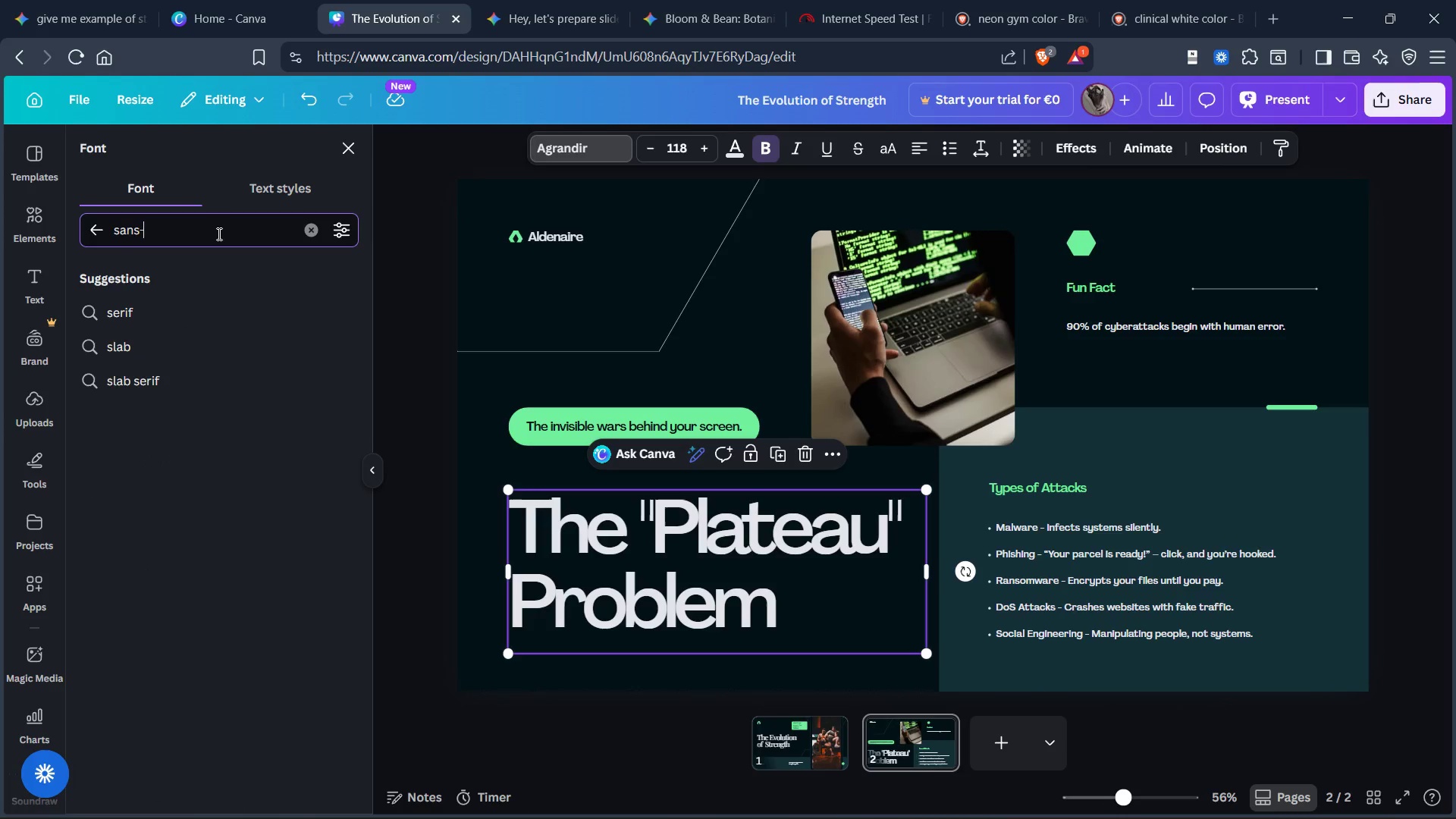 
key(Control+Backspace)
 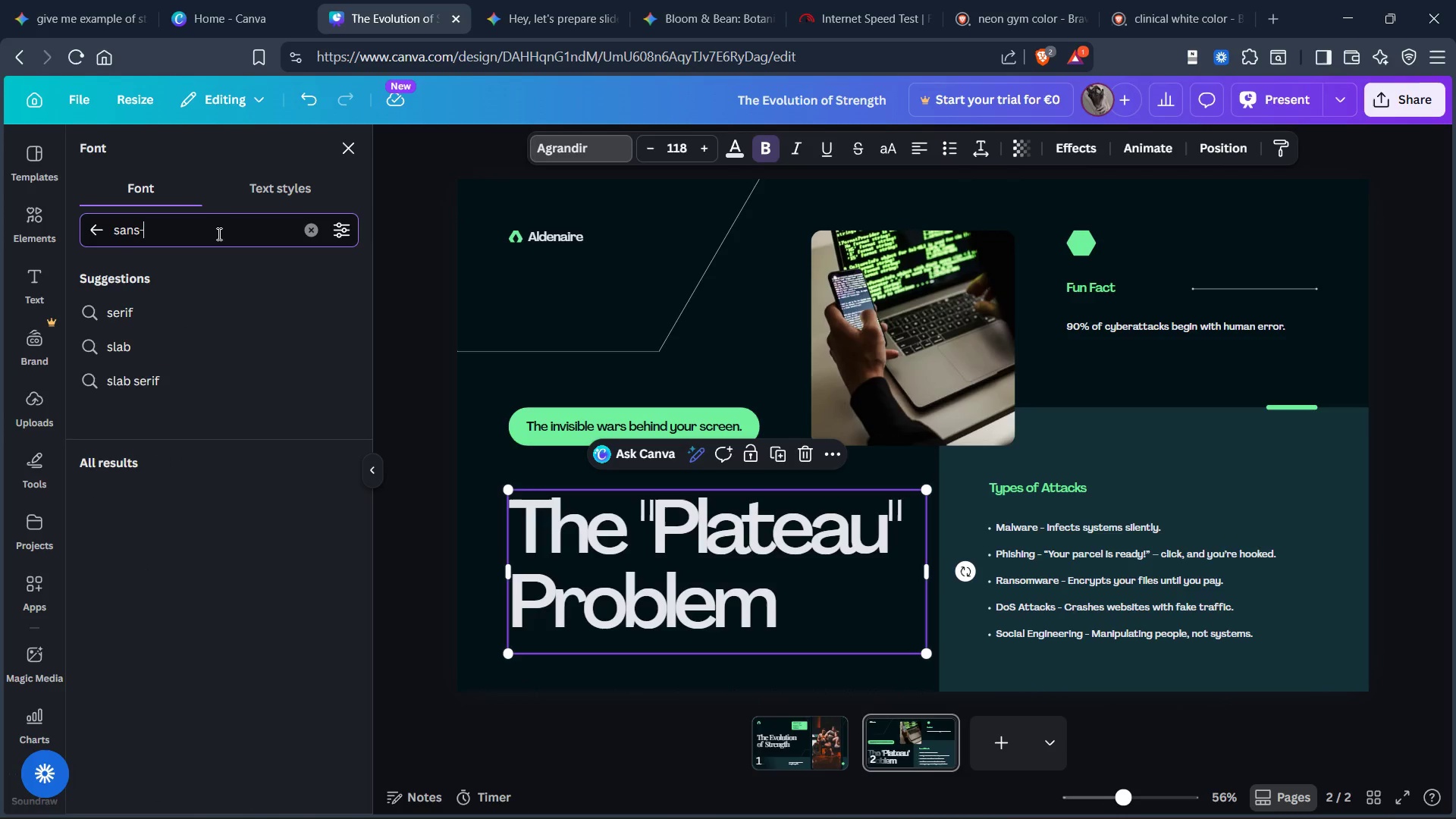 
key(Control+Backspace)
 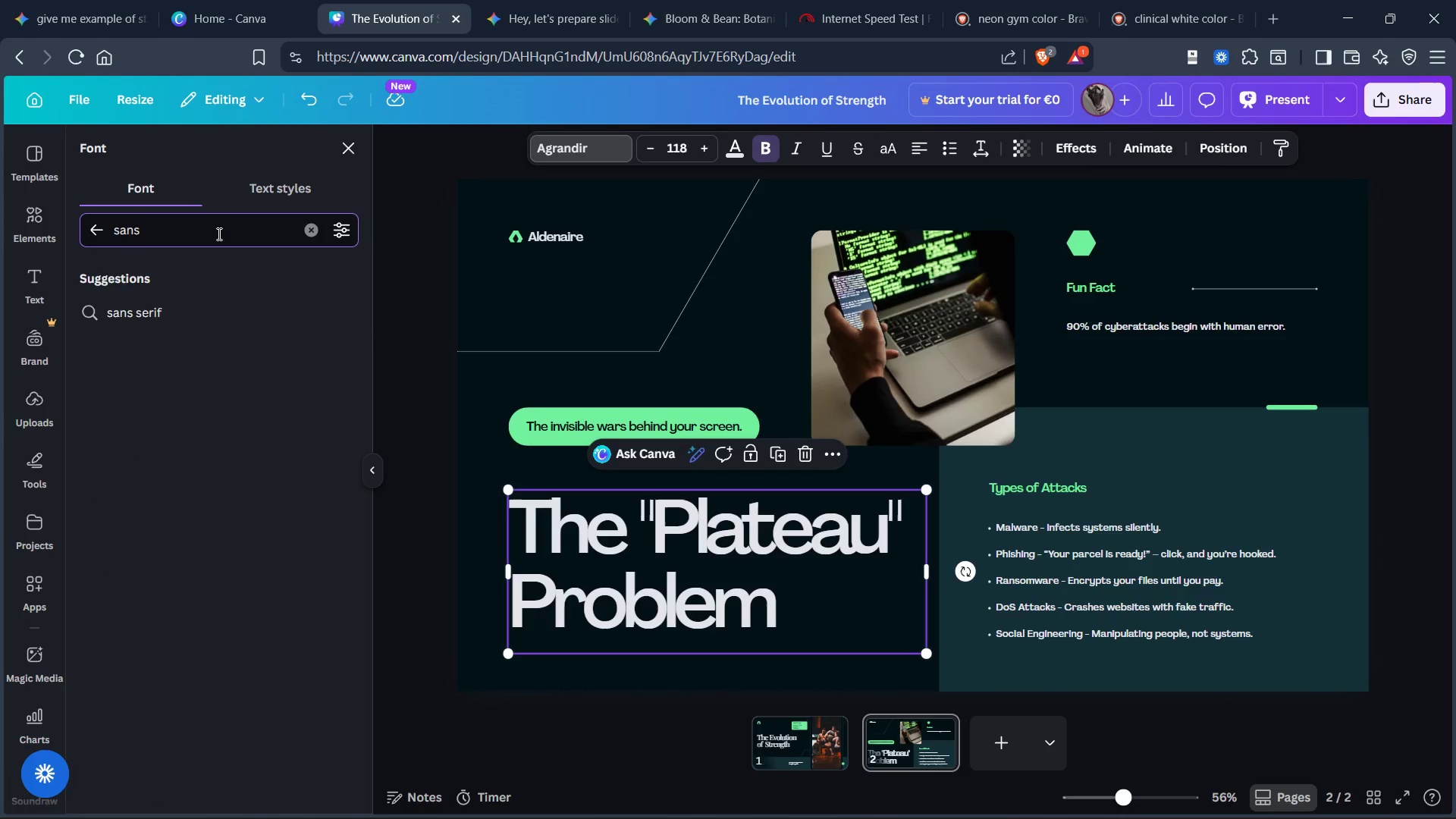 
key(Control+ControlLeft)
 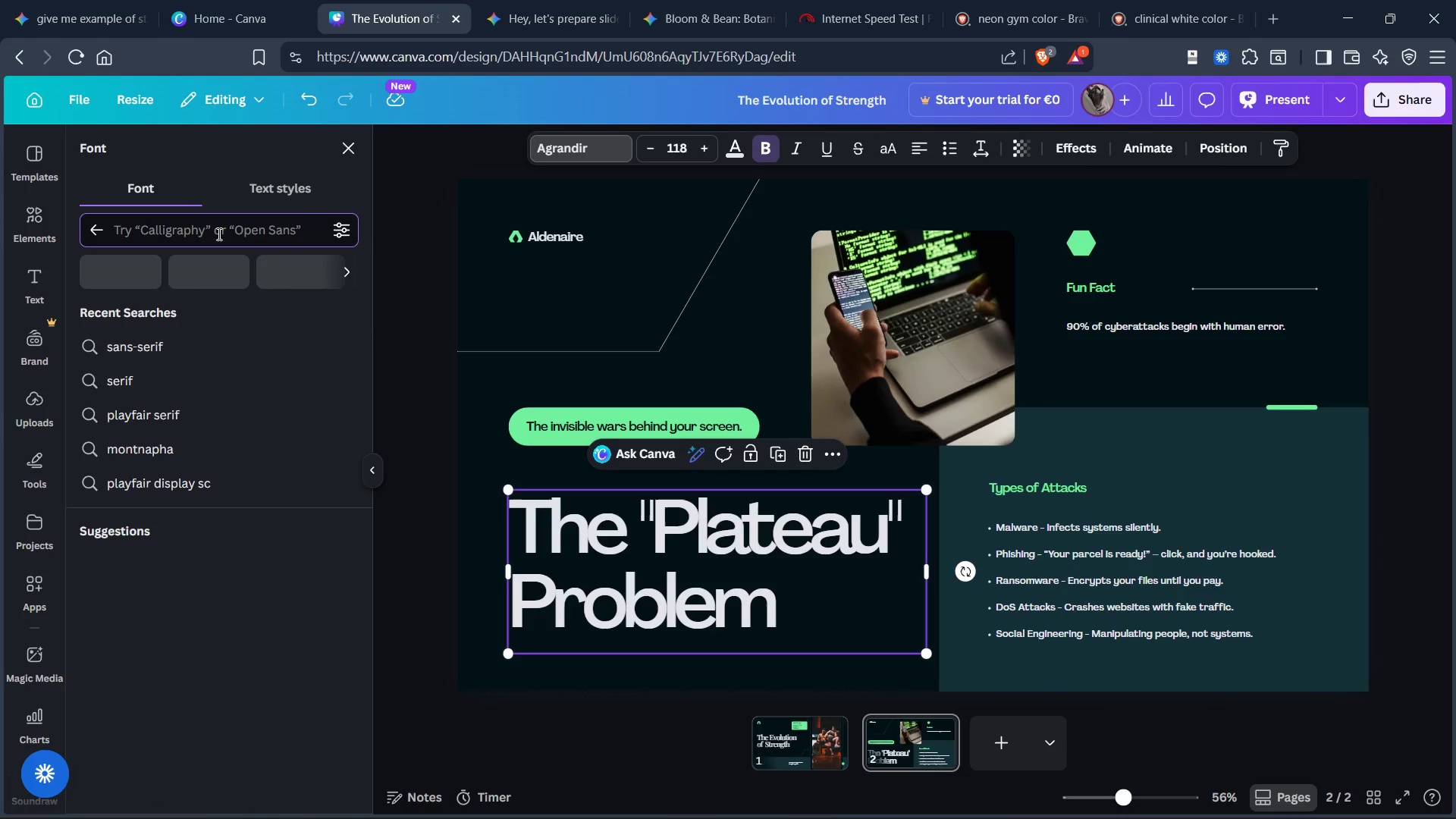 
key(Control+Backspace)
 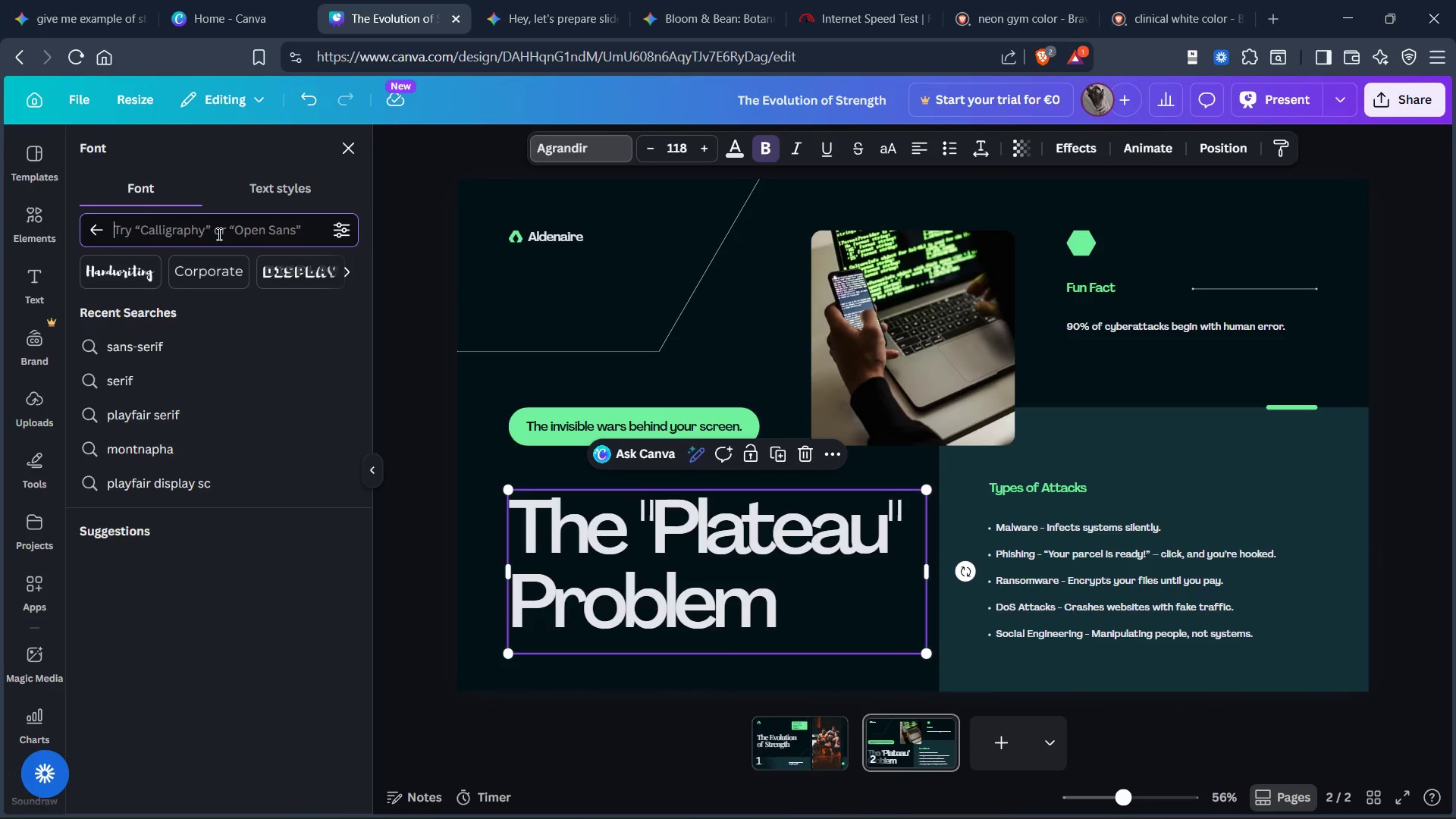 
type(playful)
 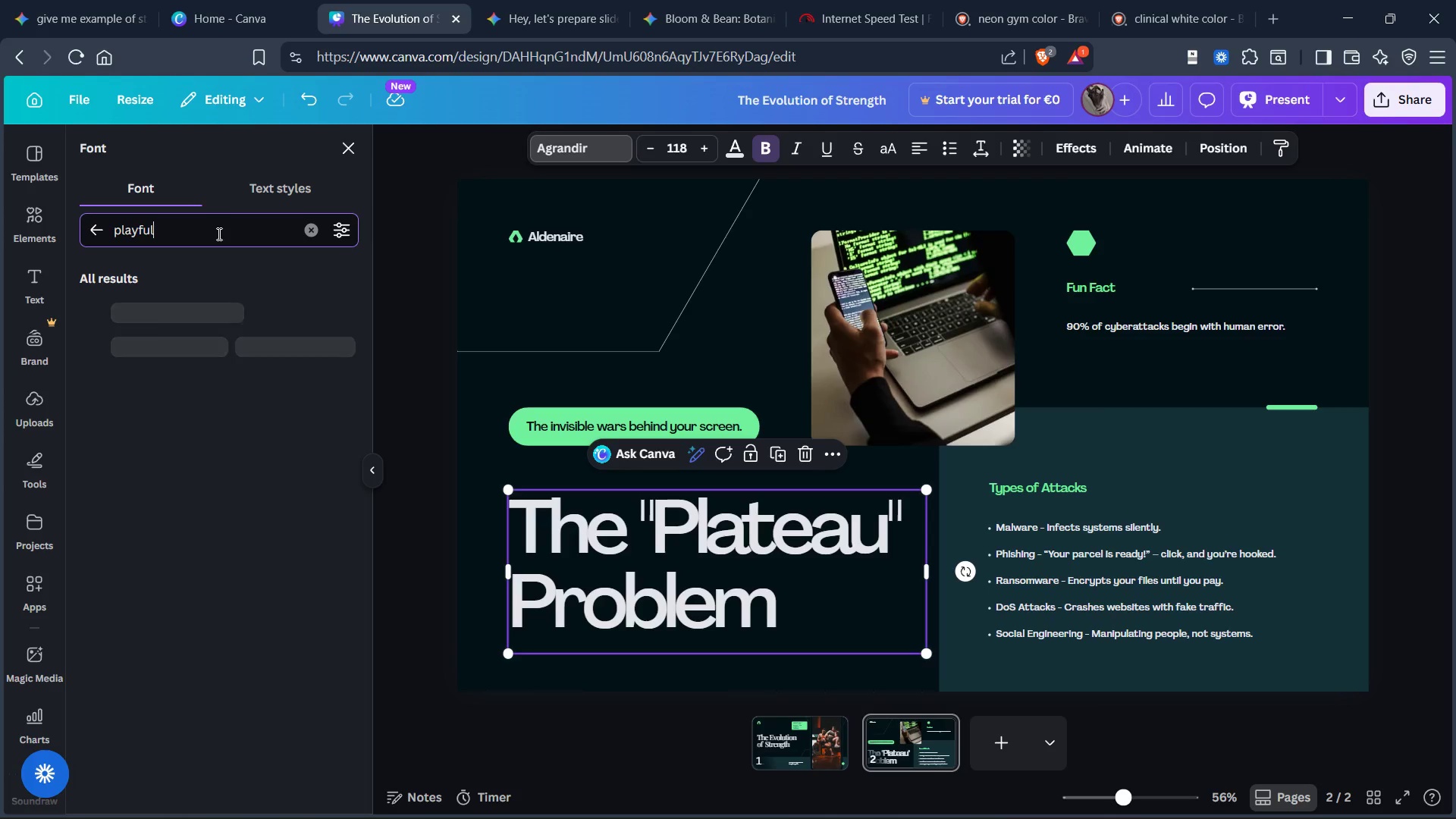 
key(Enter)
 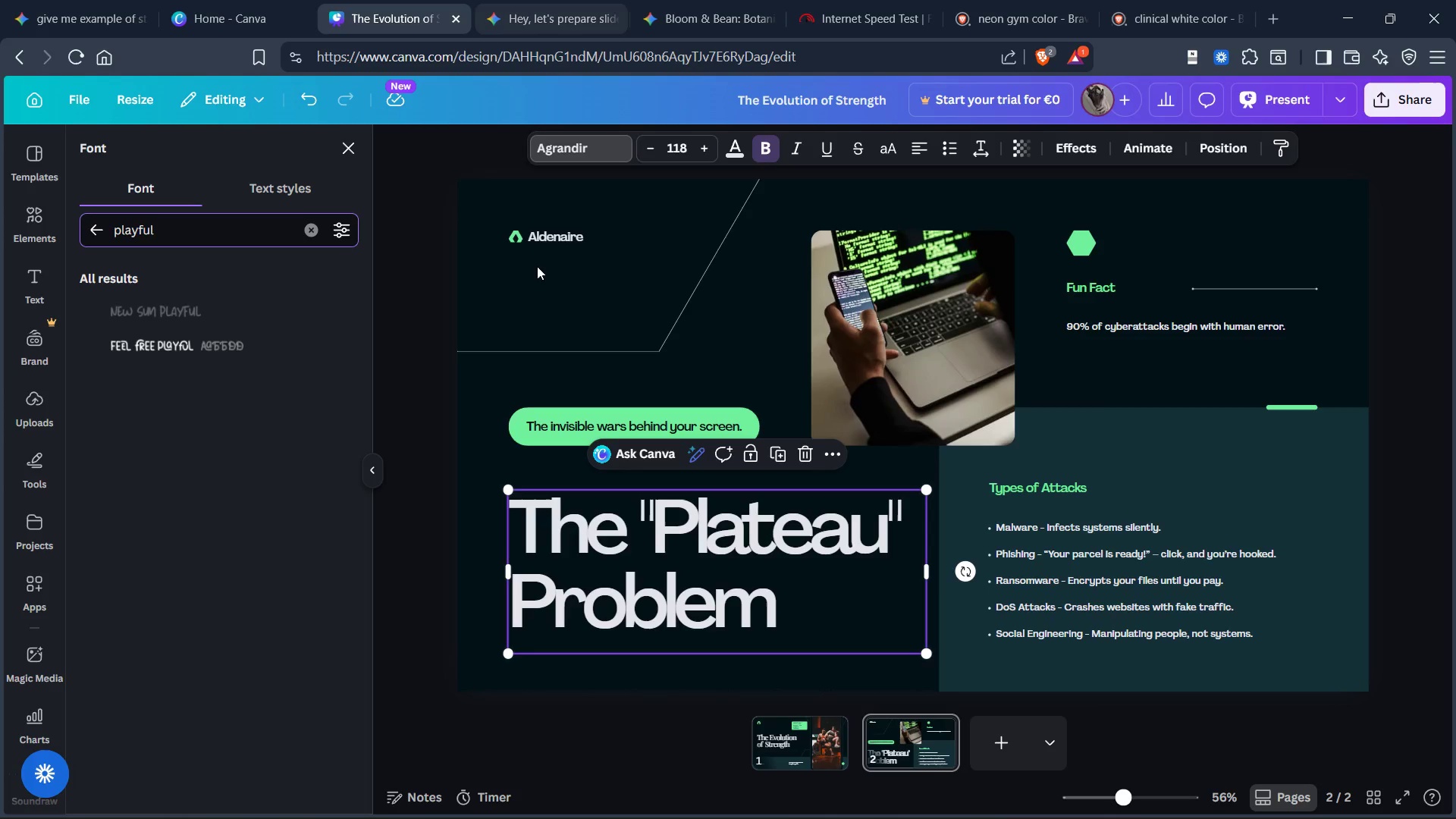 
left_click([808, 733])
 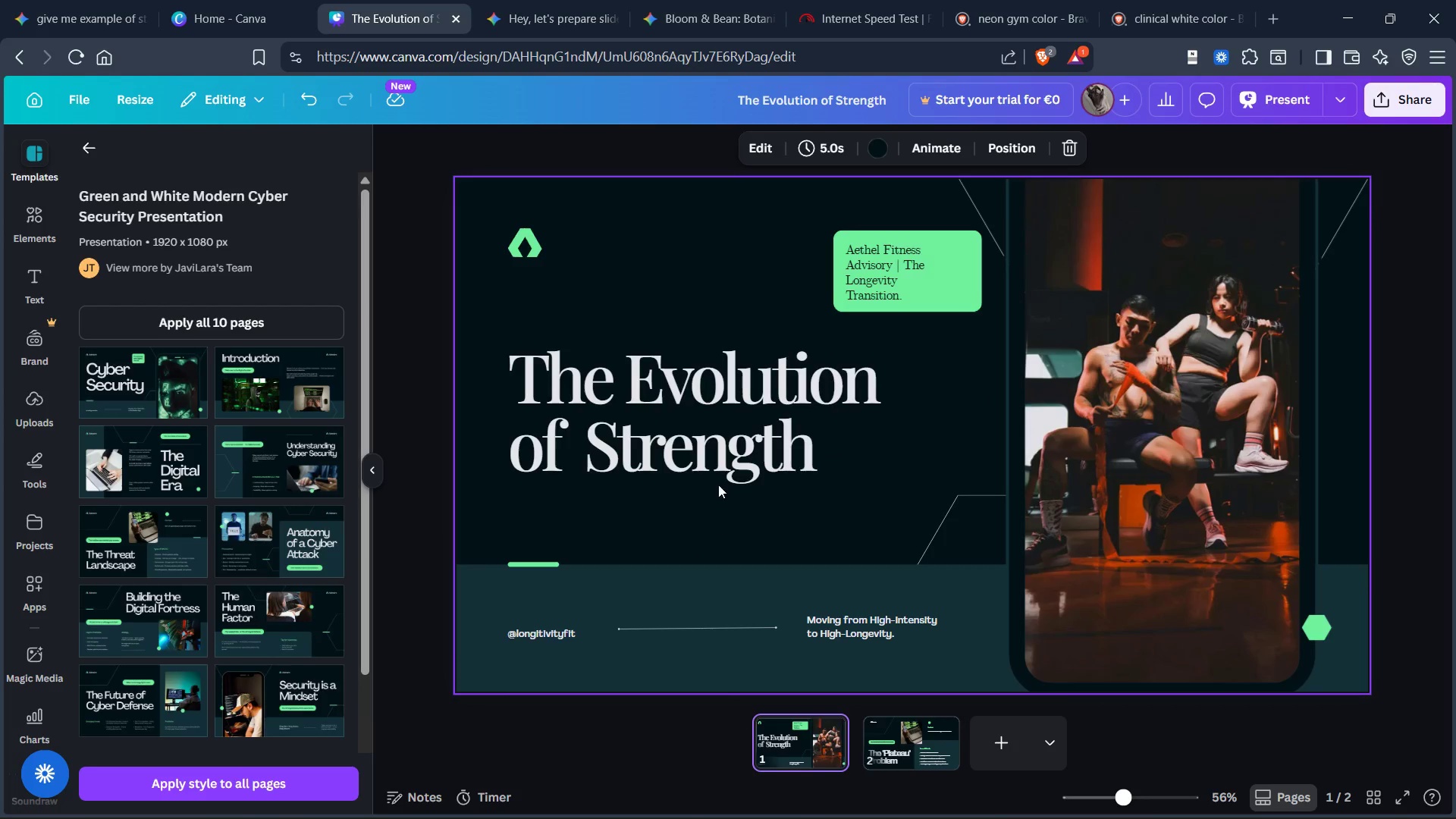 
left_click([696, 434])
 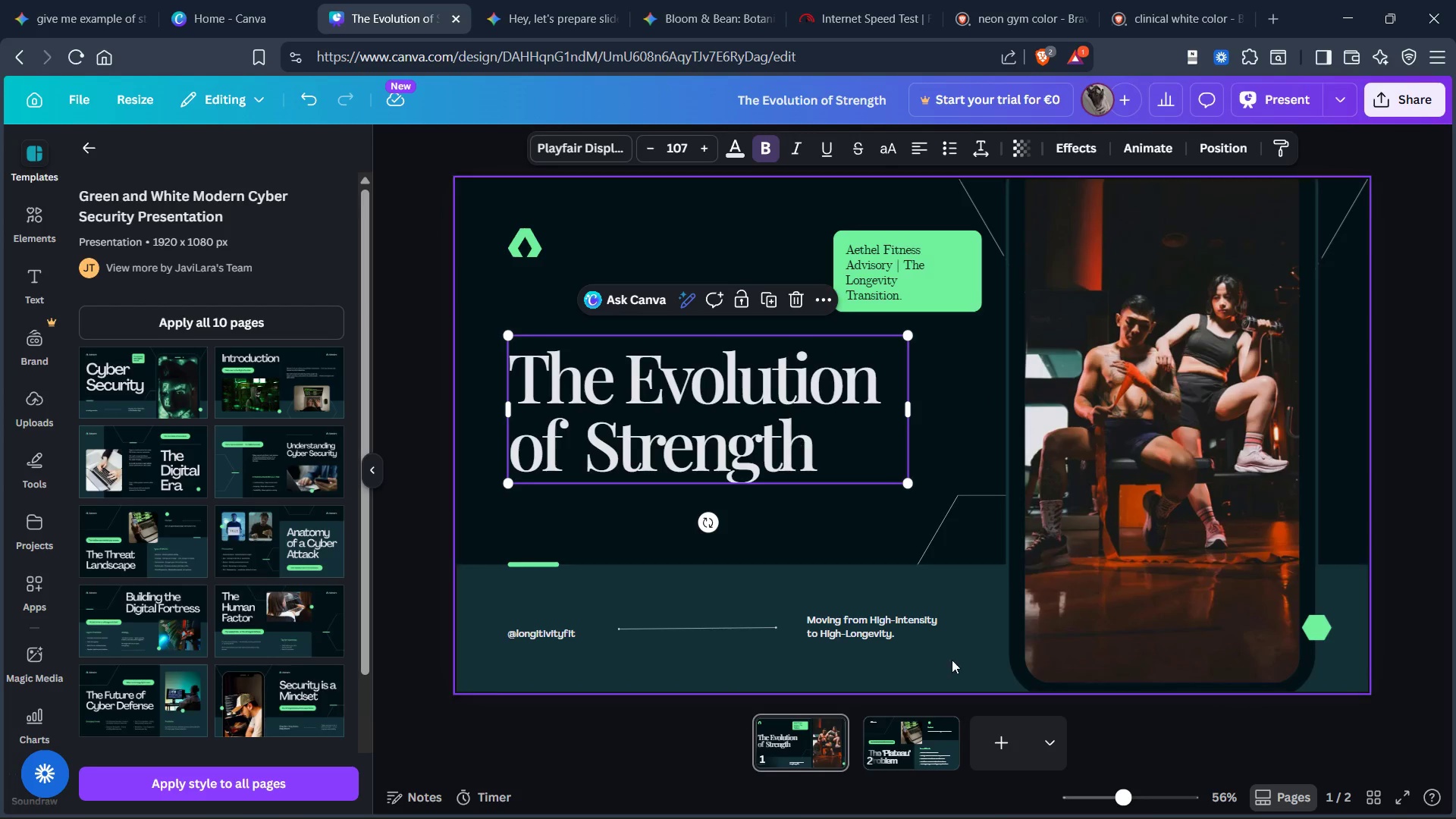 
left_click_drag(start_coordinate=[909, 743], to_coordinate=[908, 733])
 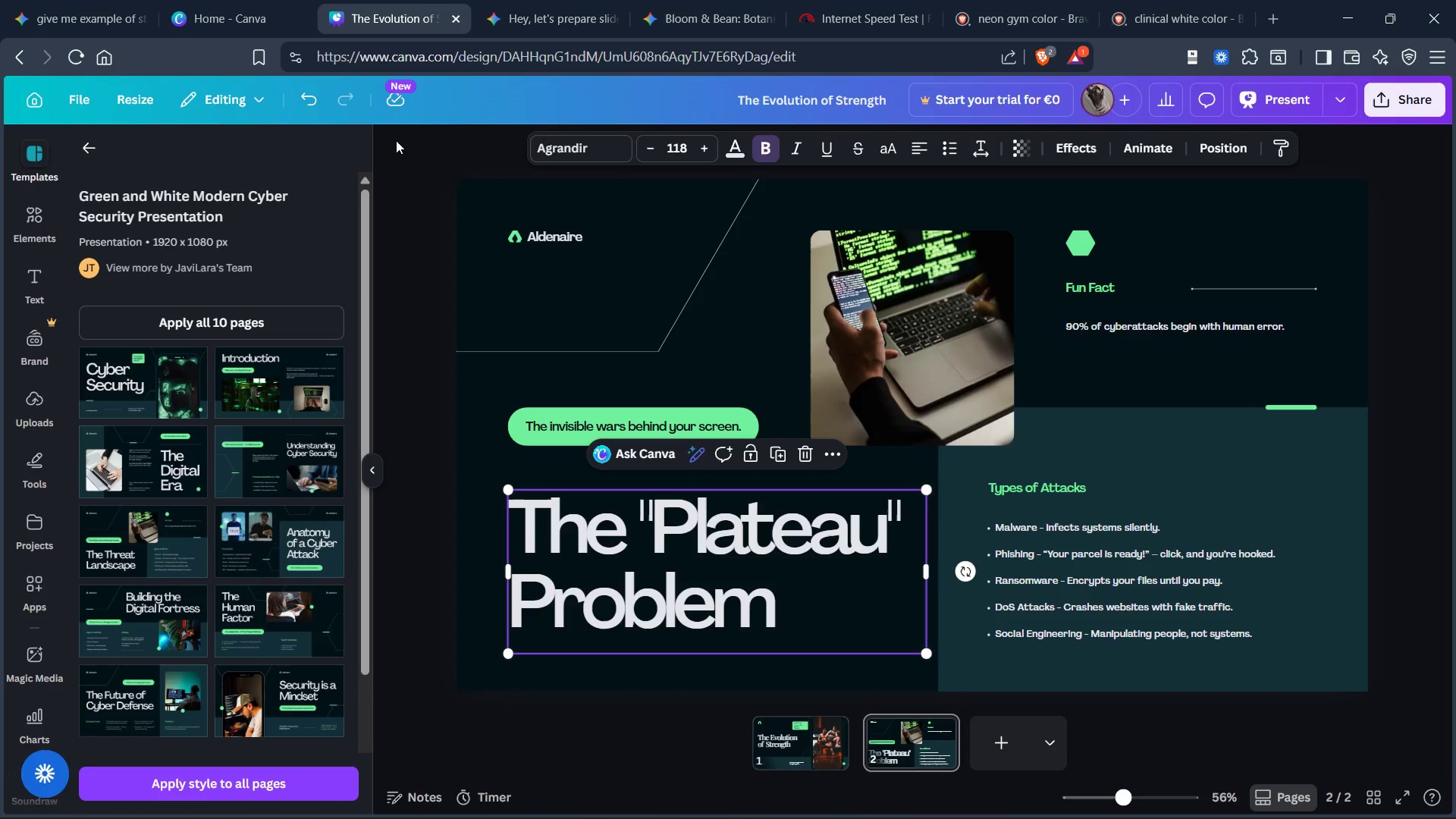 
left_click([557, 148])
 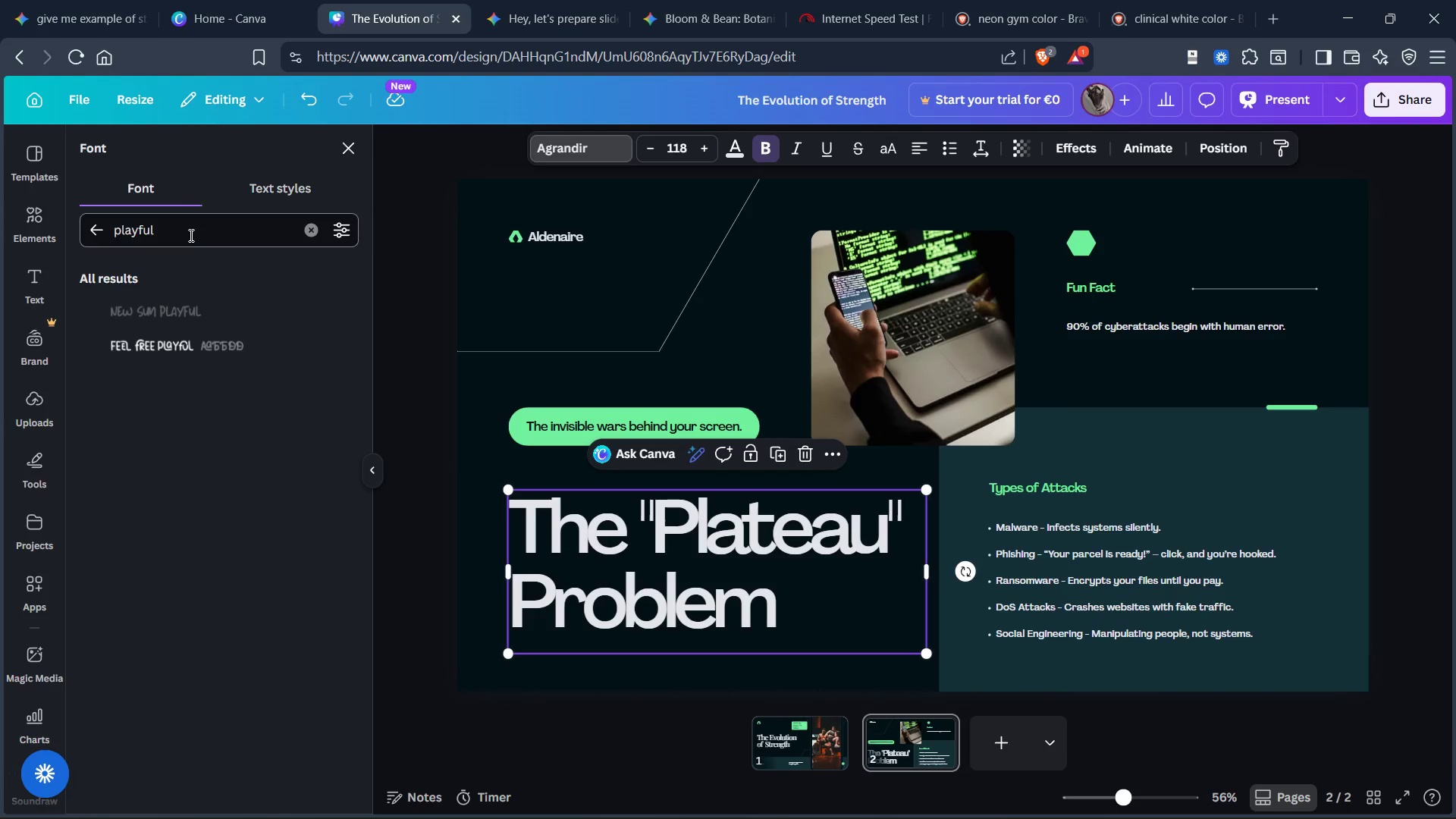 
left_click([188, 236])
 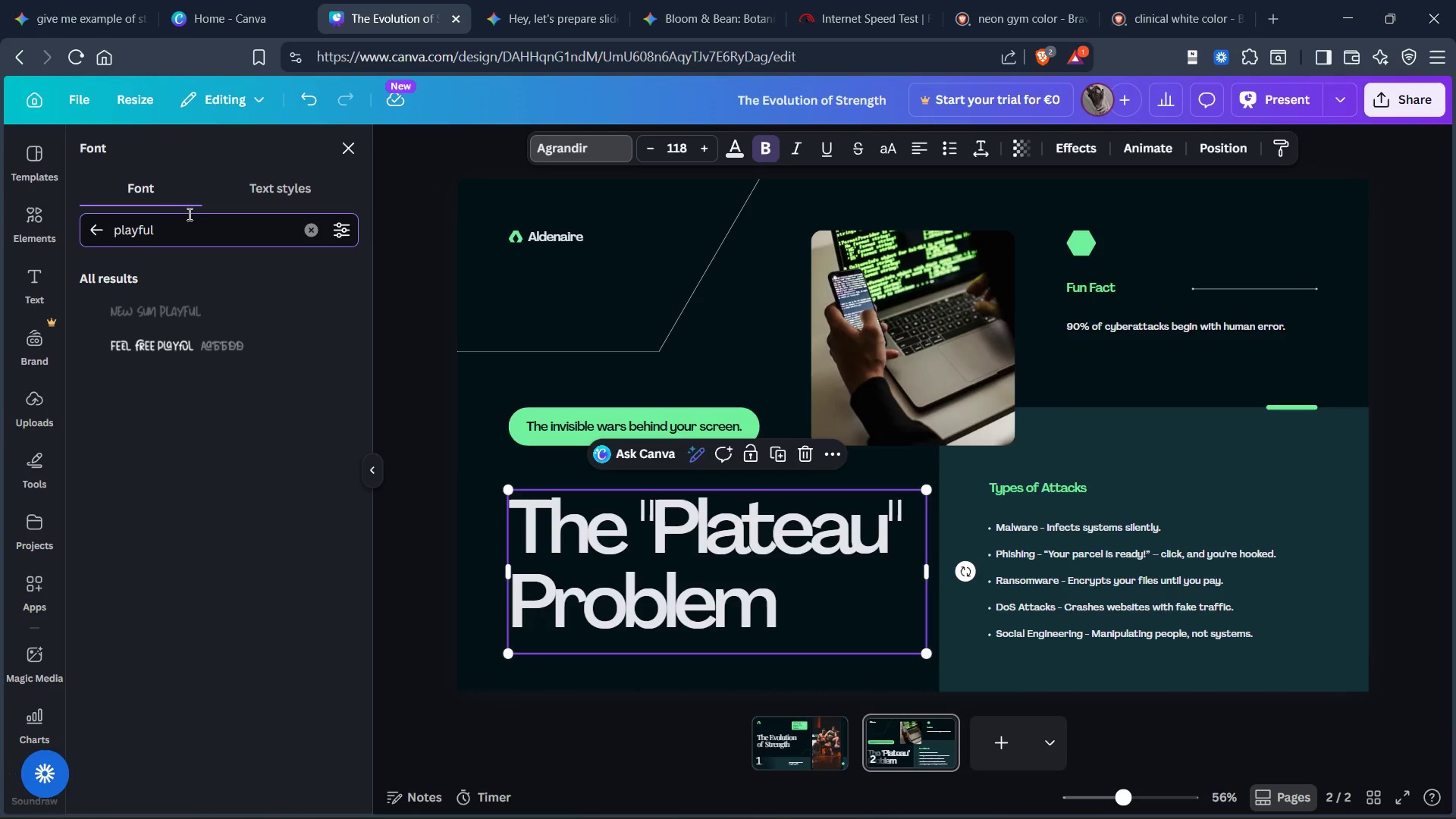 
key(Control+Backspace)
 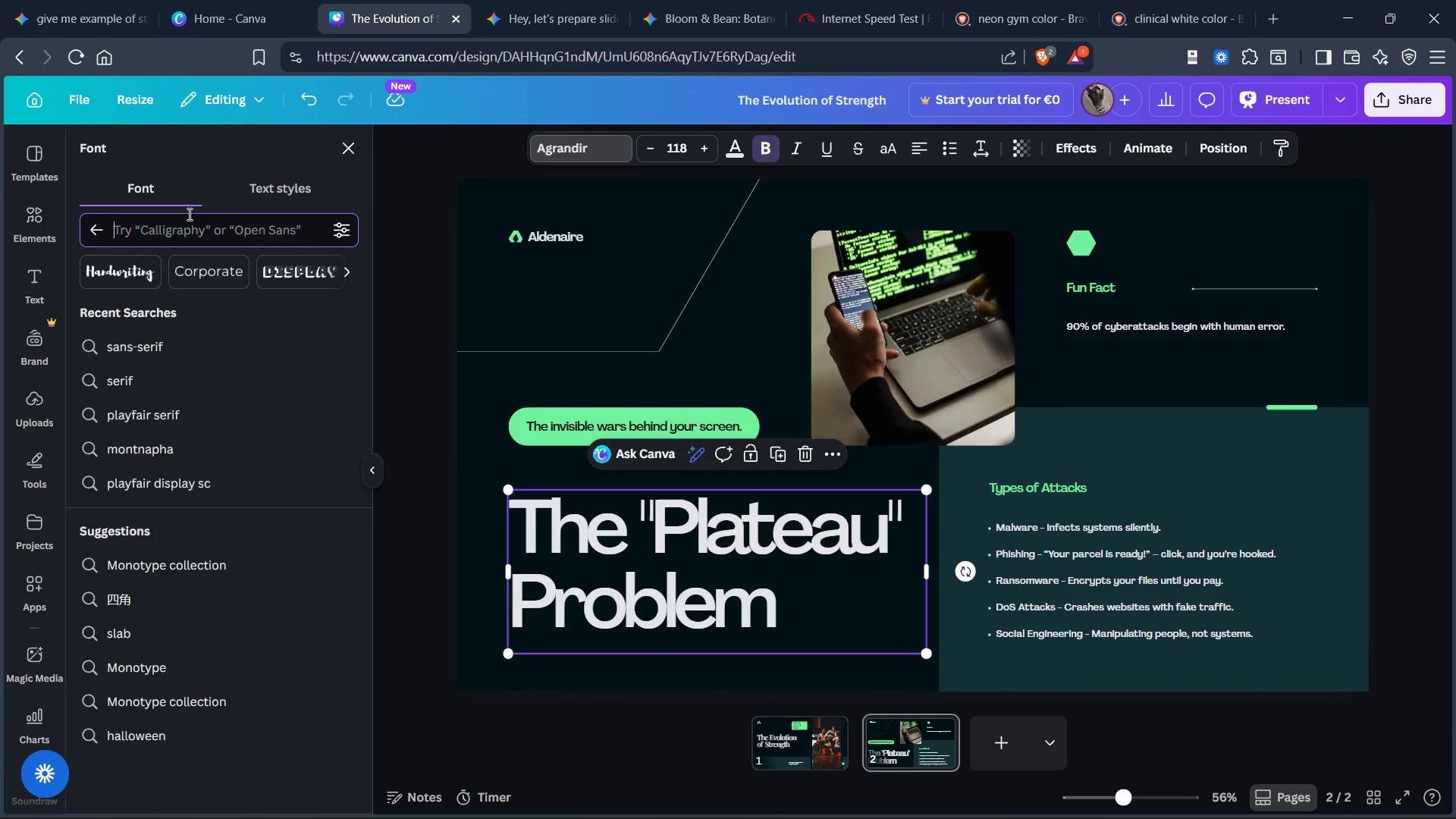 
type(play )
key(Backspace)
type(fair)
 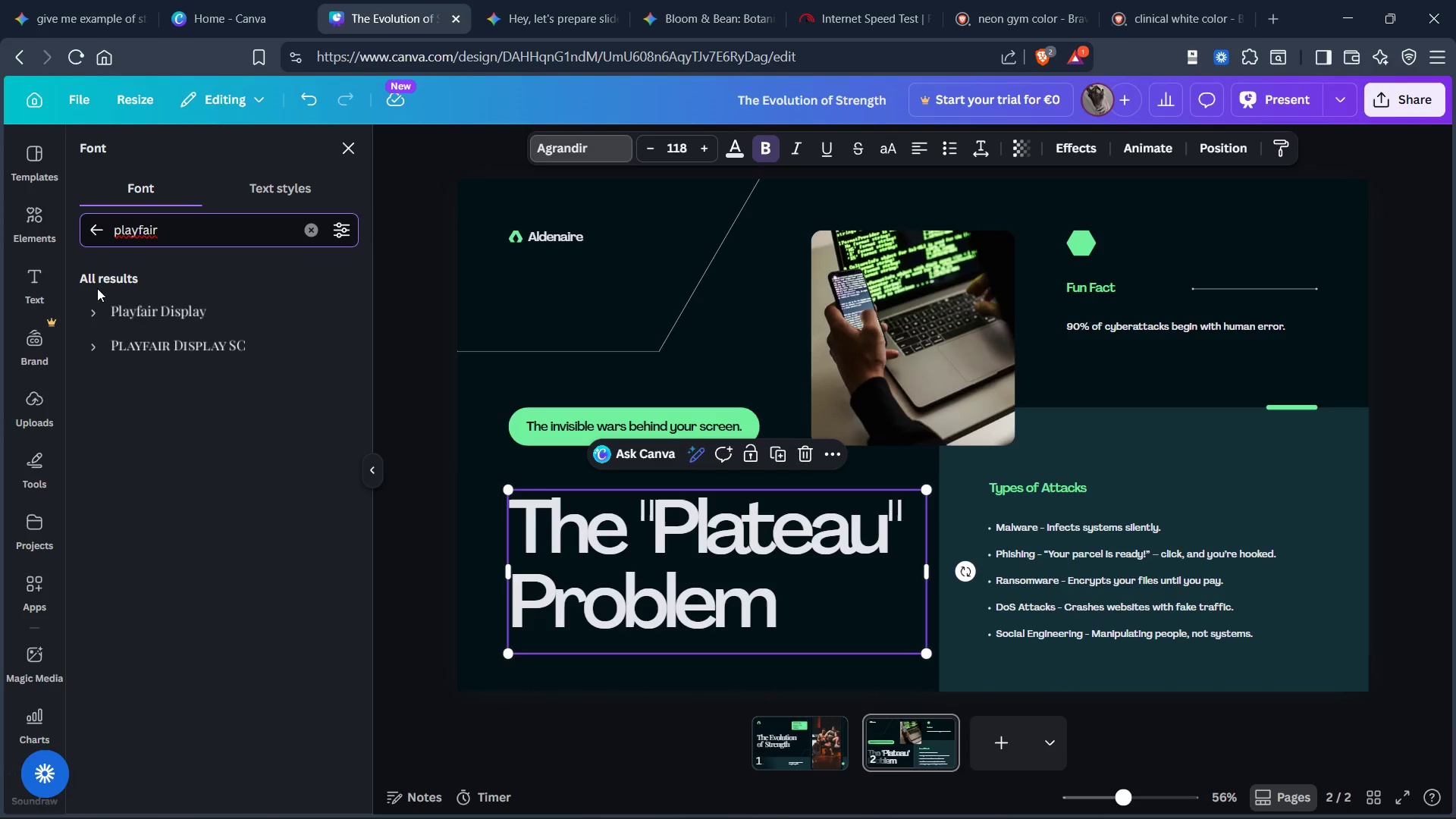 
left_click([136, 303])
 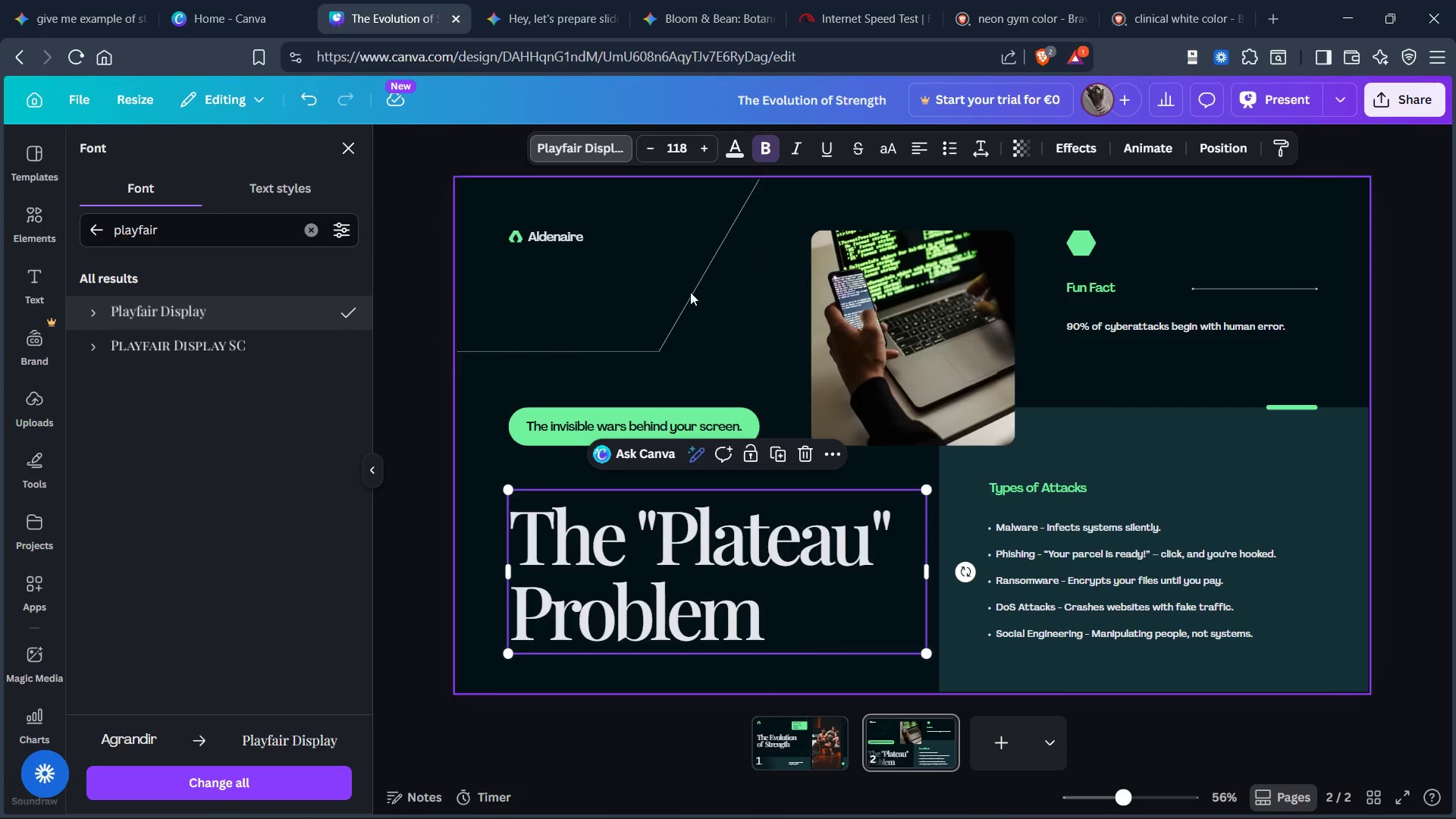 
double_click([645, 143])
 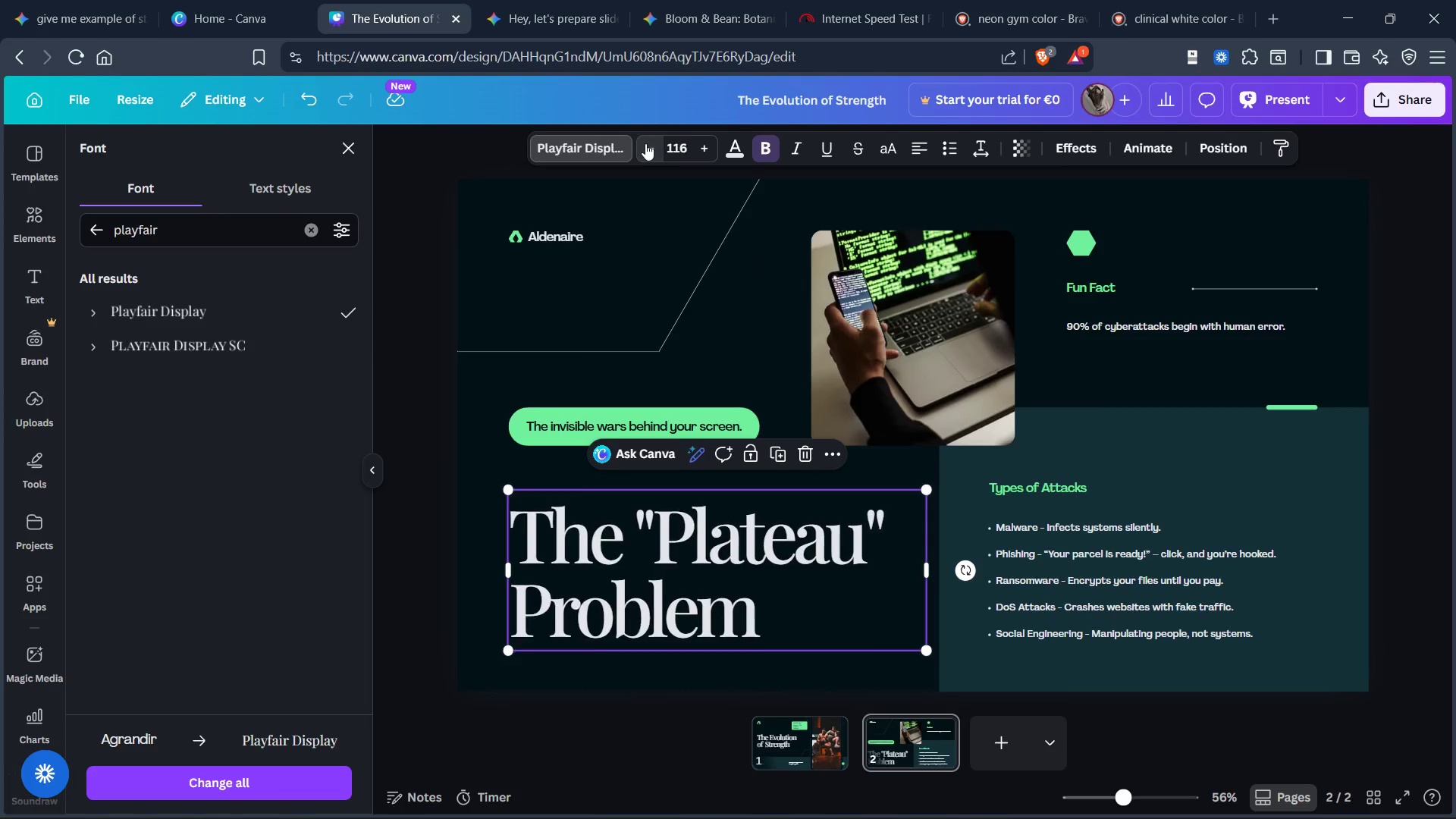 
triple_click([645, 143])
 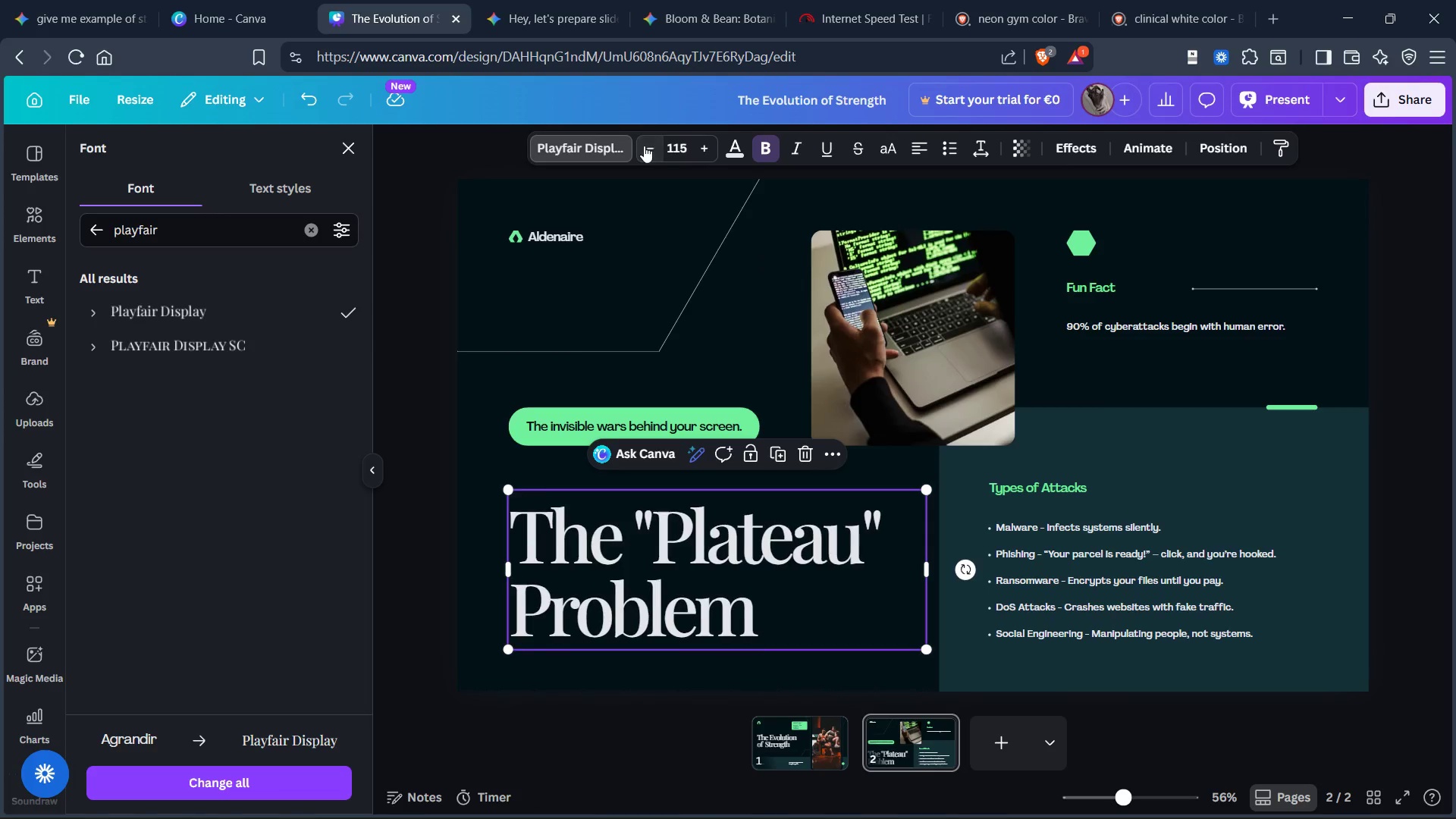 
triple_click([644, 146])
 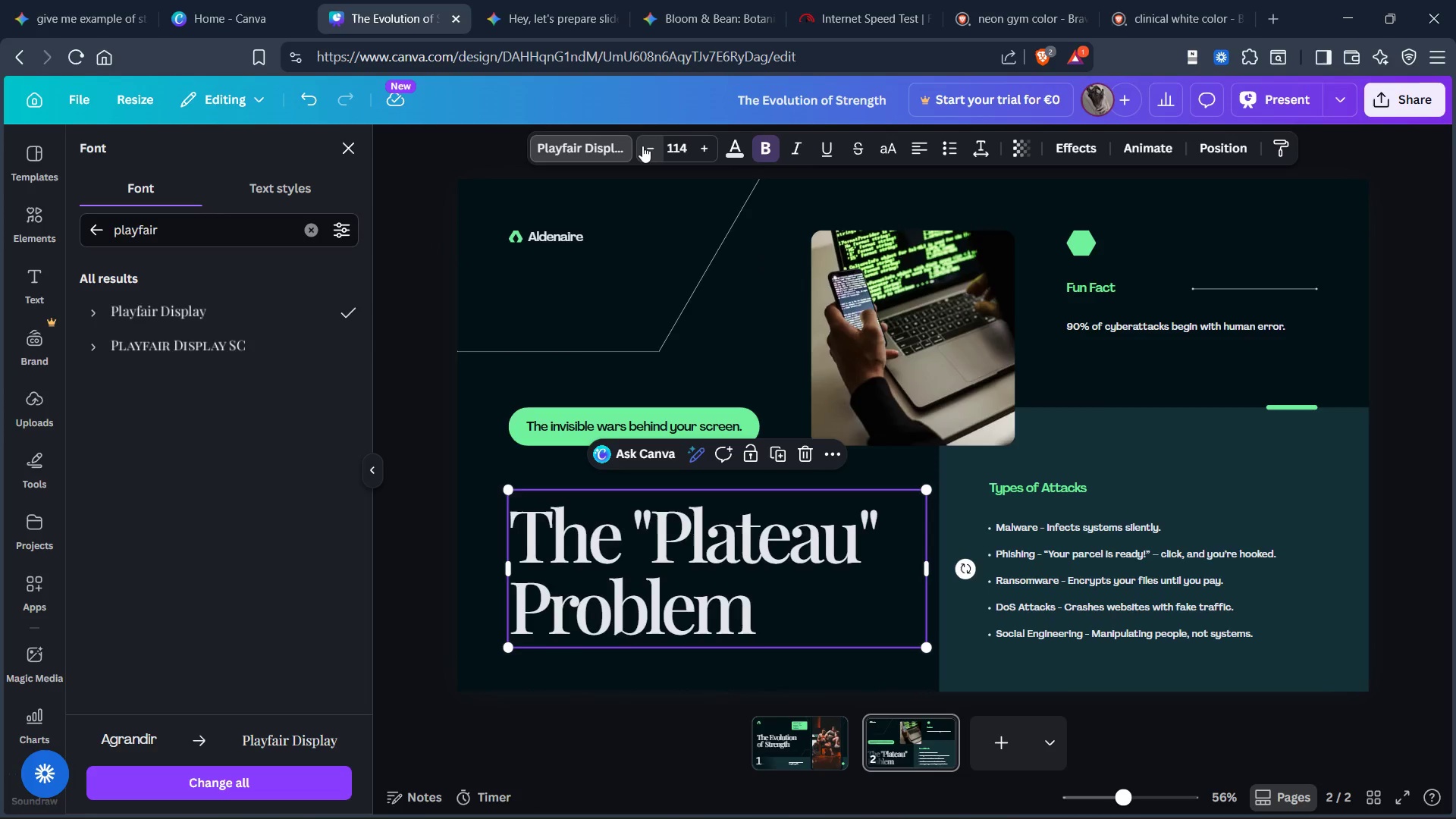 
triple_click([642, 146])
 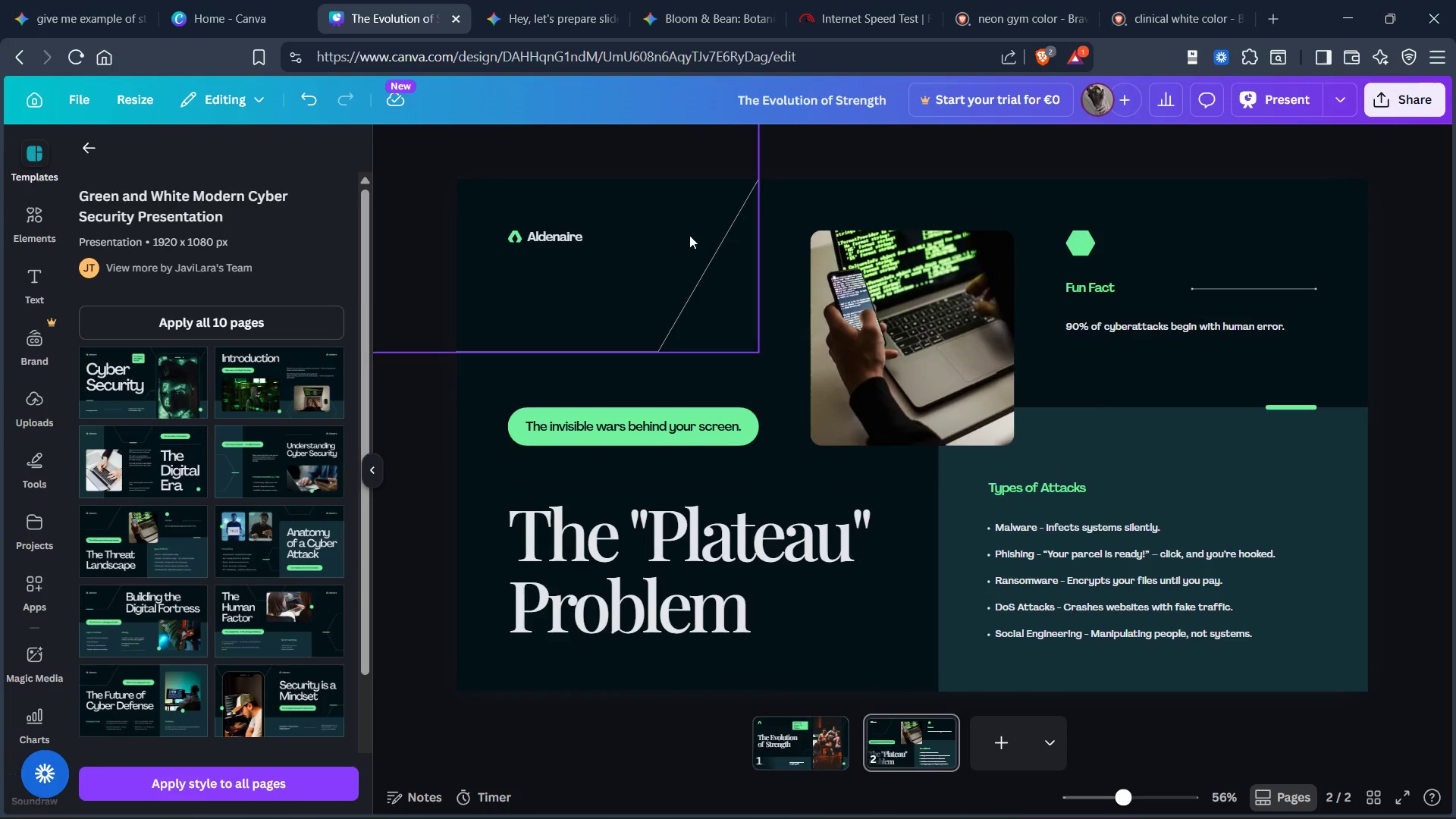 
left_click([567, 236])
 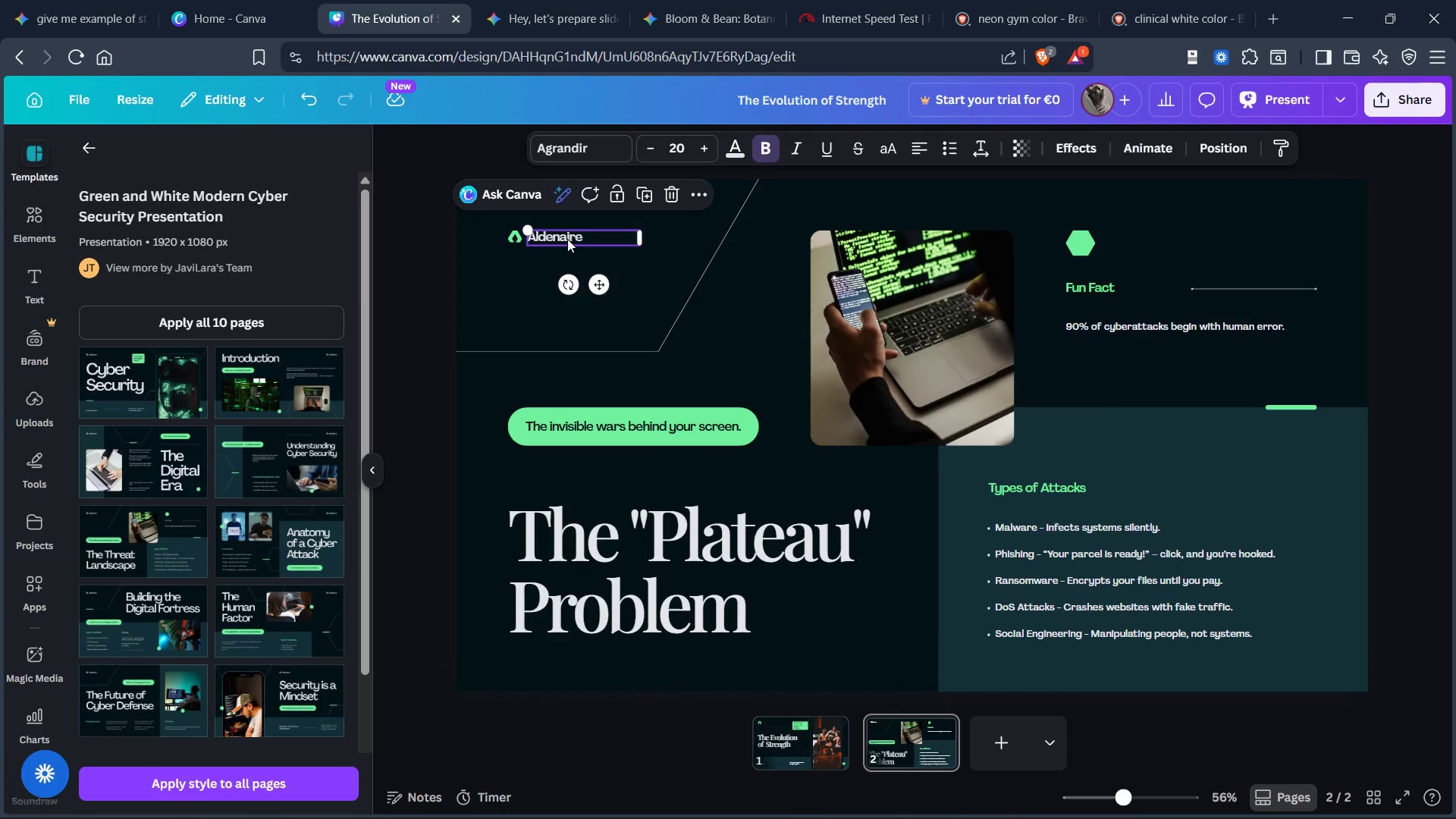 
key(Backspace)
 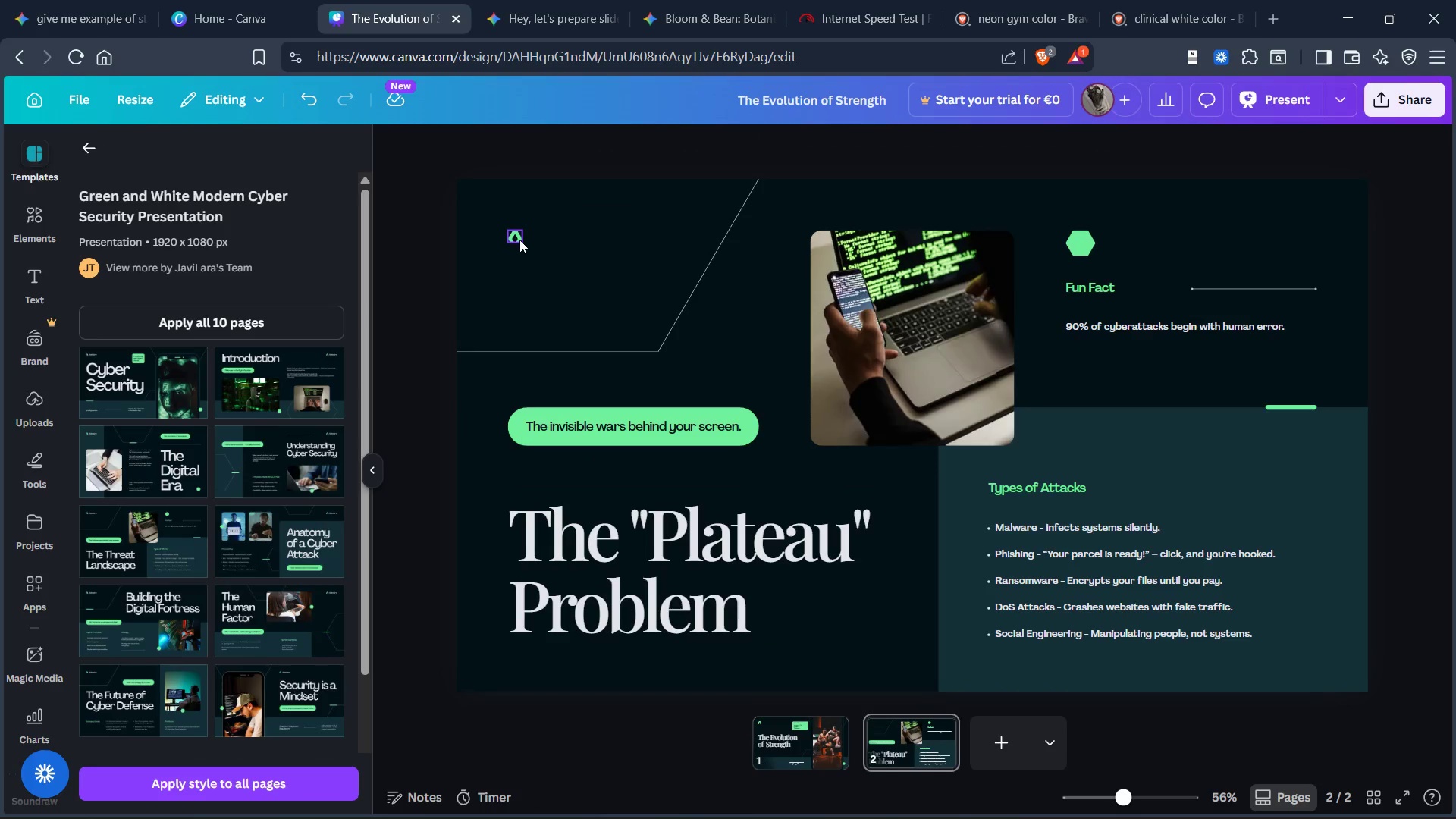 
left_click([519, 240])
 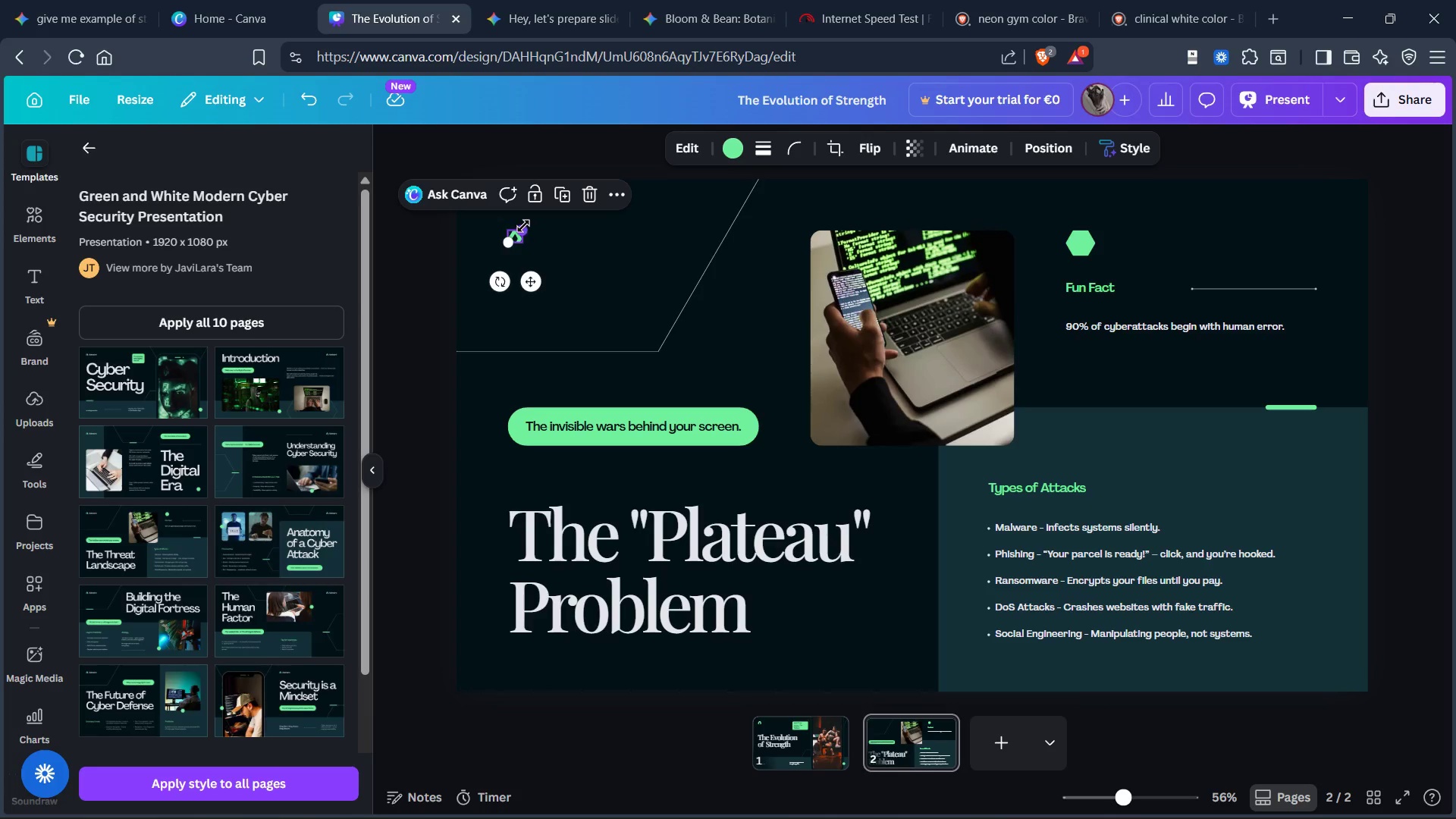 
left_click_drag(start_coordinate=[523, 226], to_coordinate=[565, 211])
 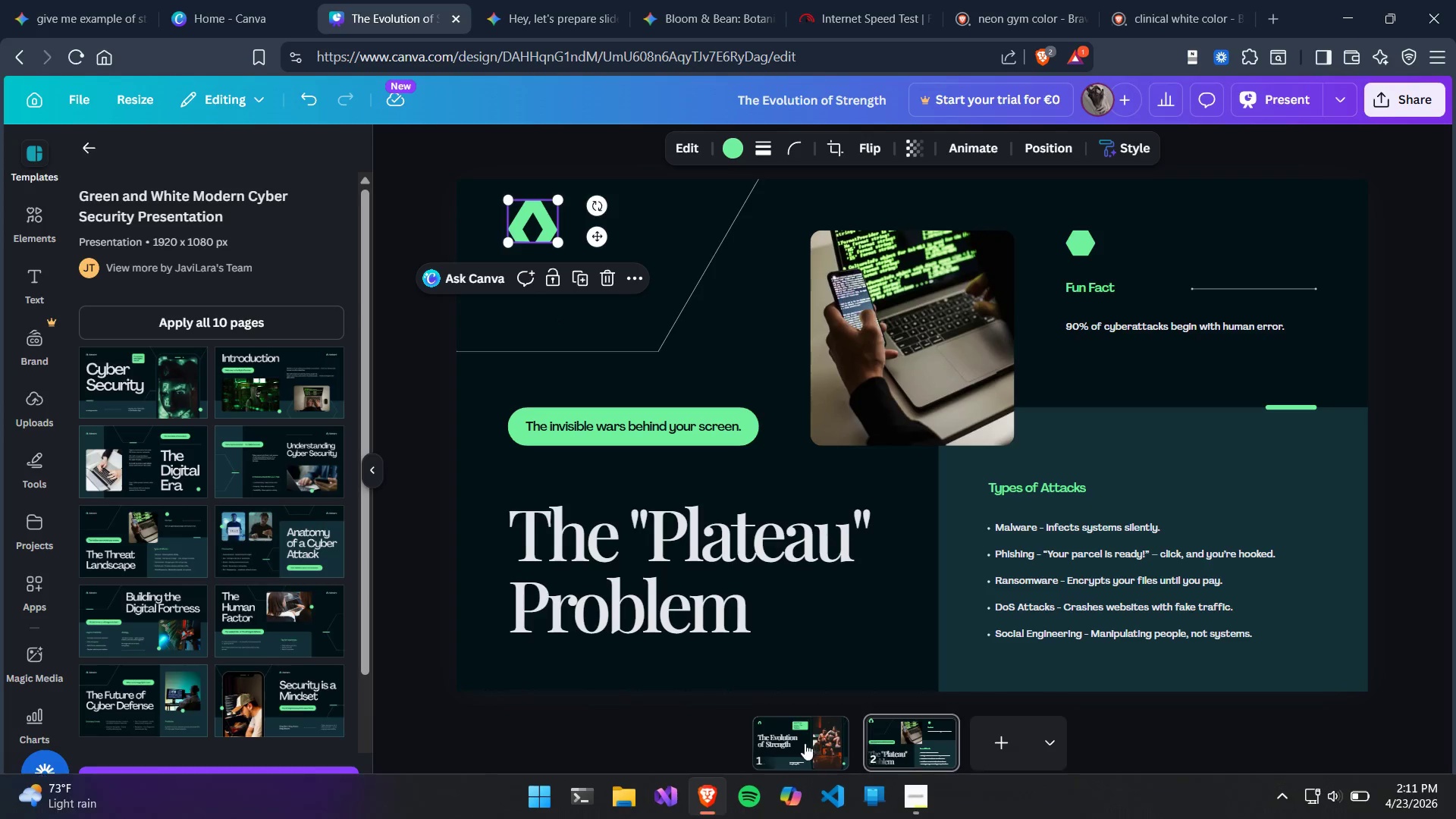 
left_click([801, 730])
 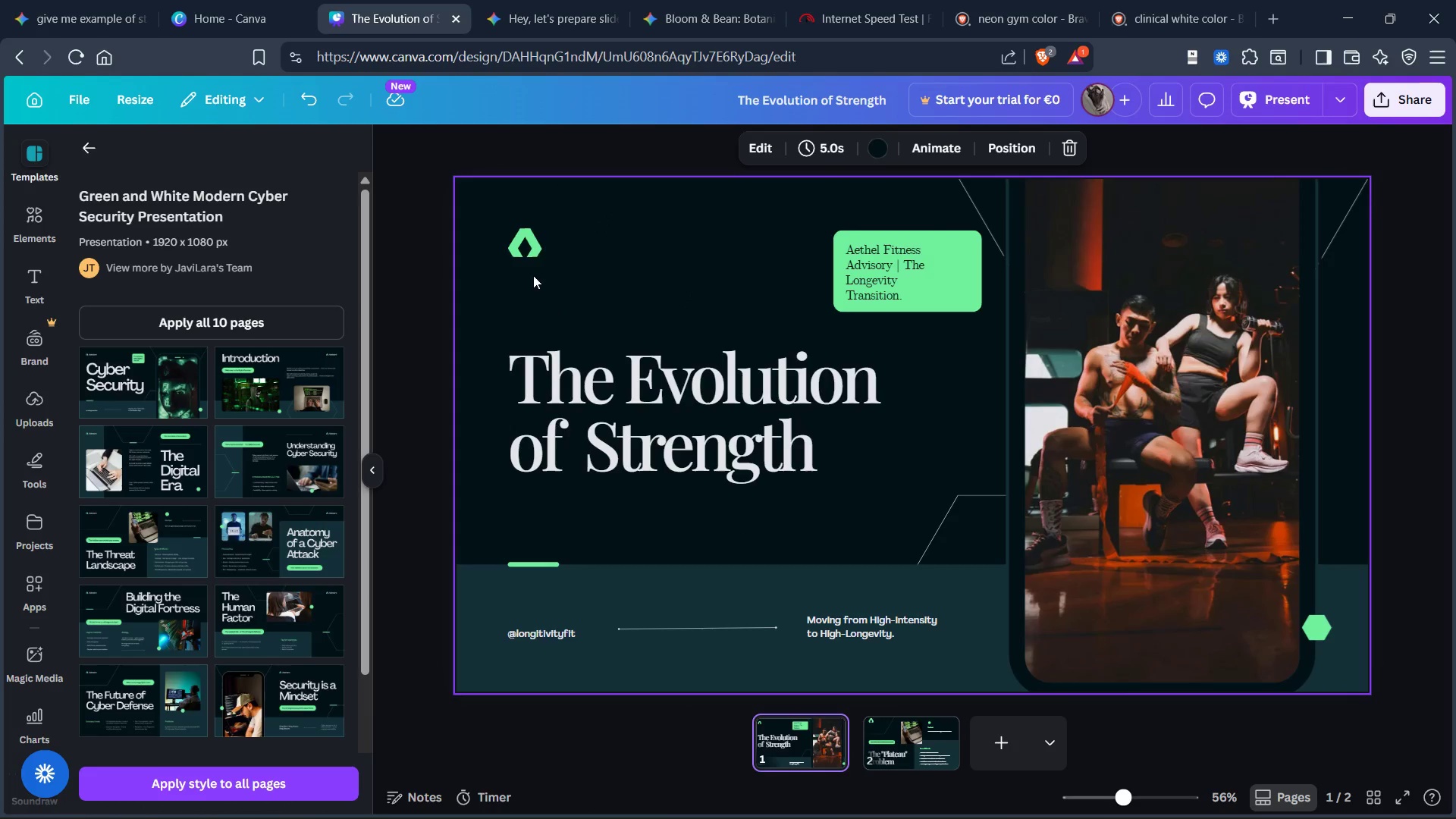 
left_click([528, 246])
 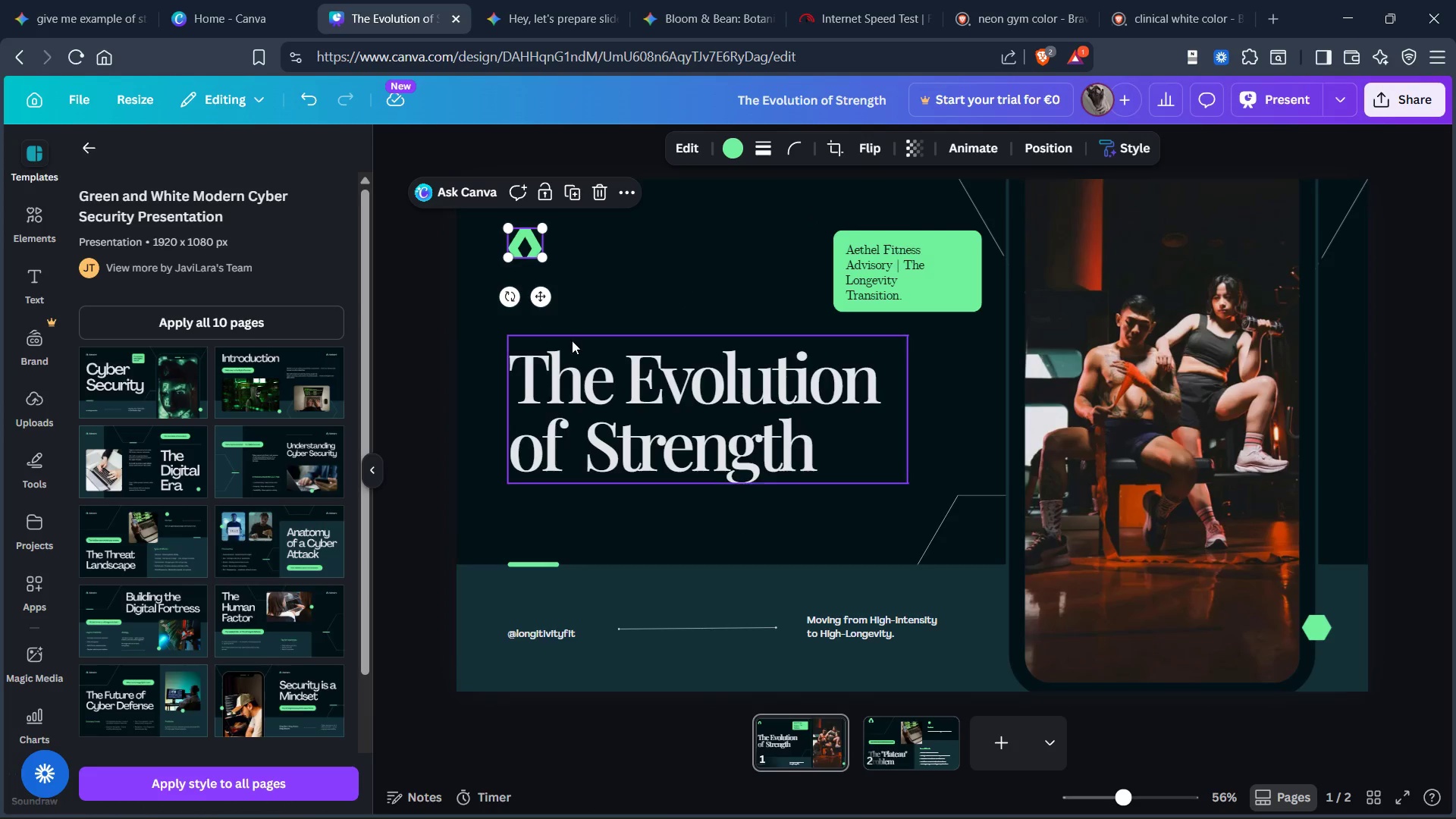 
wait(6.41)
 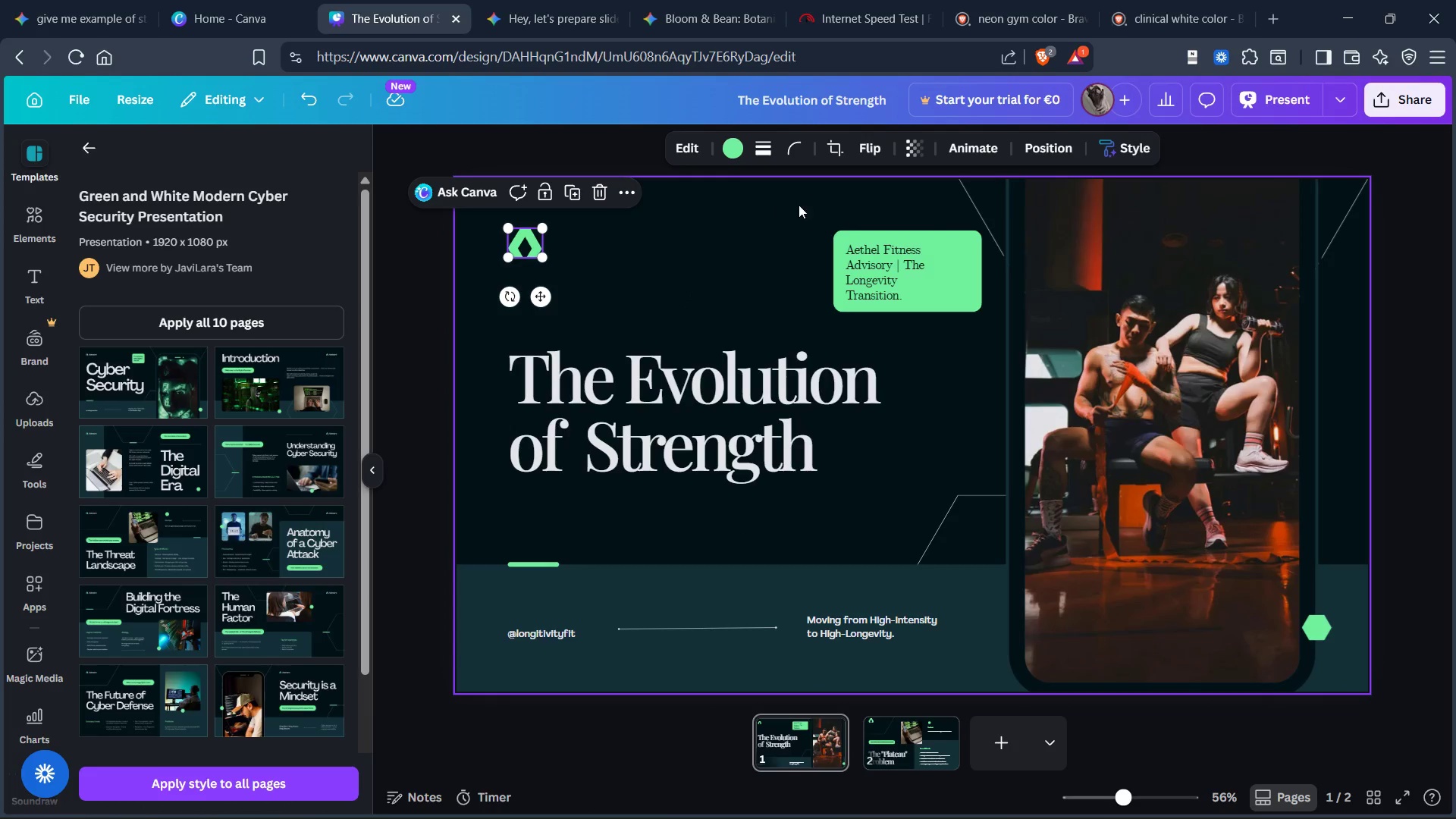 
key(Control+C)
 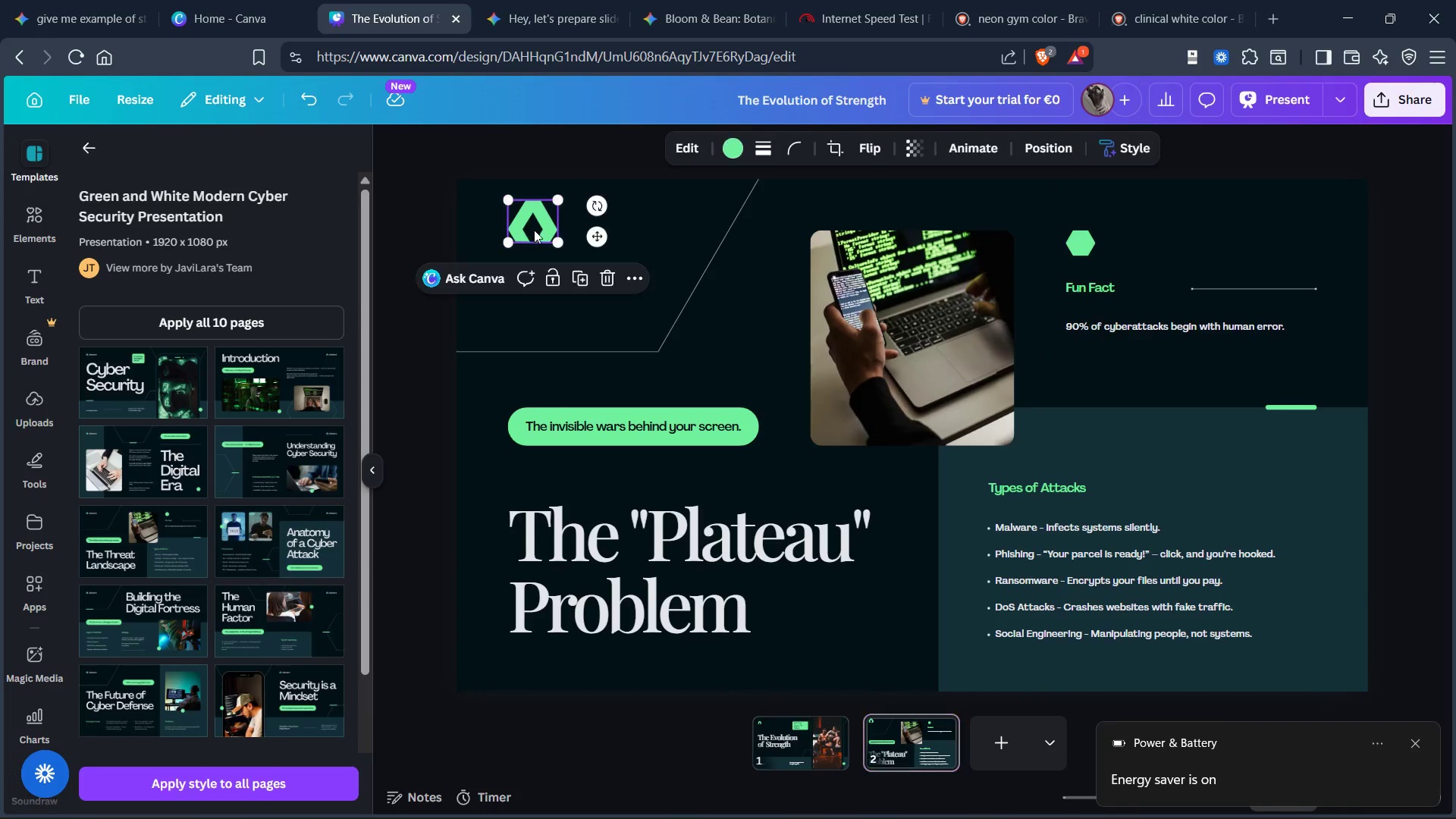 
key(Control+V)
 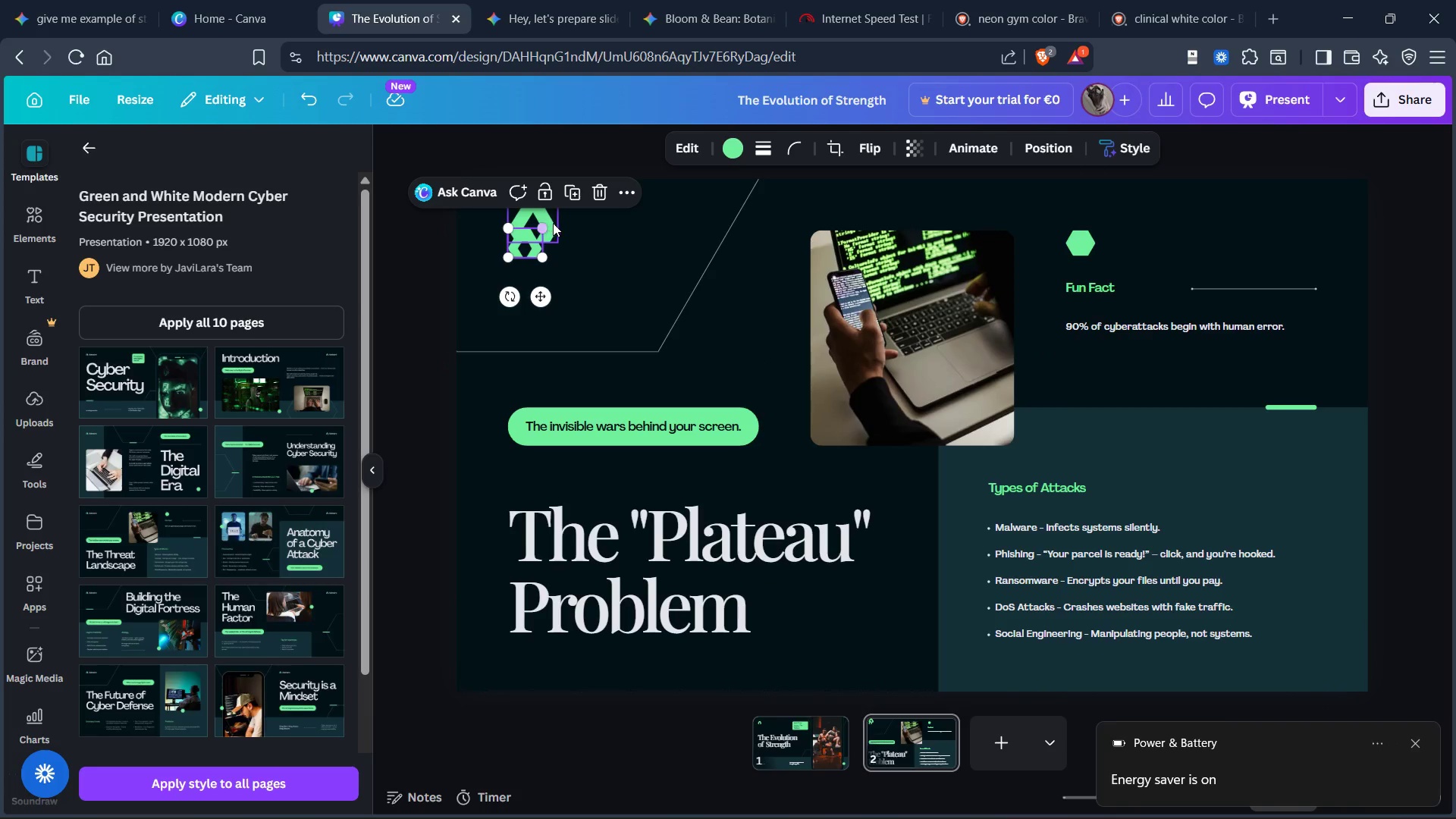 
left_click([639, 227])
 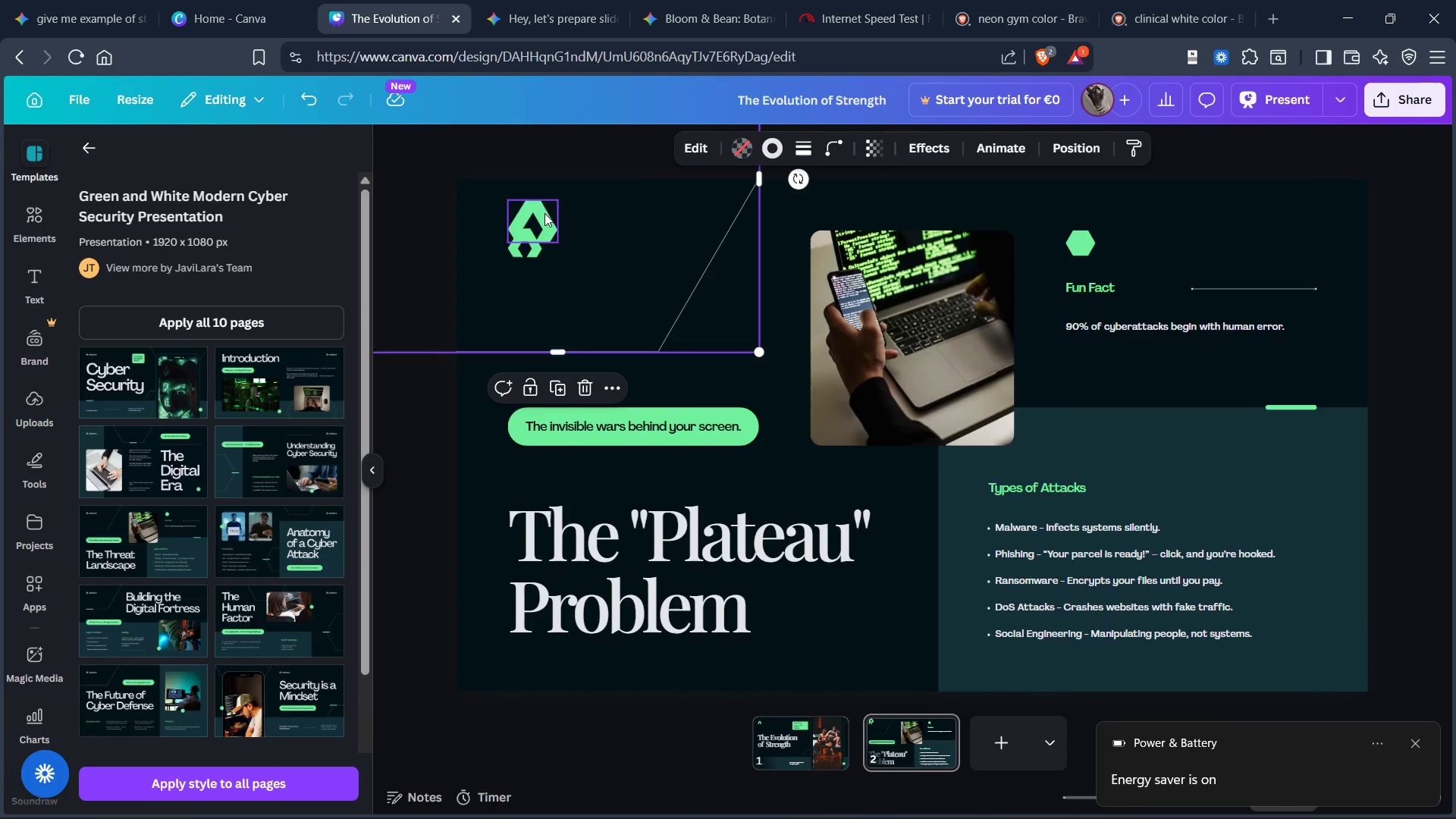 
left_click([544, 213])
 